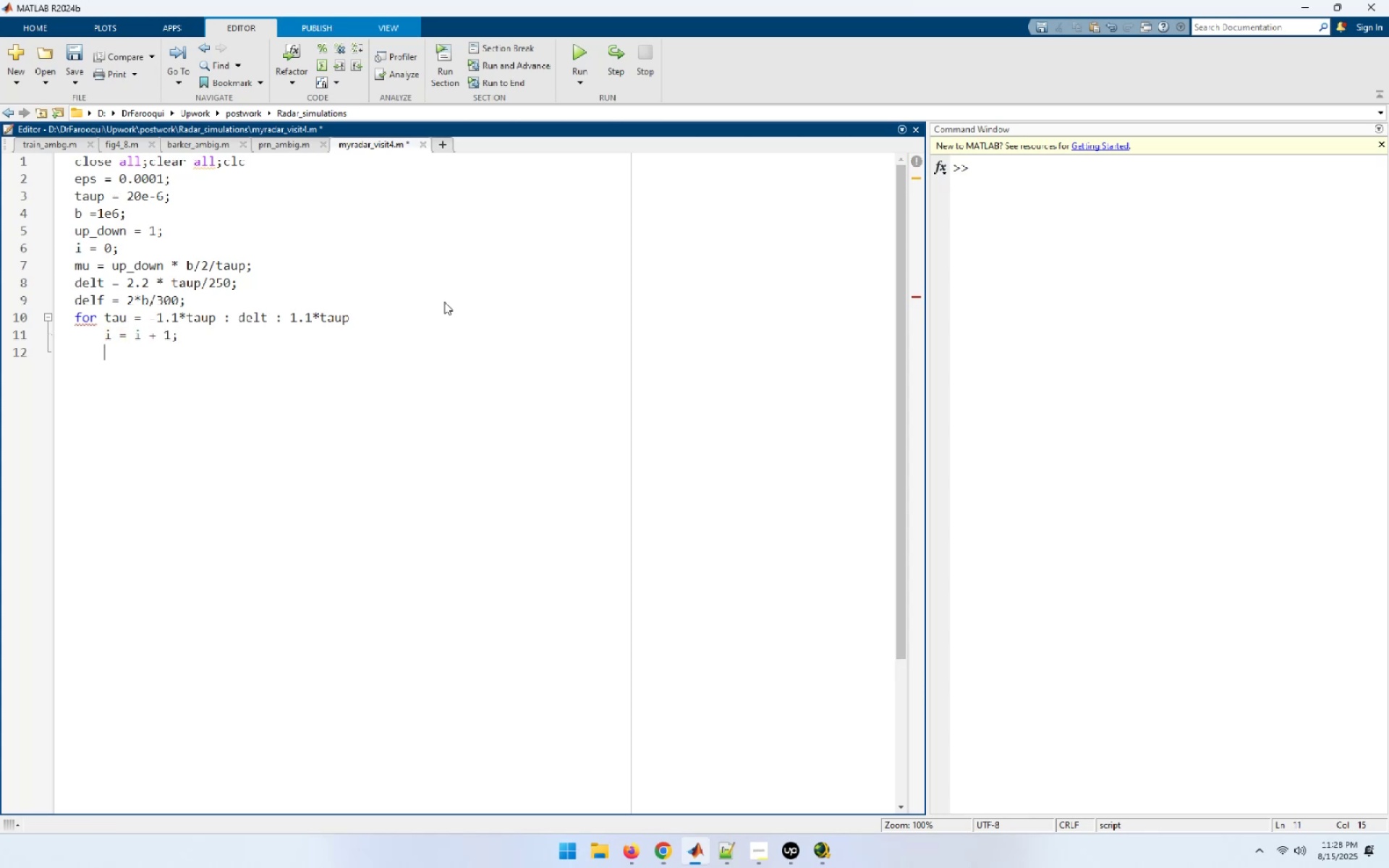 
key(J)
 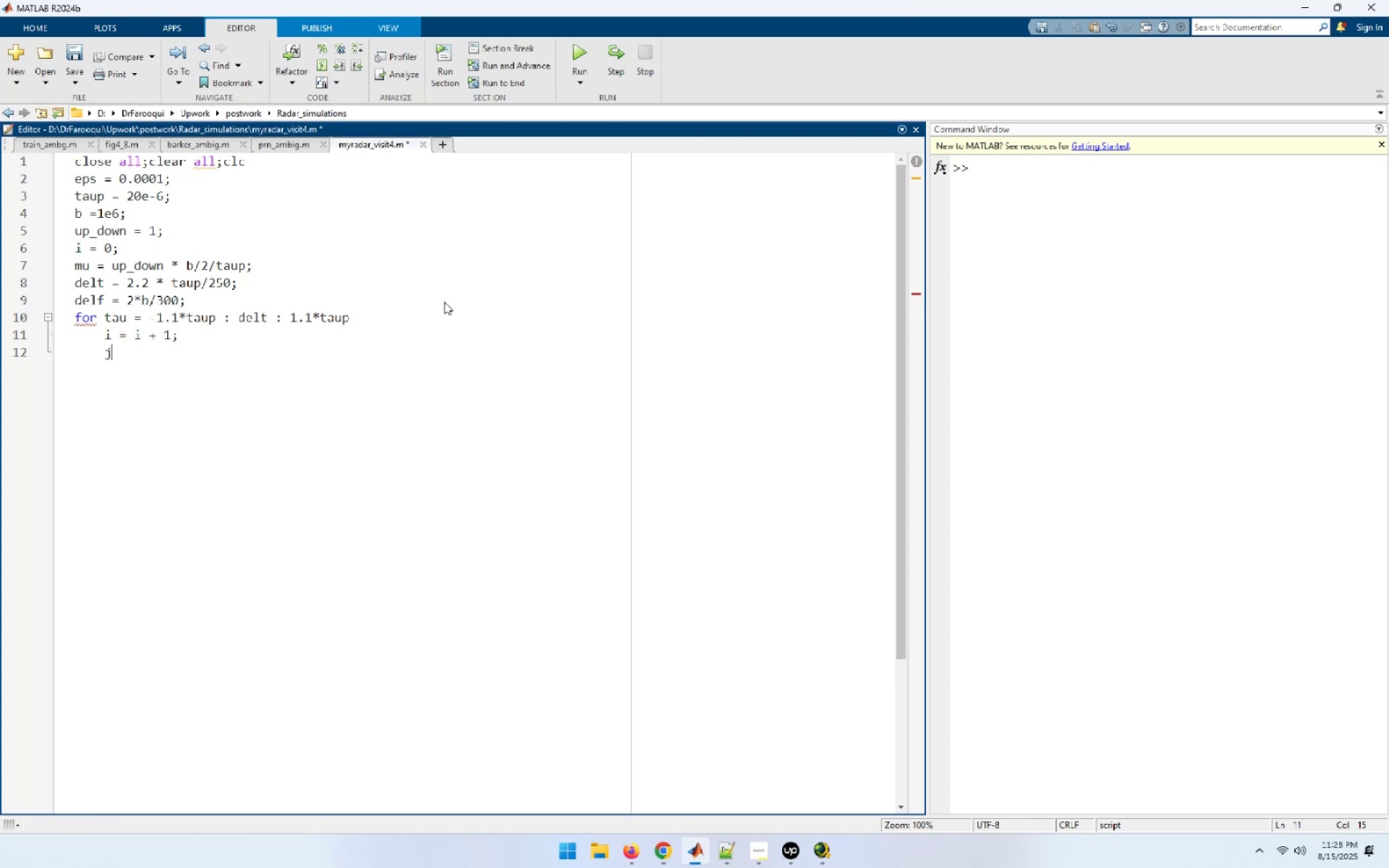 
key(Space)
 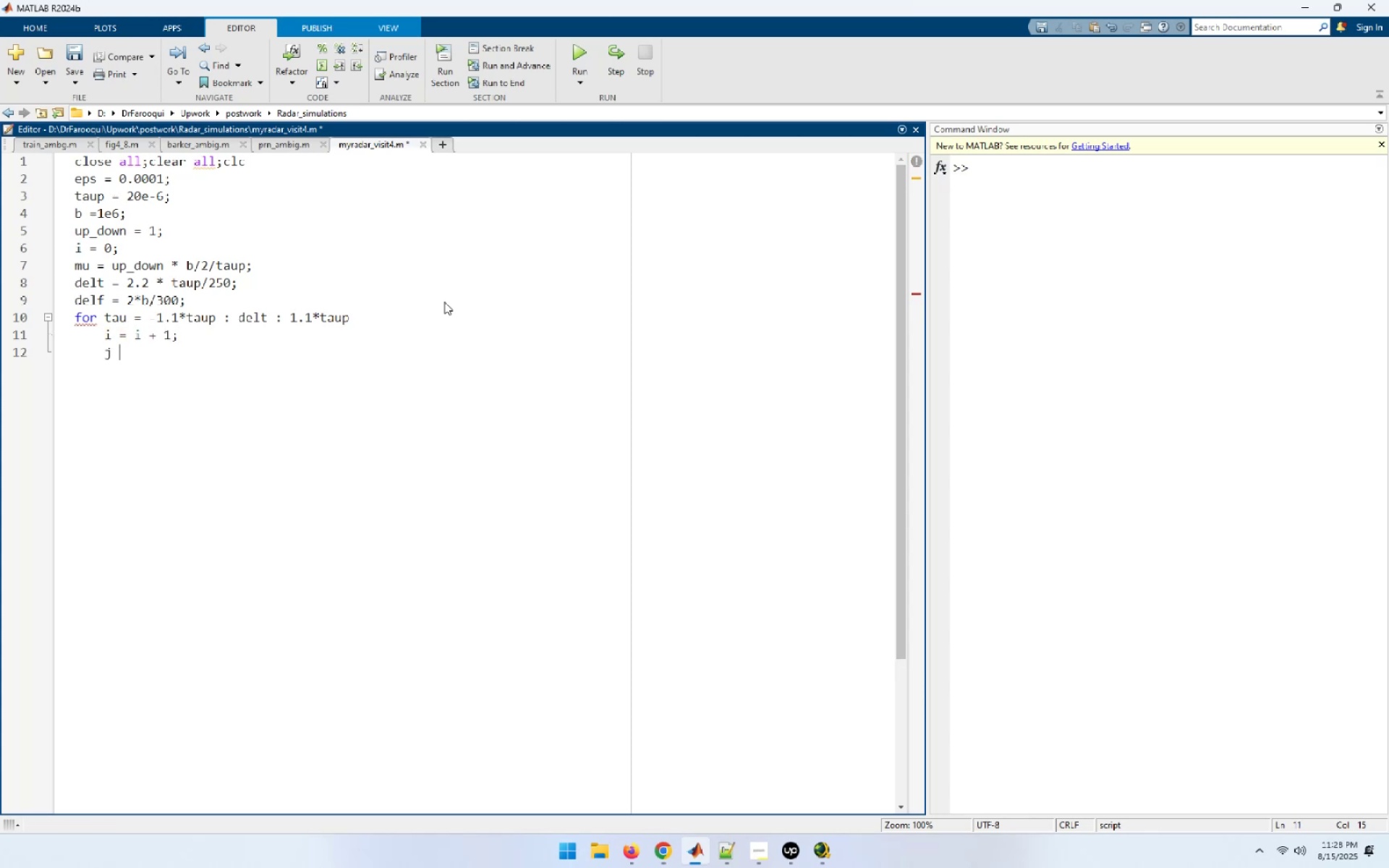 
key(Shift+Equal)
 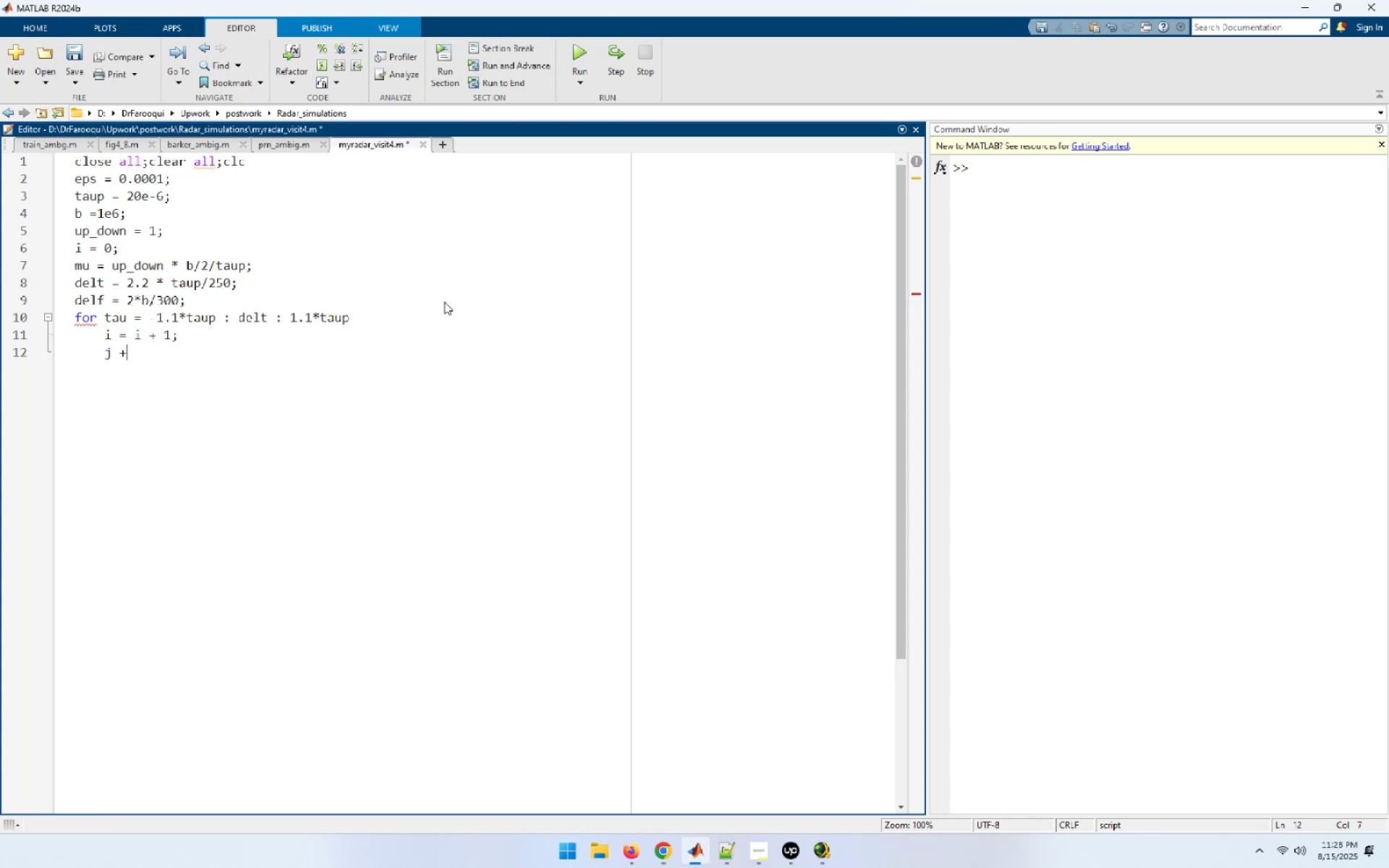 
key(Shift+Space)
 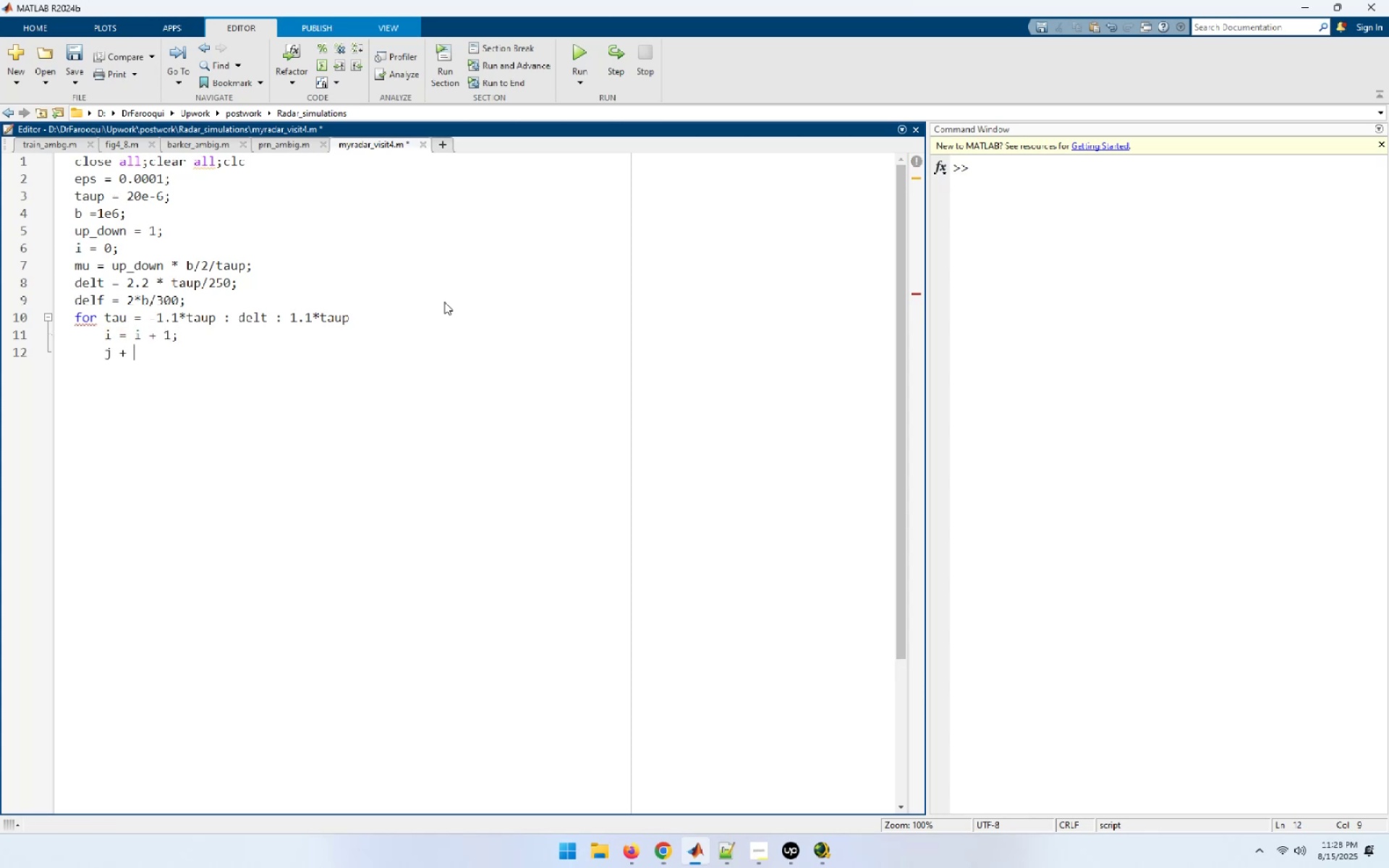 
key(Backspace)
 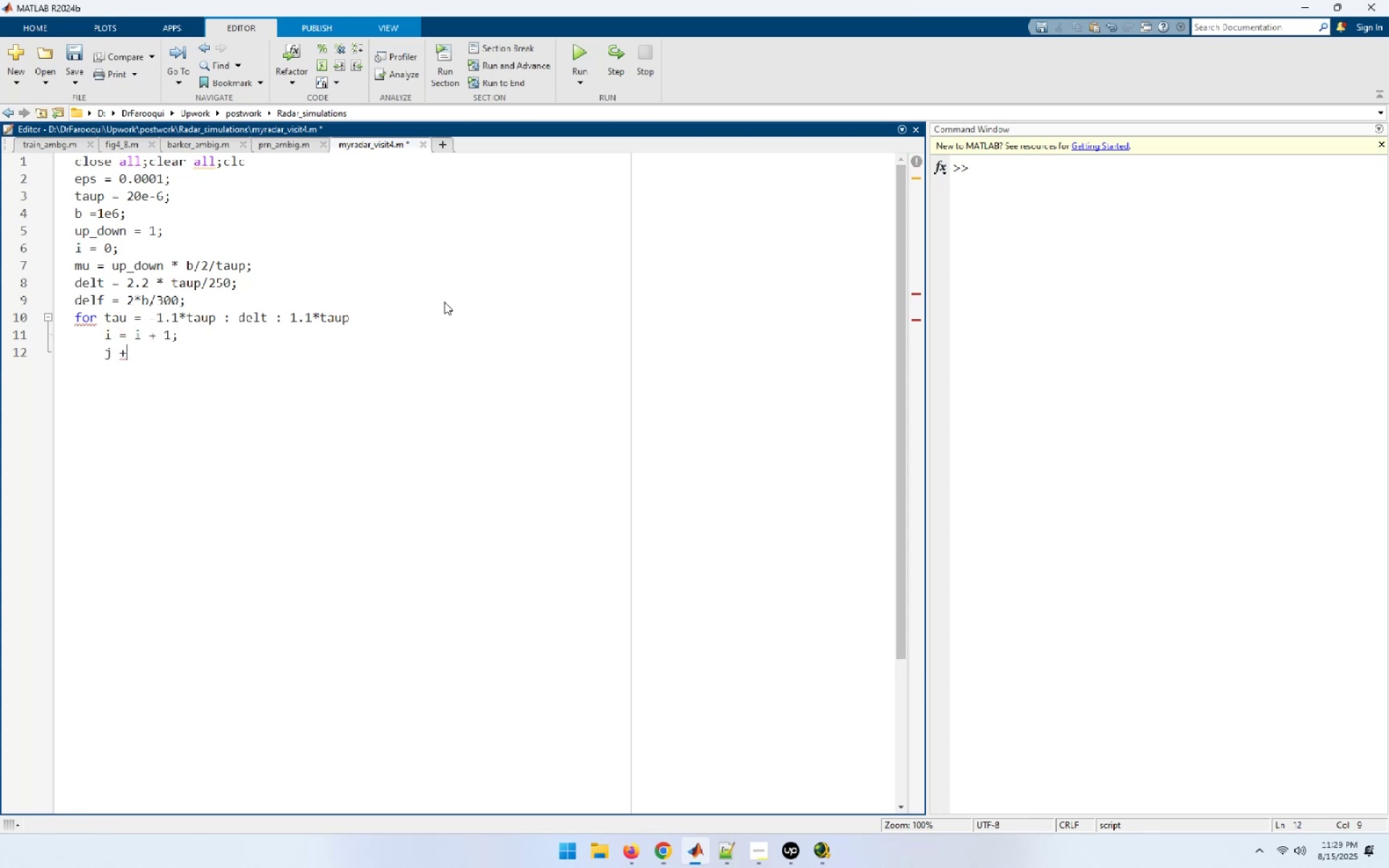 
key(Backspace)
 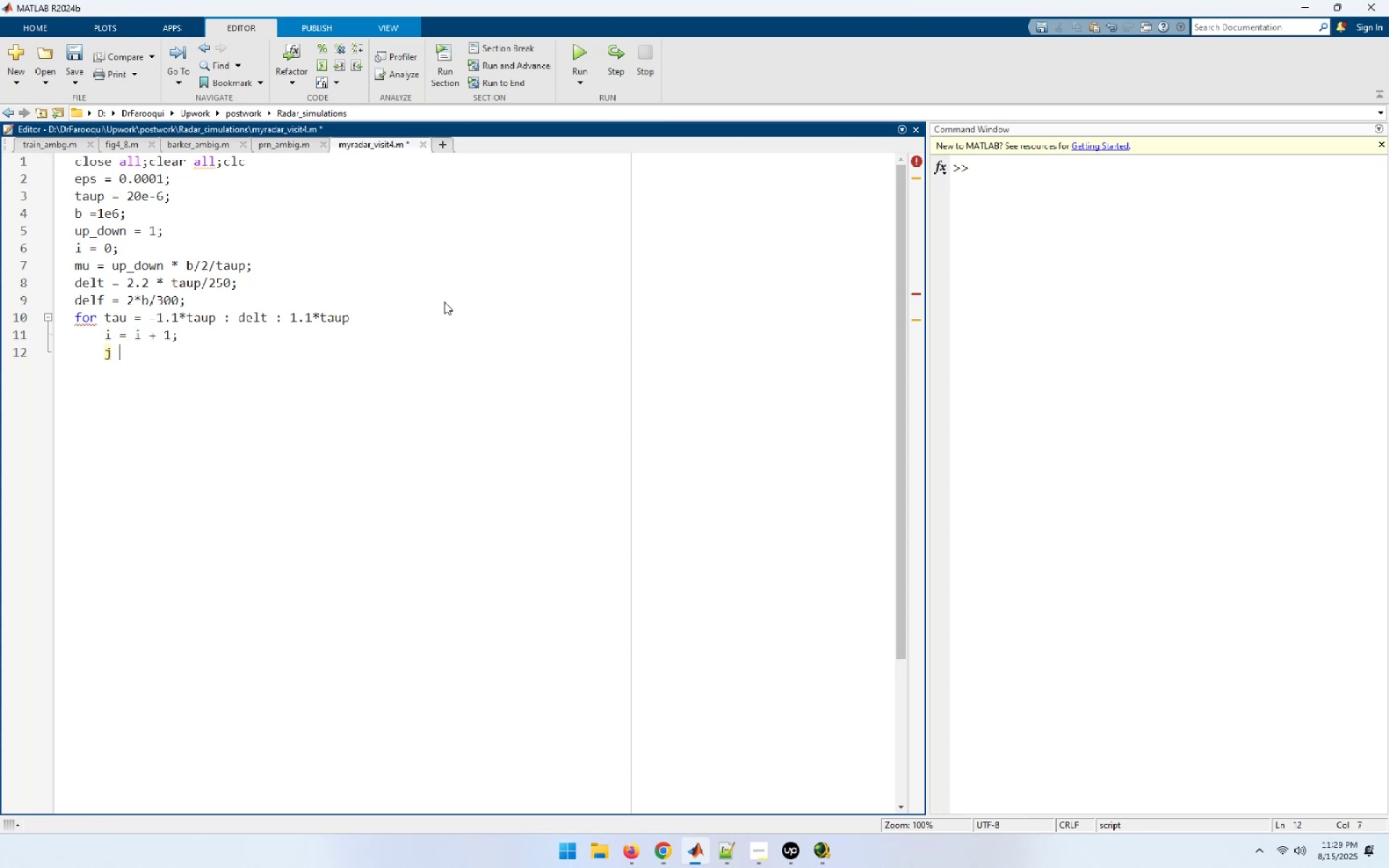 
key(Equal)
 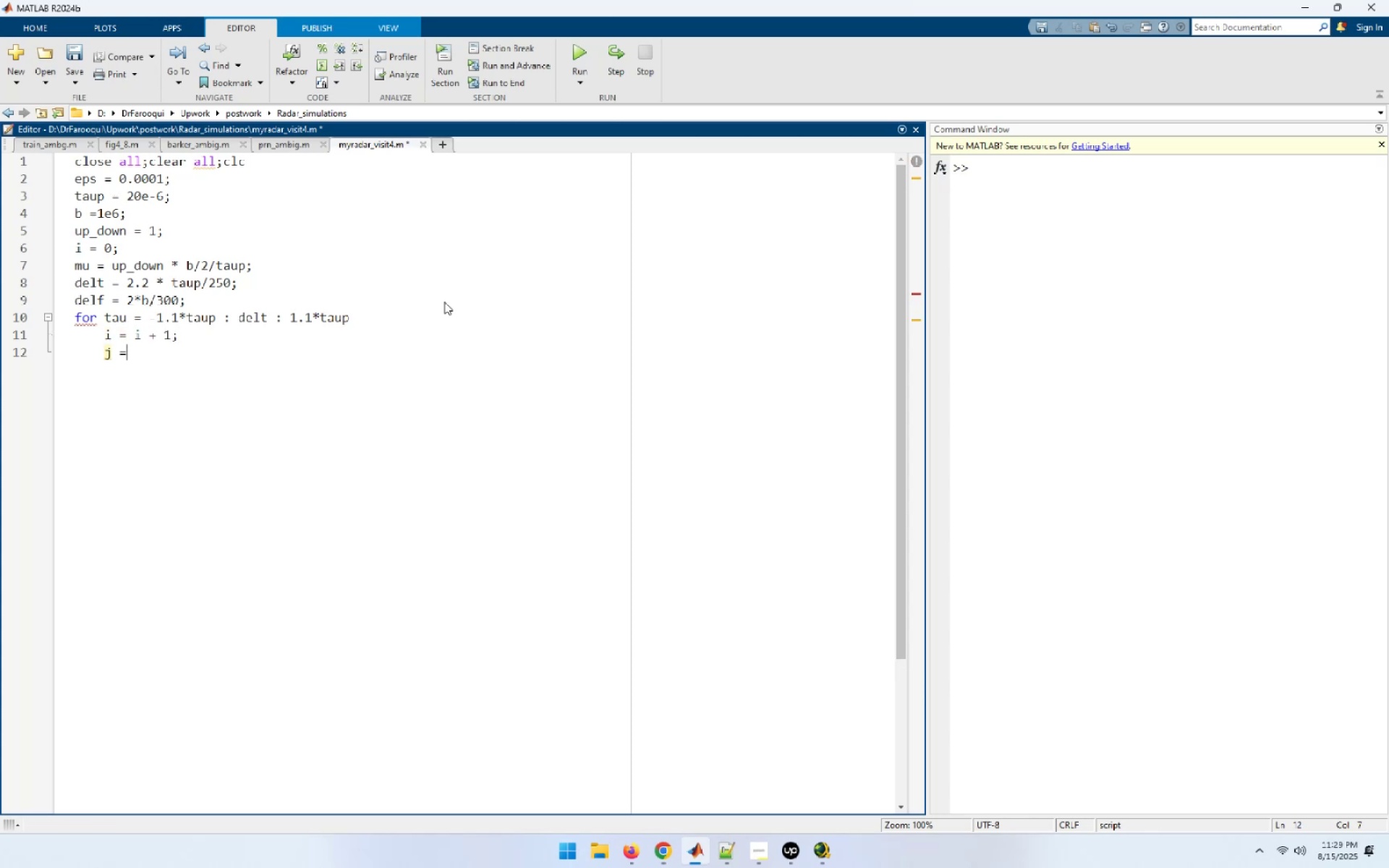 
key(Space)
 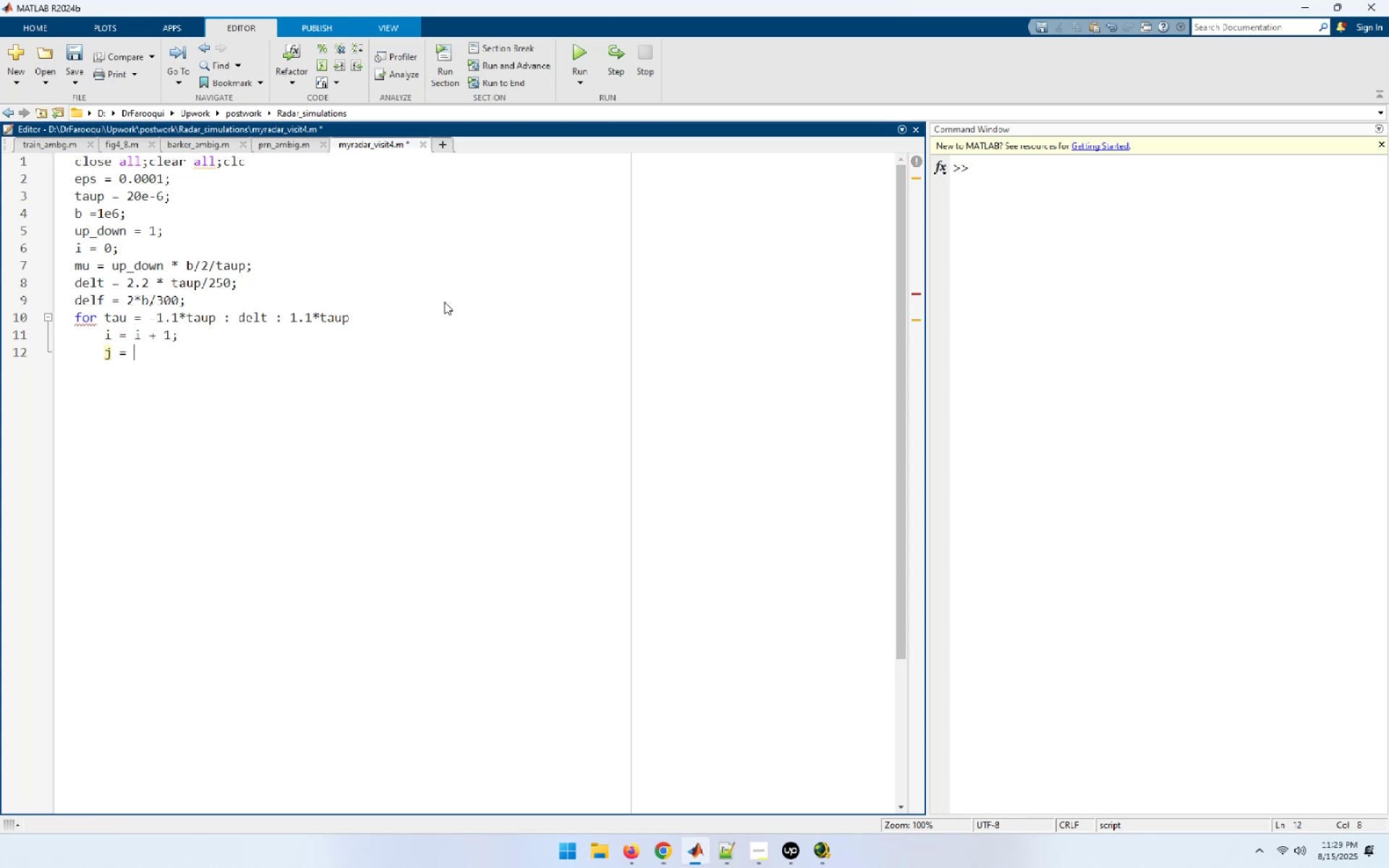 
key(0)
 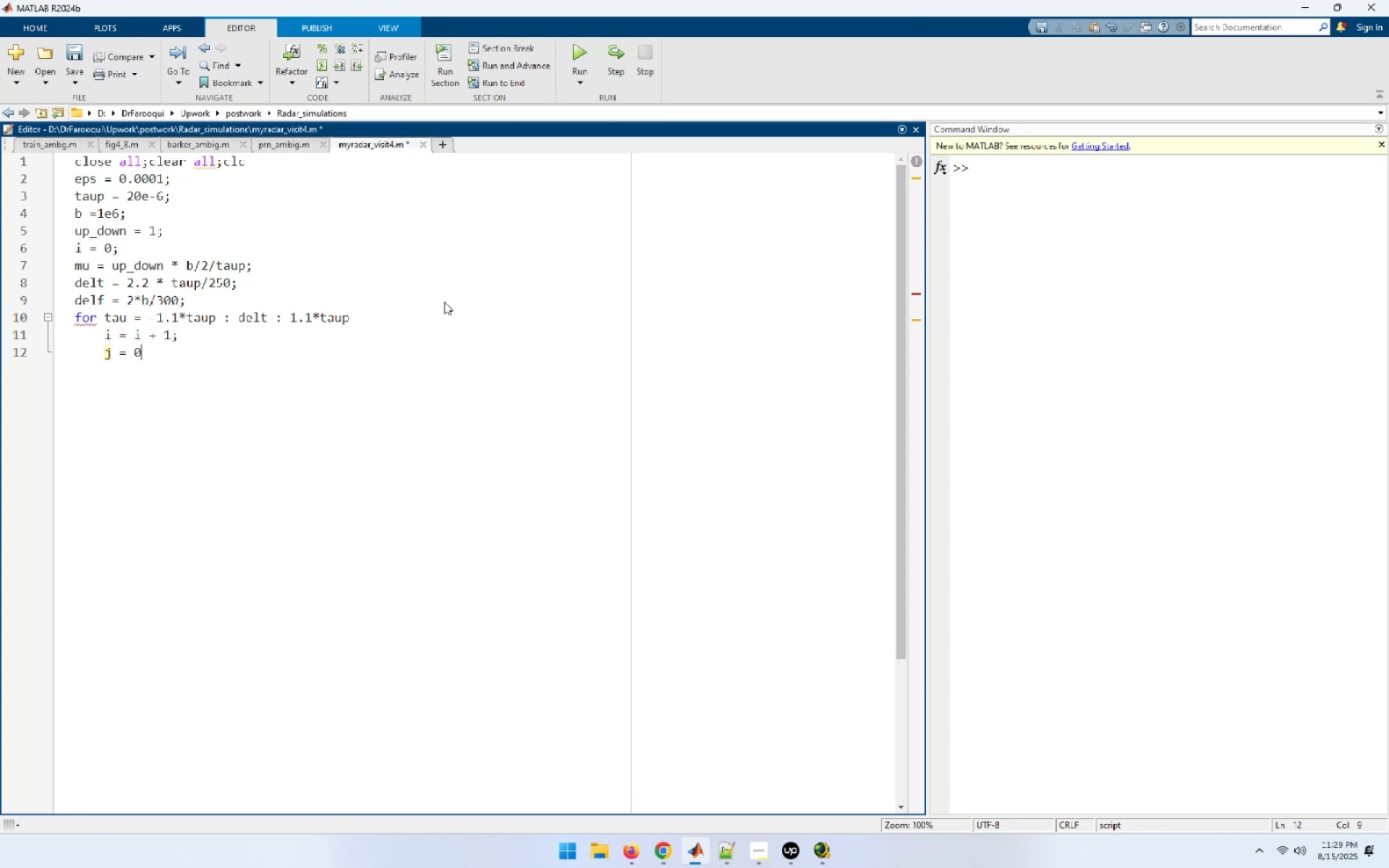 
key(Semicolon)
 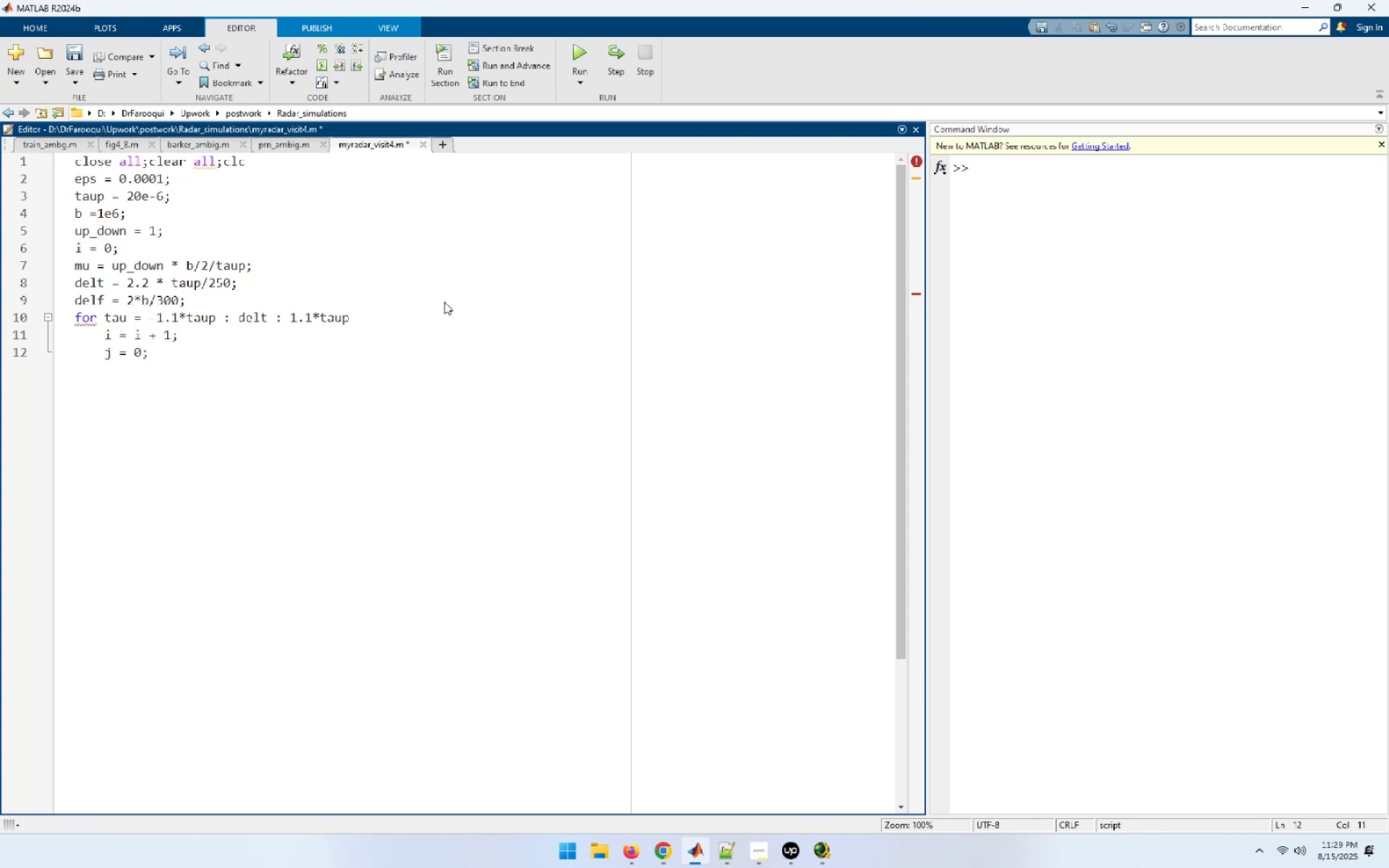 
key(Enter)
 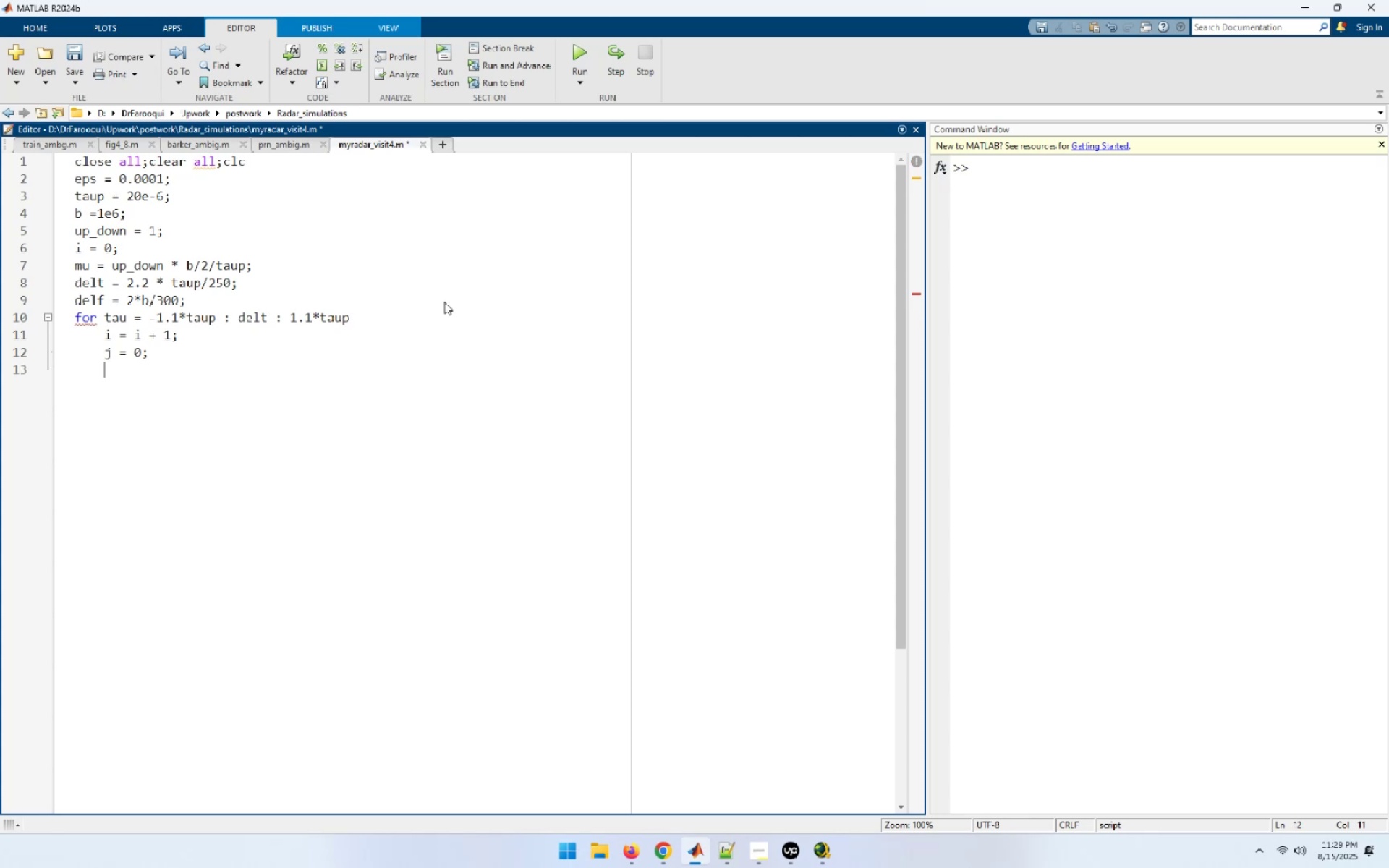 
type(for fd = -b: delf : b)
 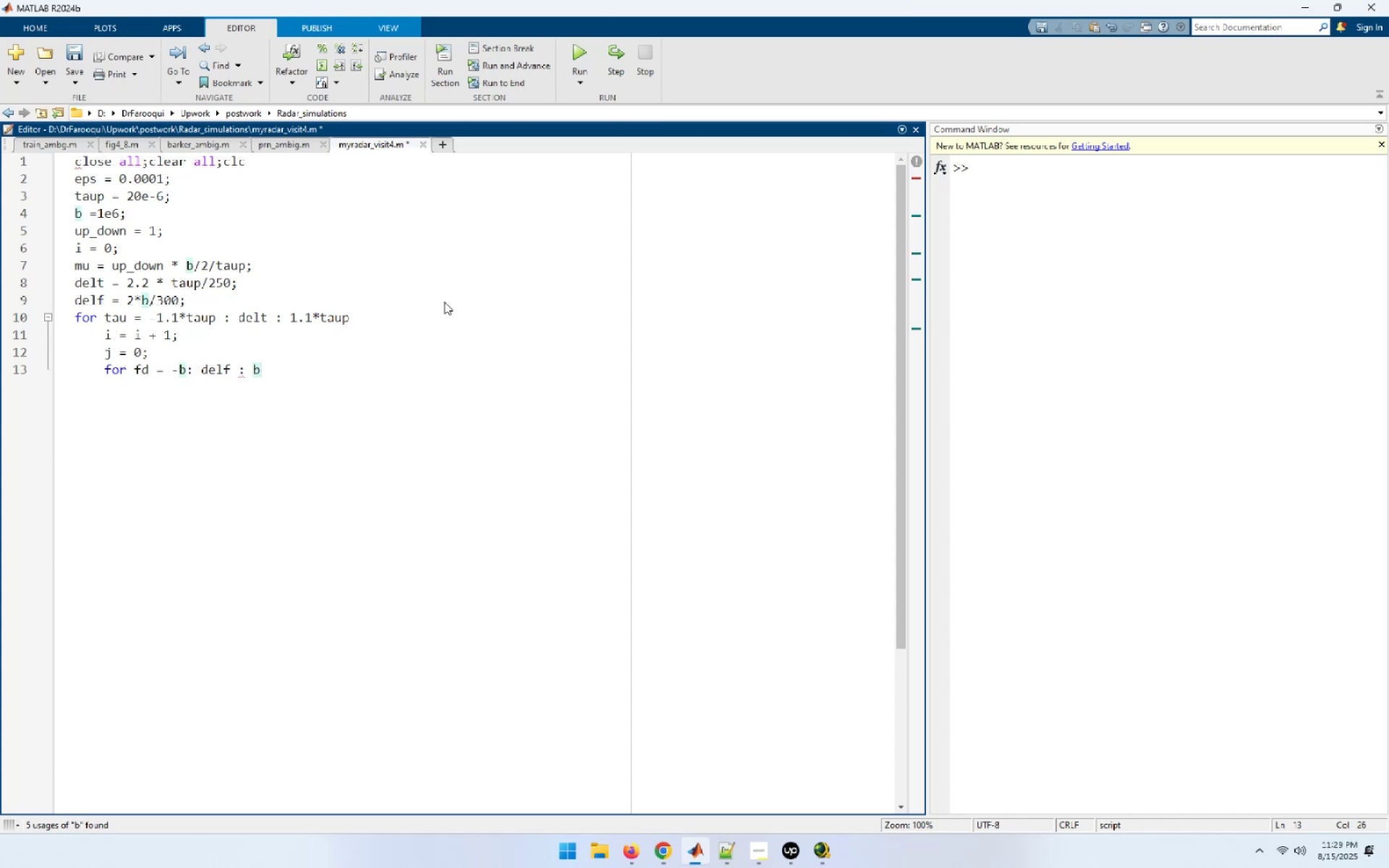 
key(Enter)
 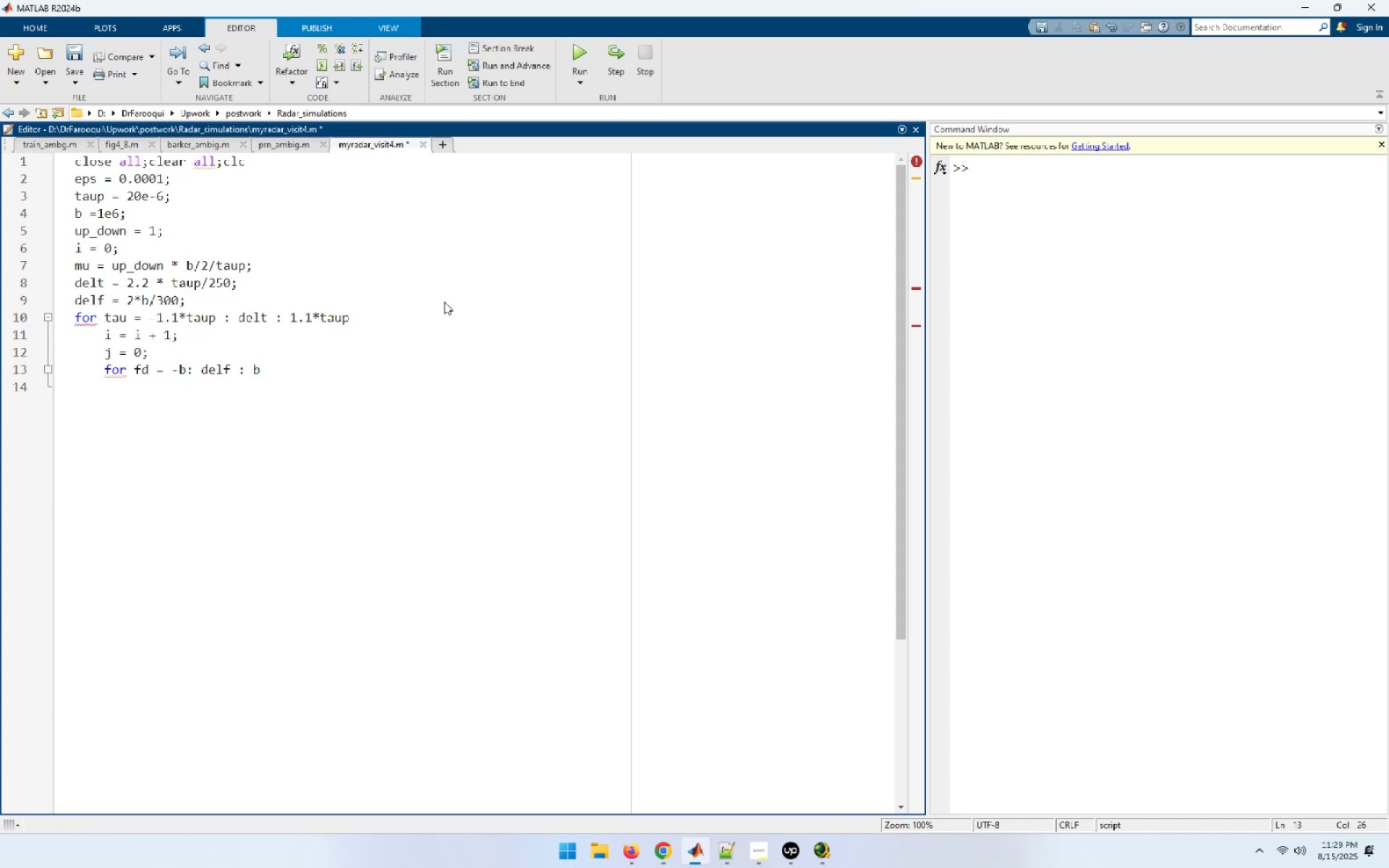 
key(J)
 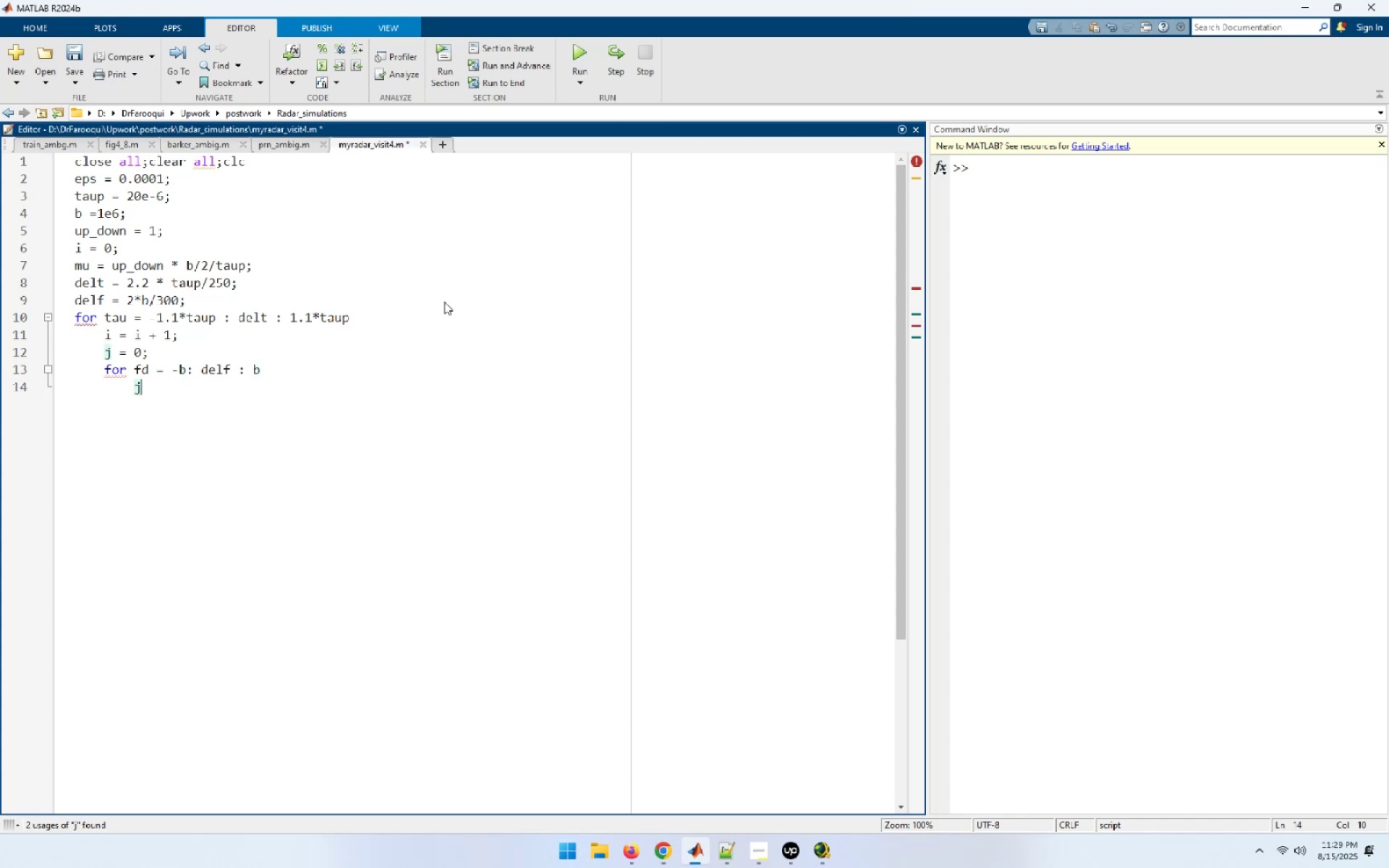 
key(Space)
 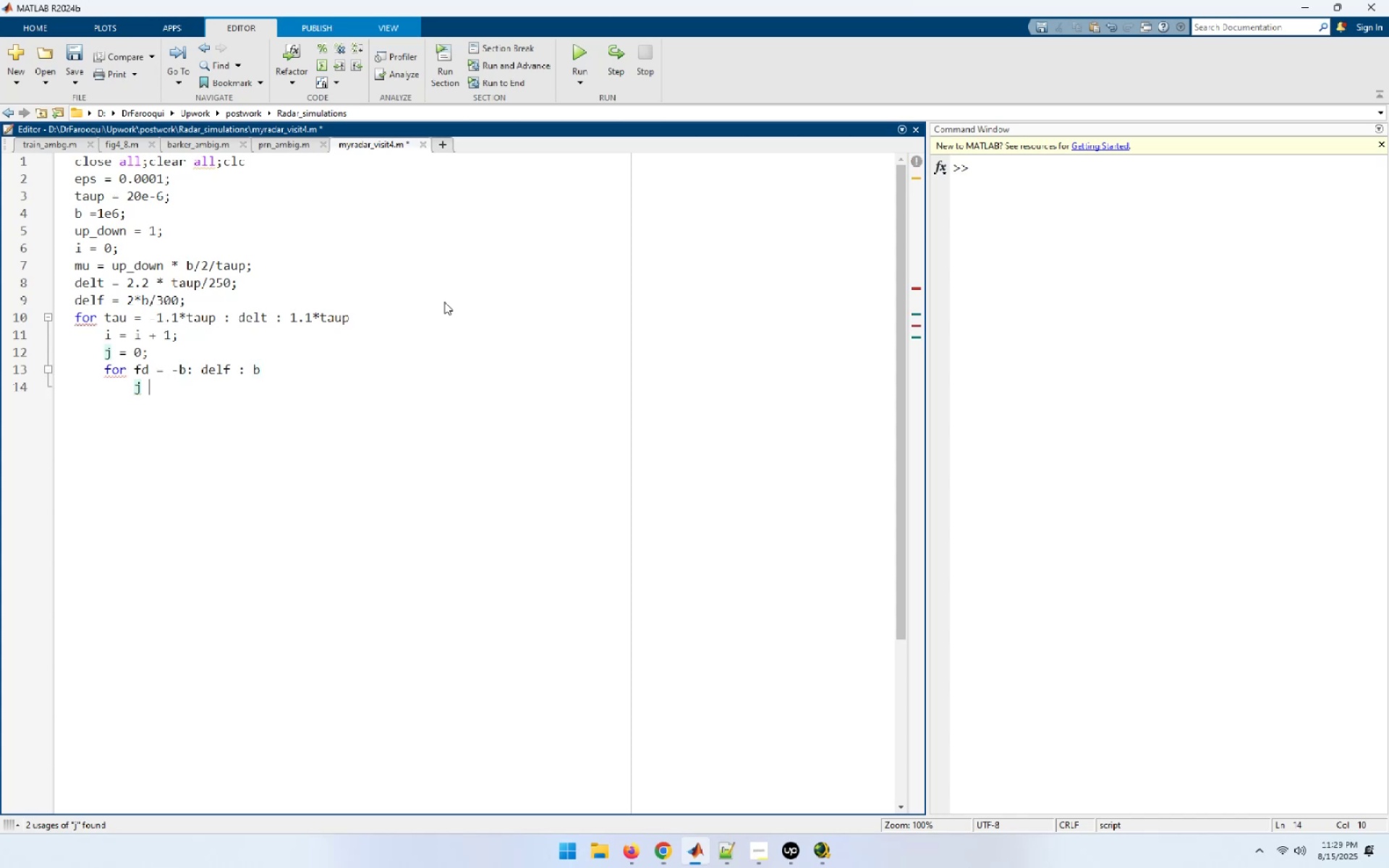 
key(Equal)
 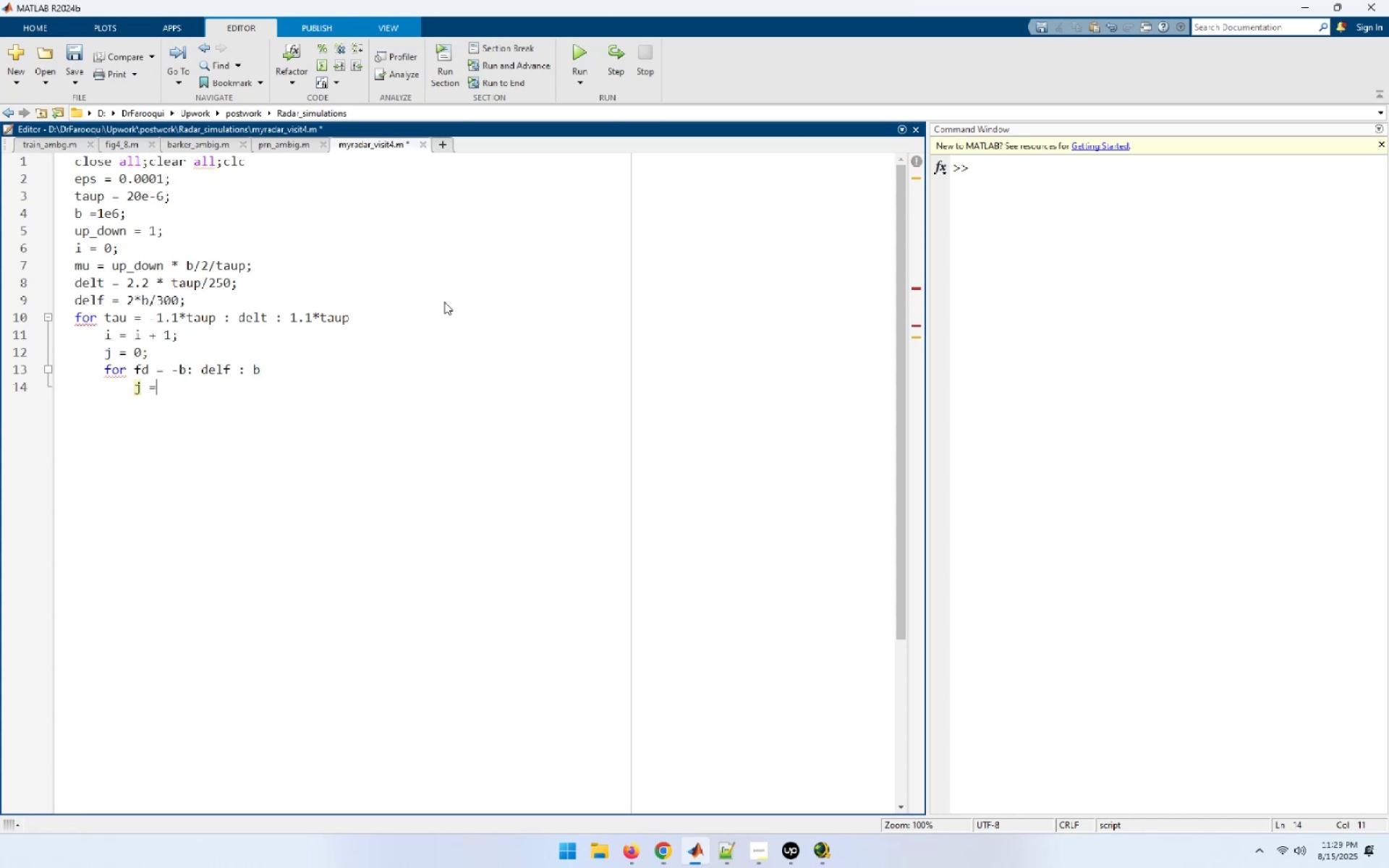 
key(Space)
 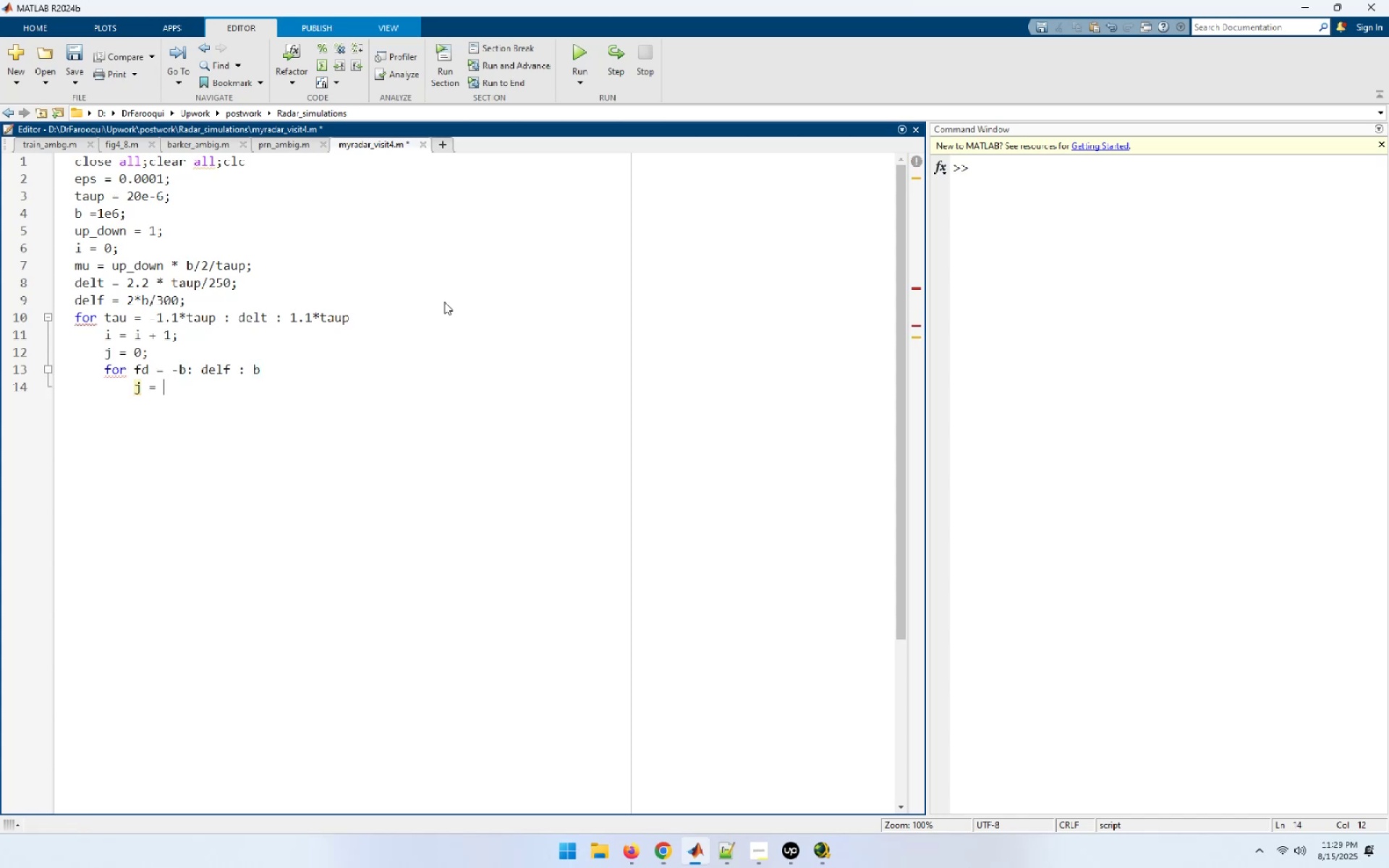 
key(J)
 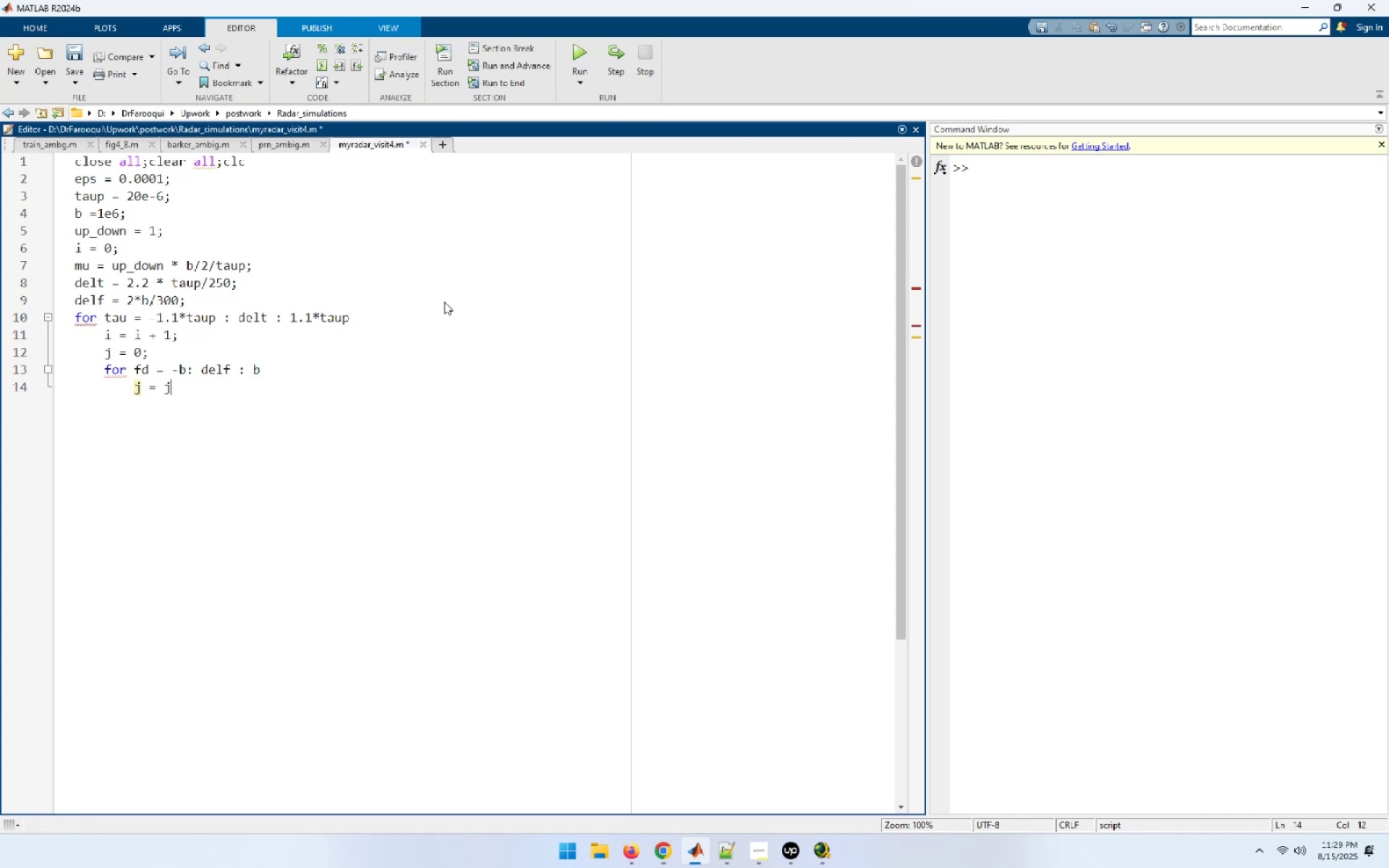 
key(Space)
 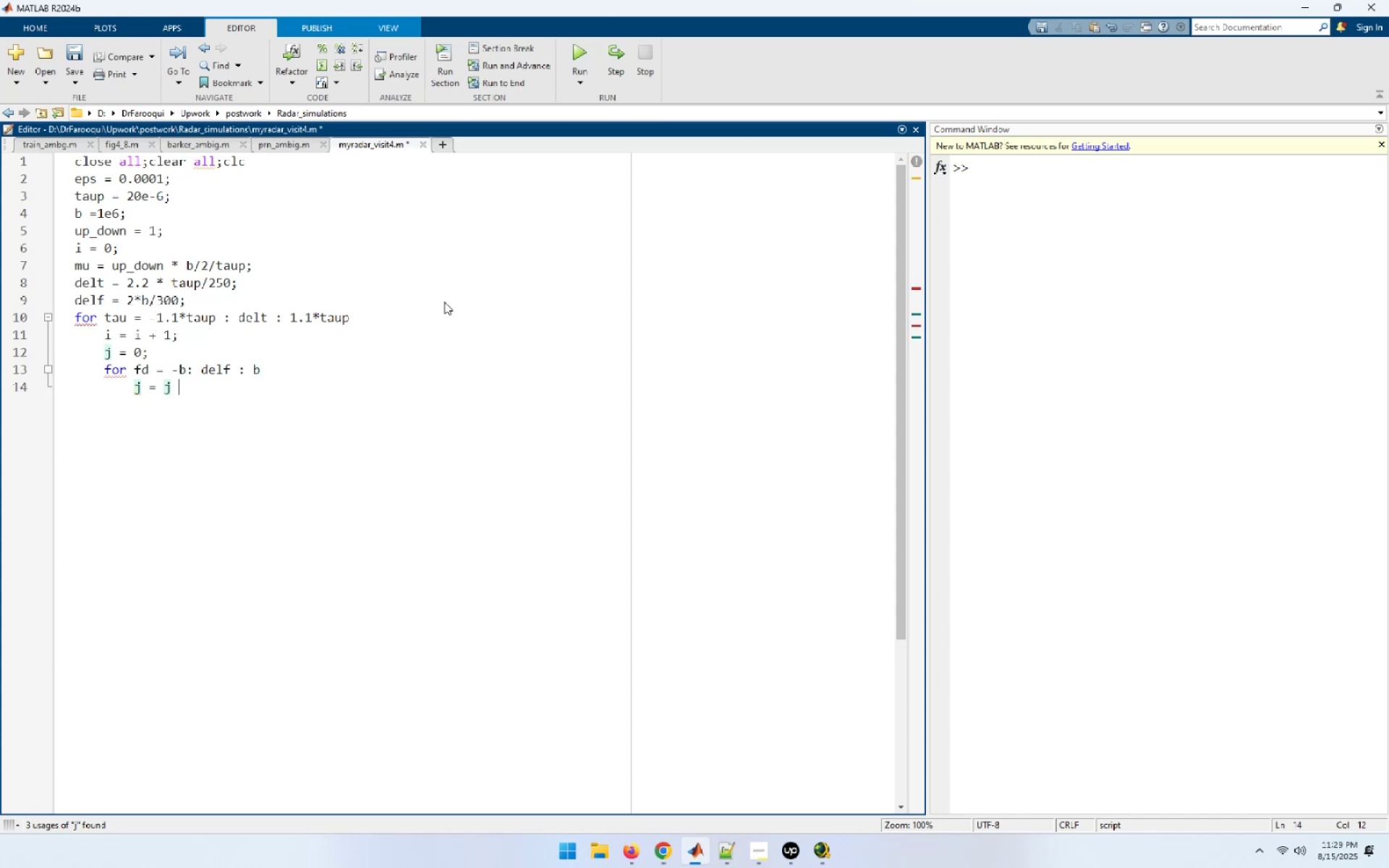 
key(Shift+ShiftLeft)
 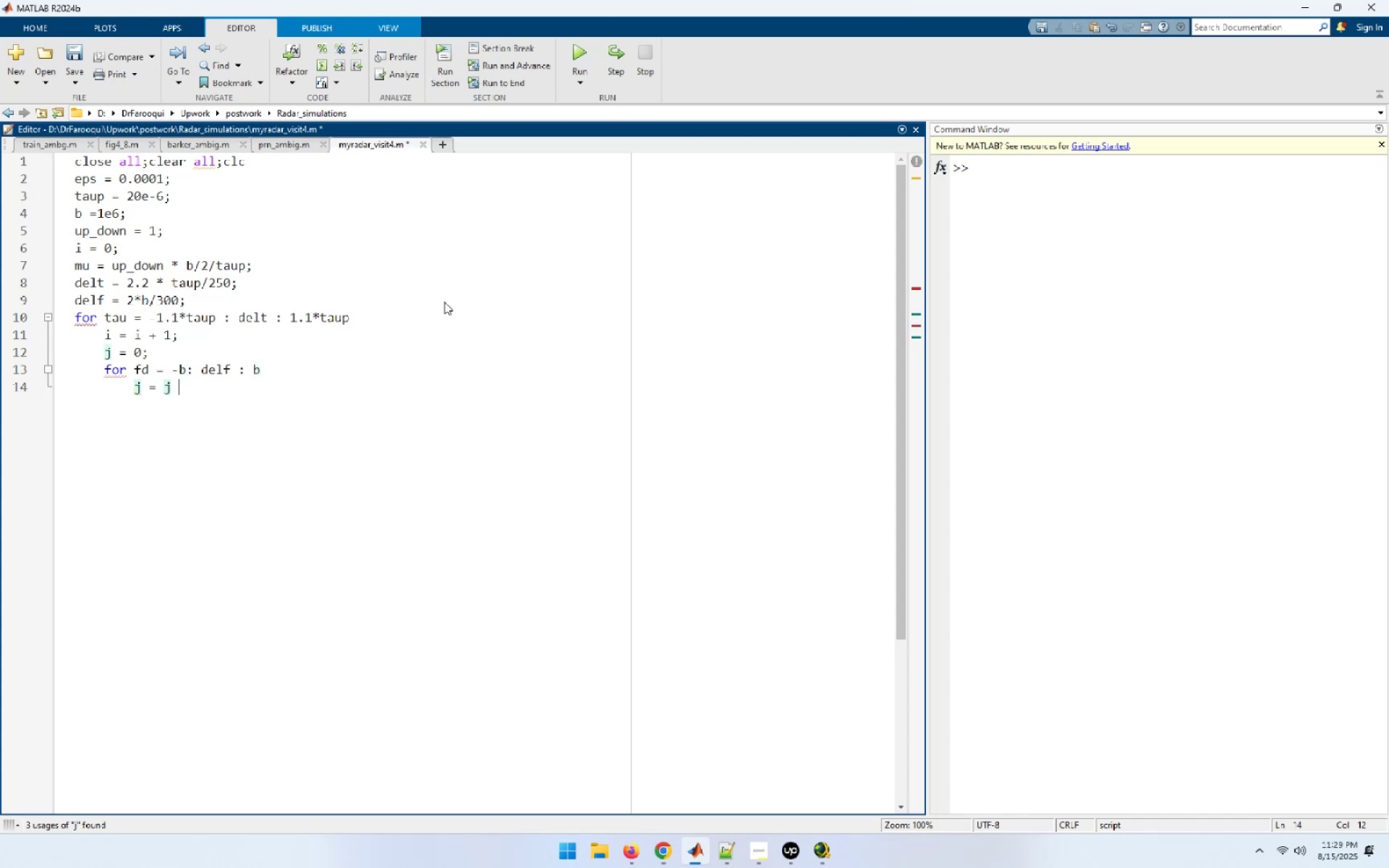 
key(Shift+Equal)
 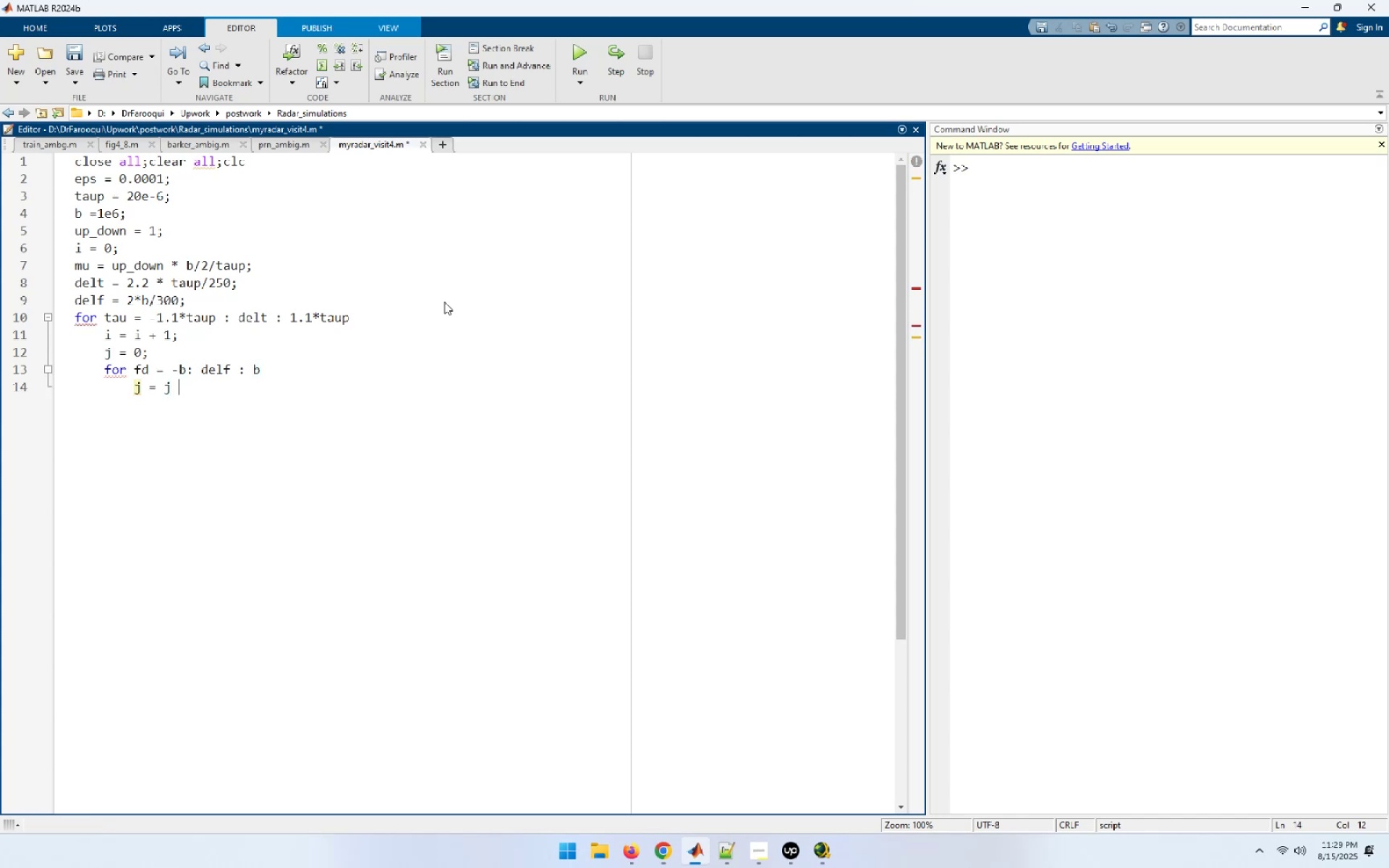 
key(Space)
 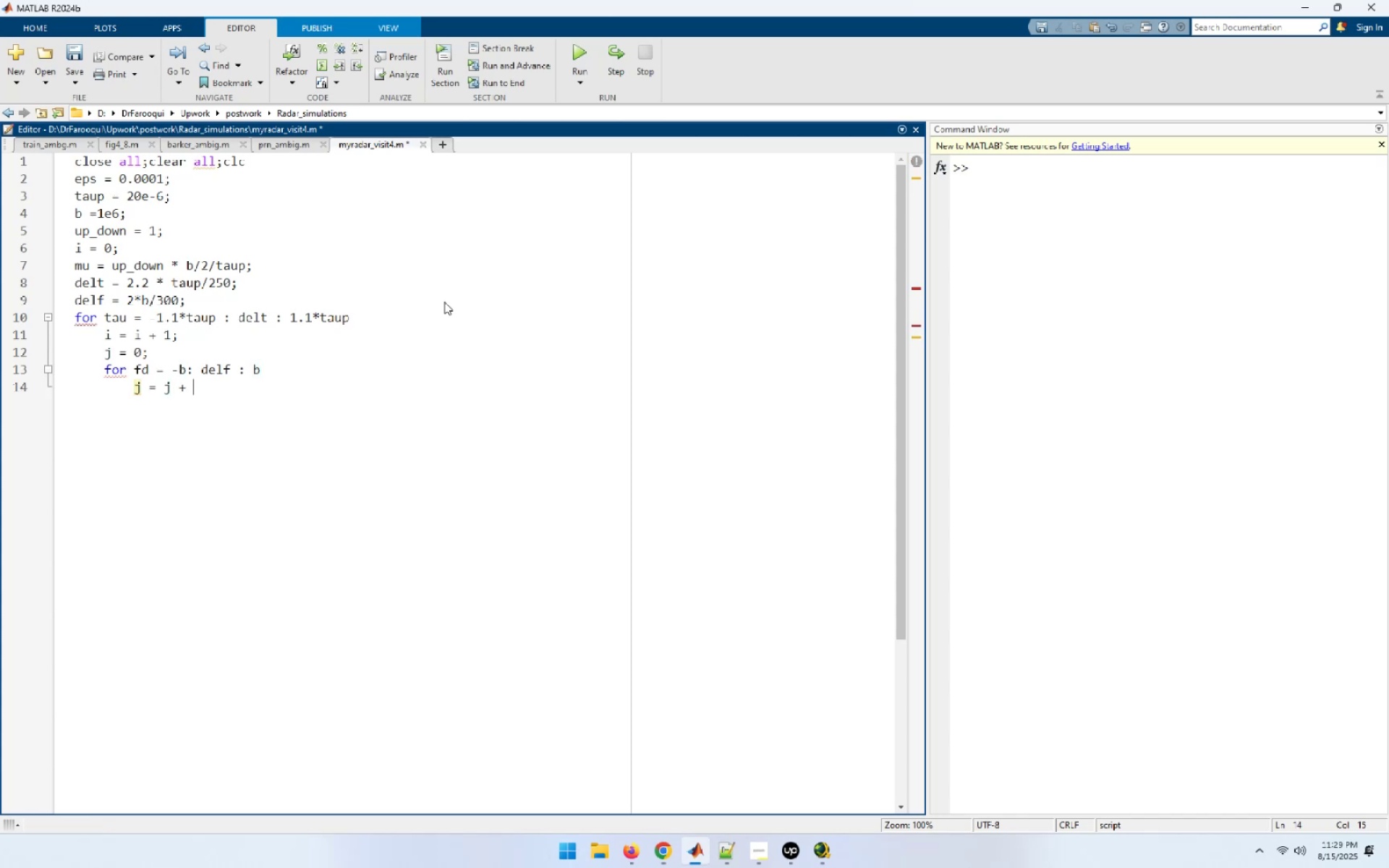 
key(1)
 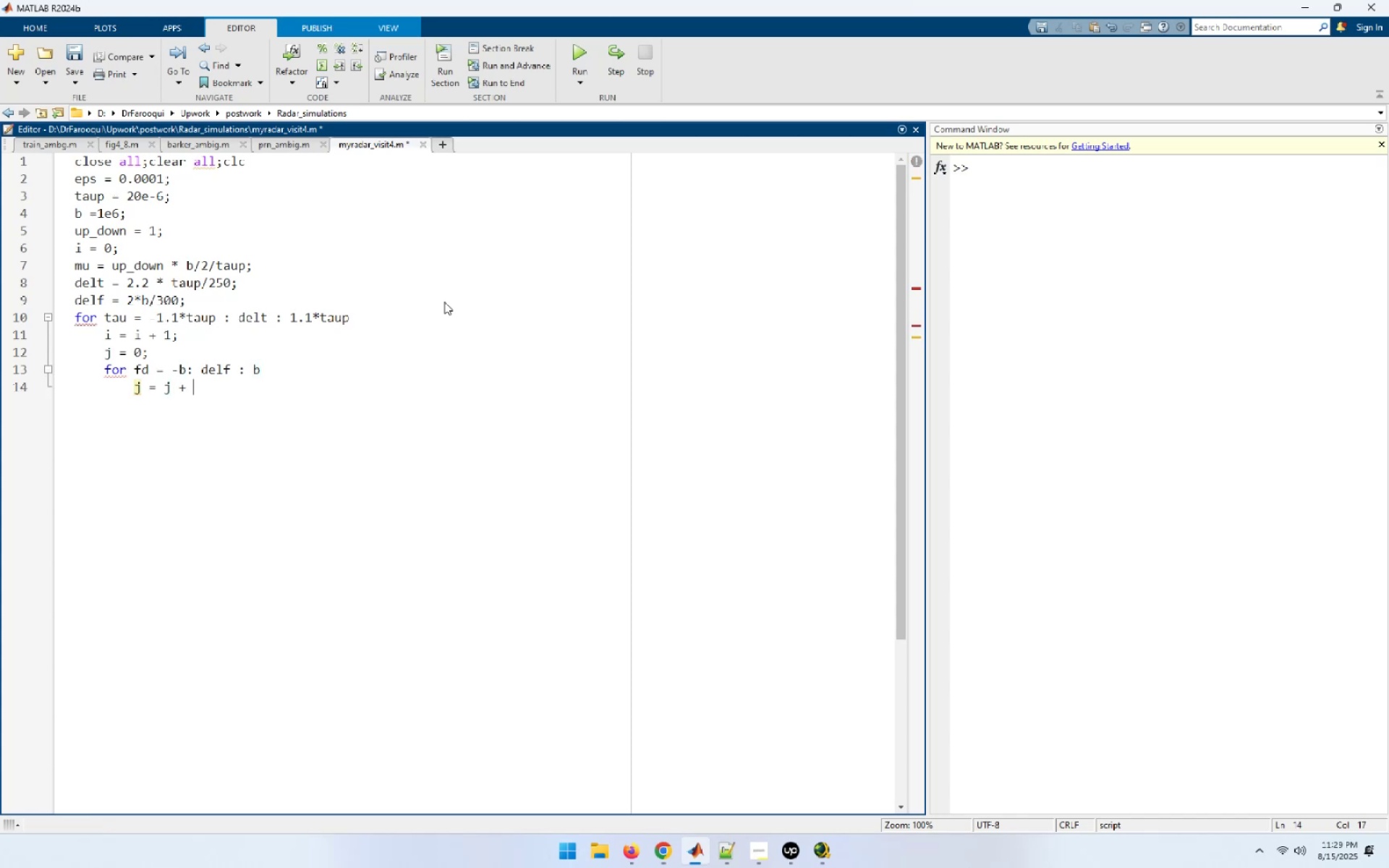 
key(Semicolon)
 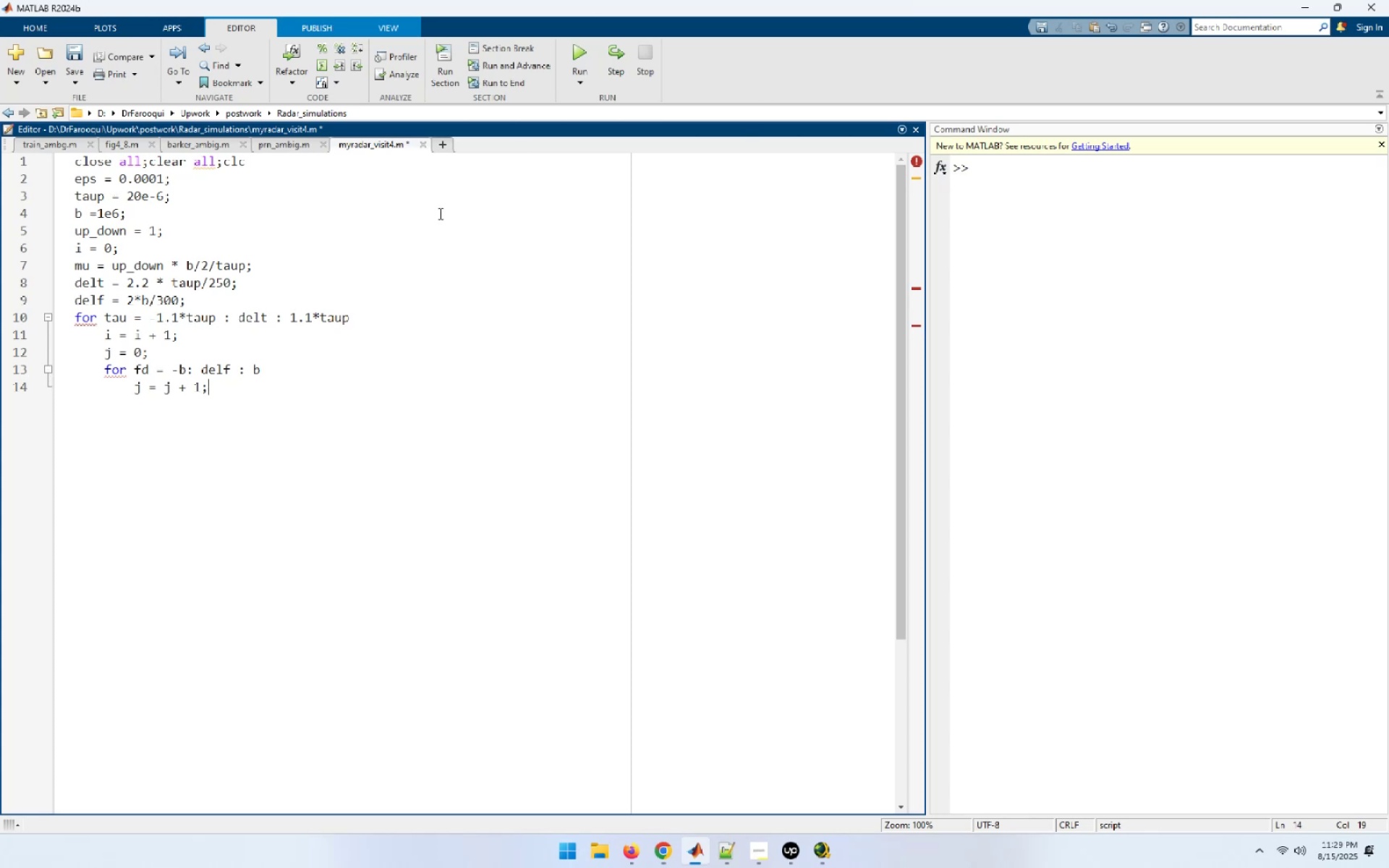 
wait(12.46)
 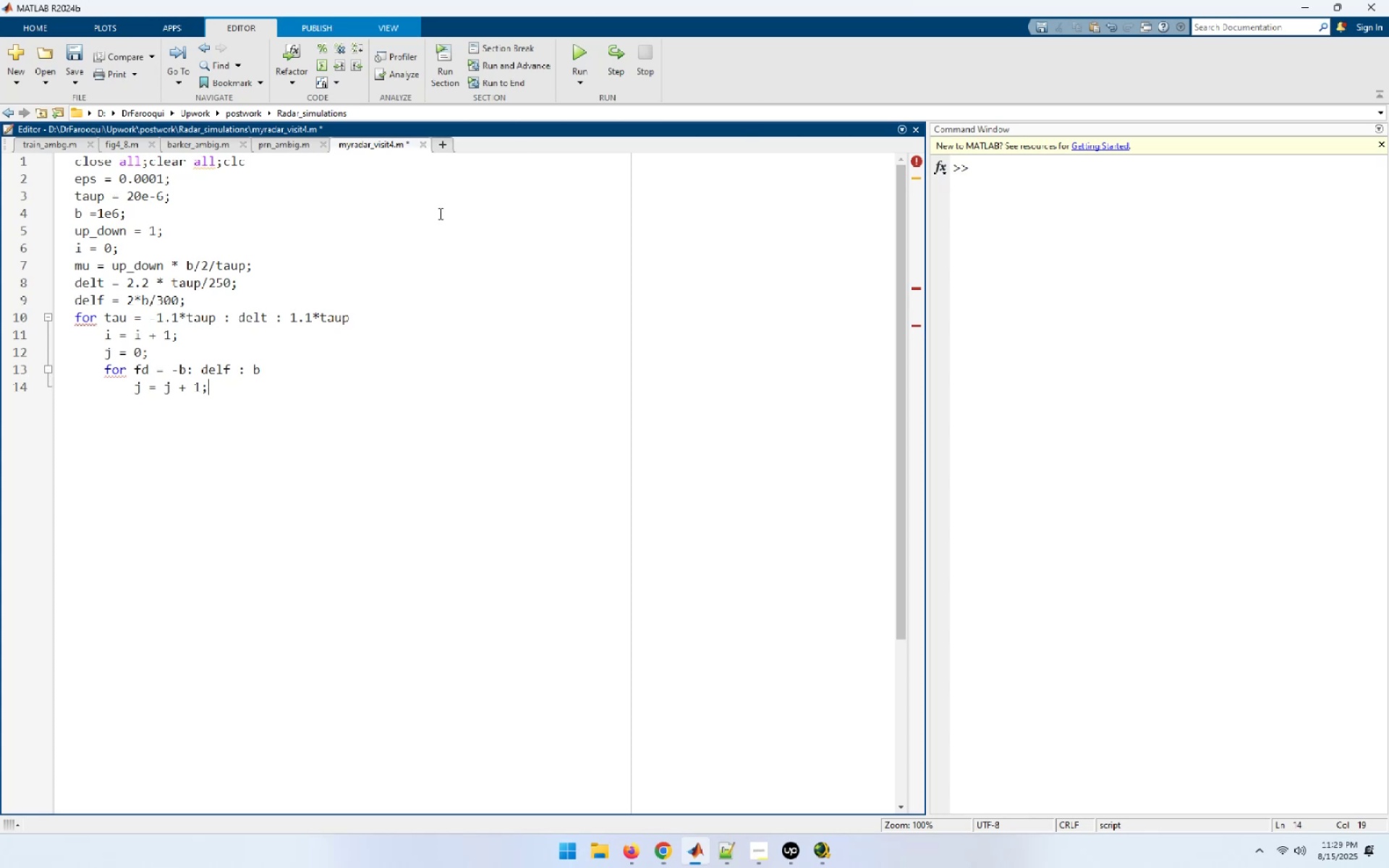 
left_click([234, 380])
 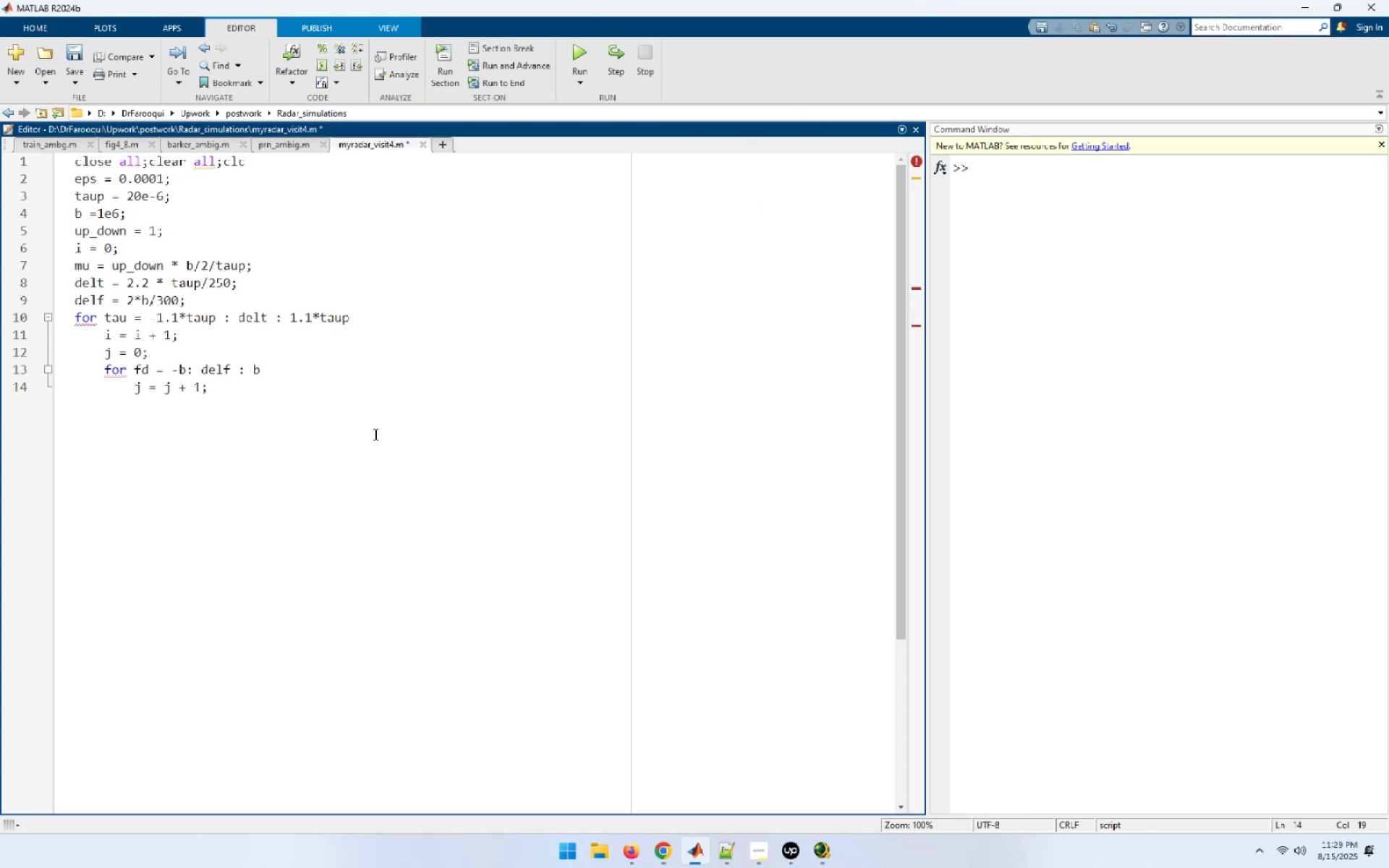 
key(Enter)
 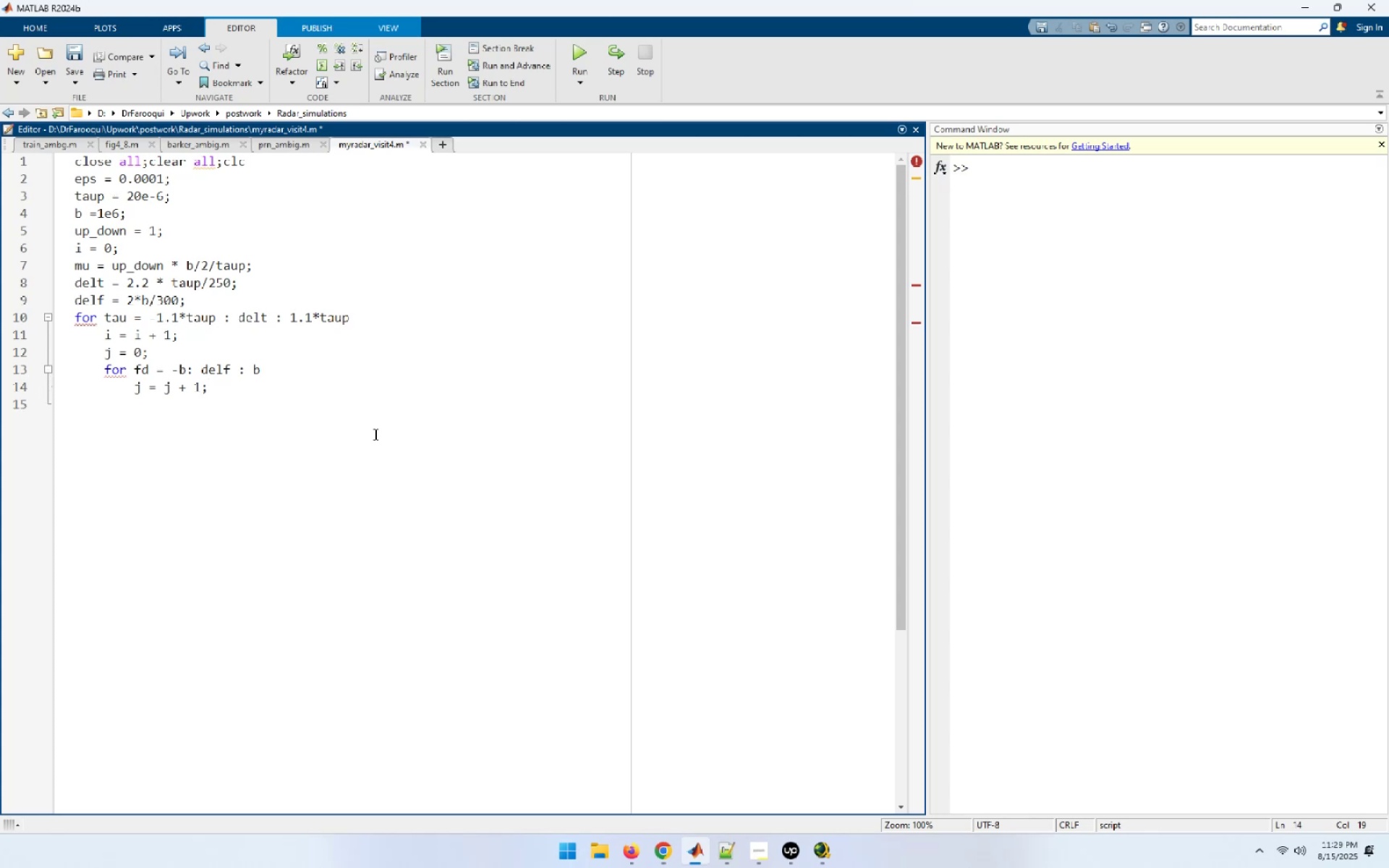 
type(val1 = 1 - abs(tau) / taup;)
 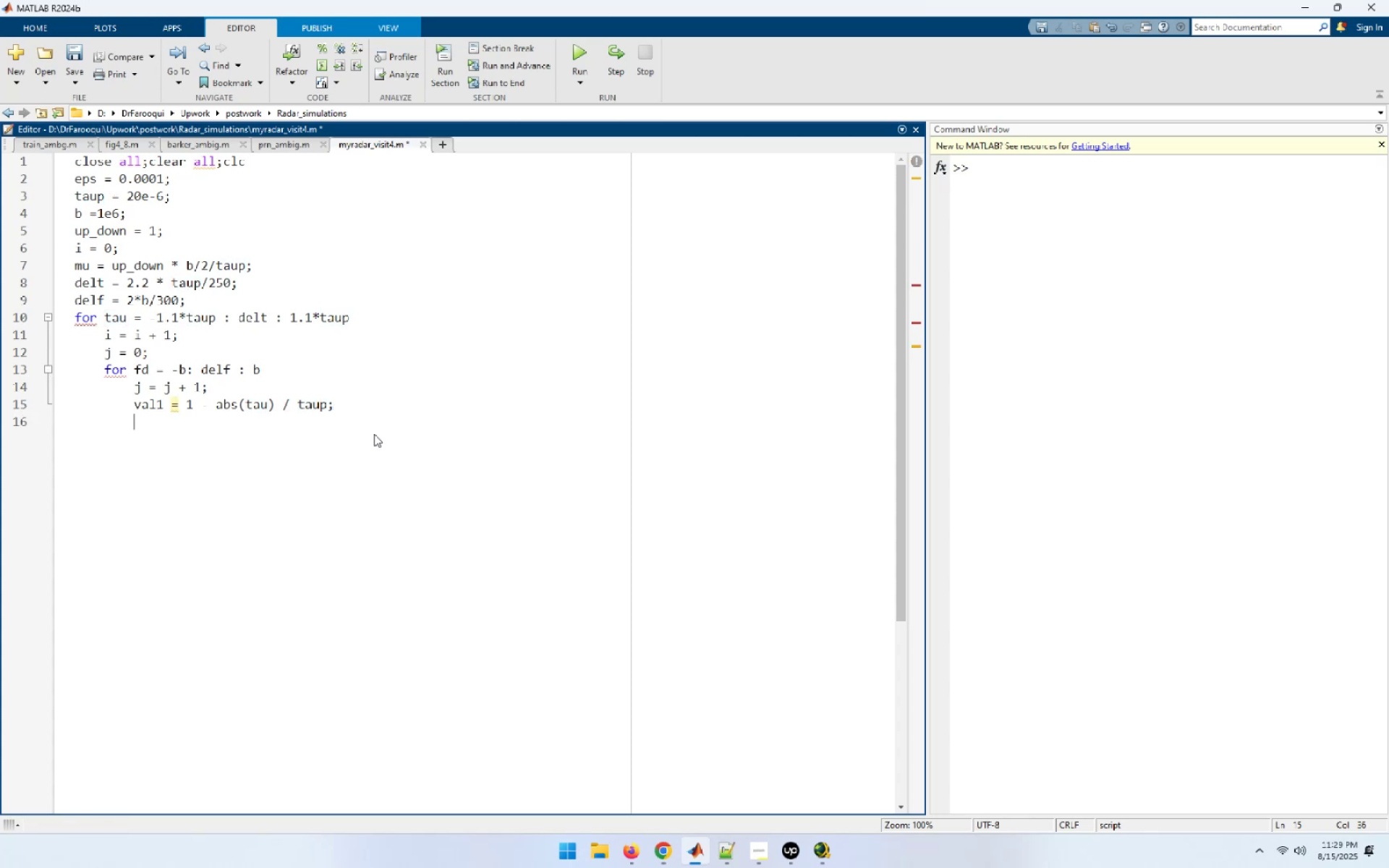 
 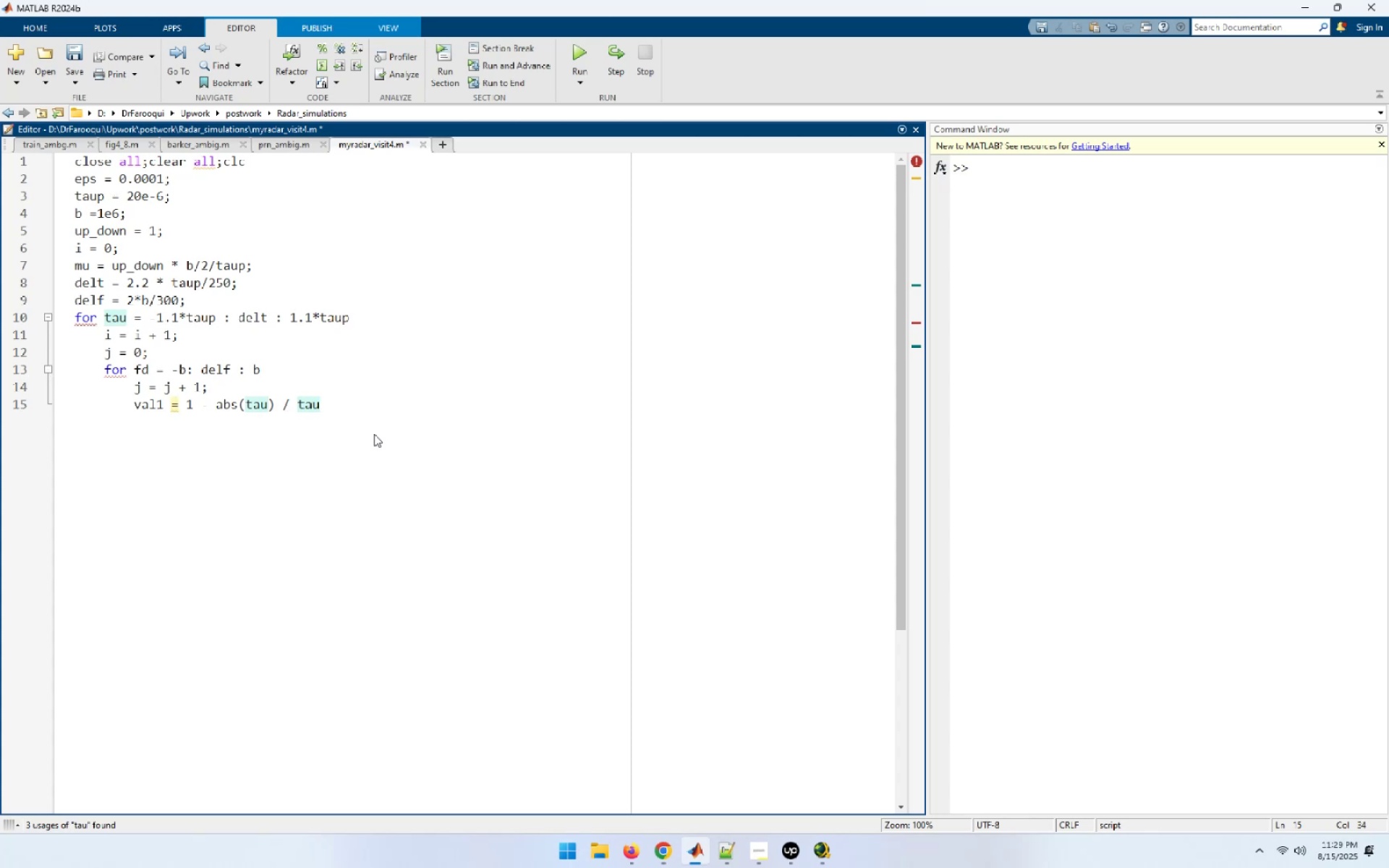 
key(Enter)
 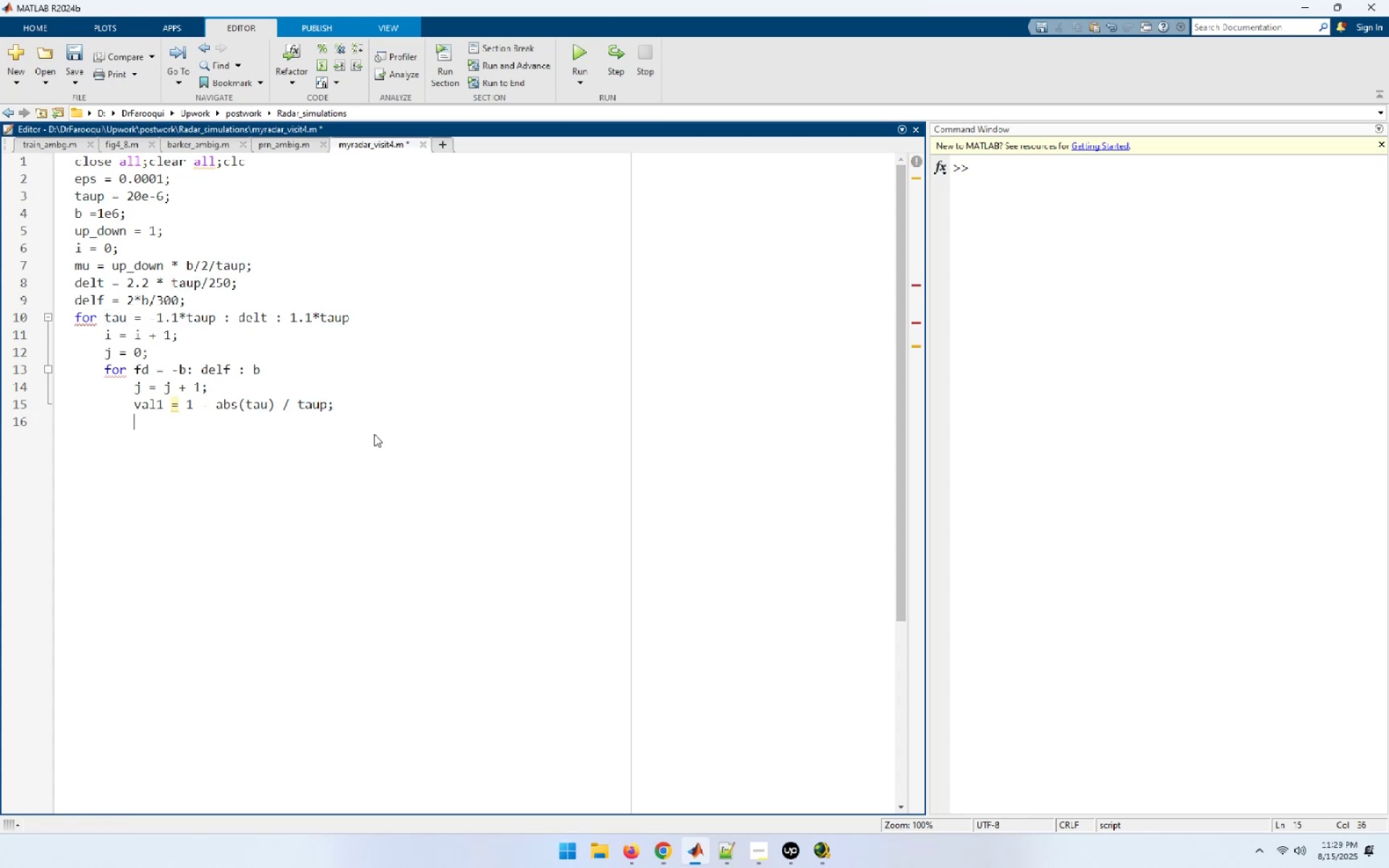 
type(val2 = pi * taup * ( 1 - abs(tau)/taup);)
 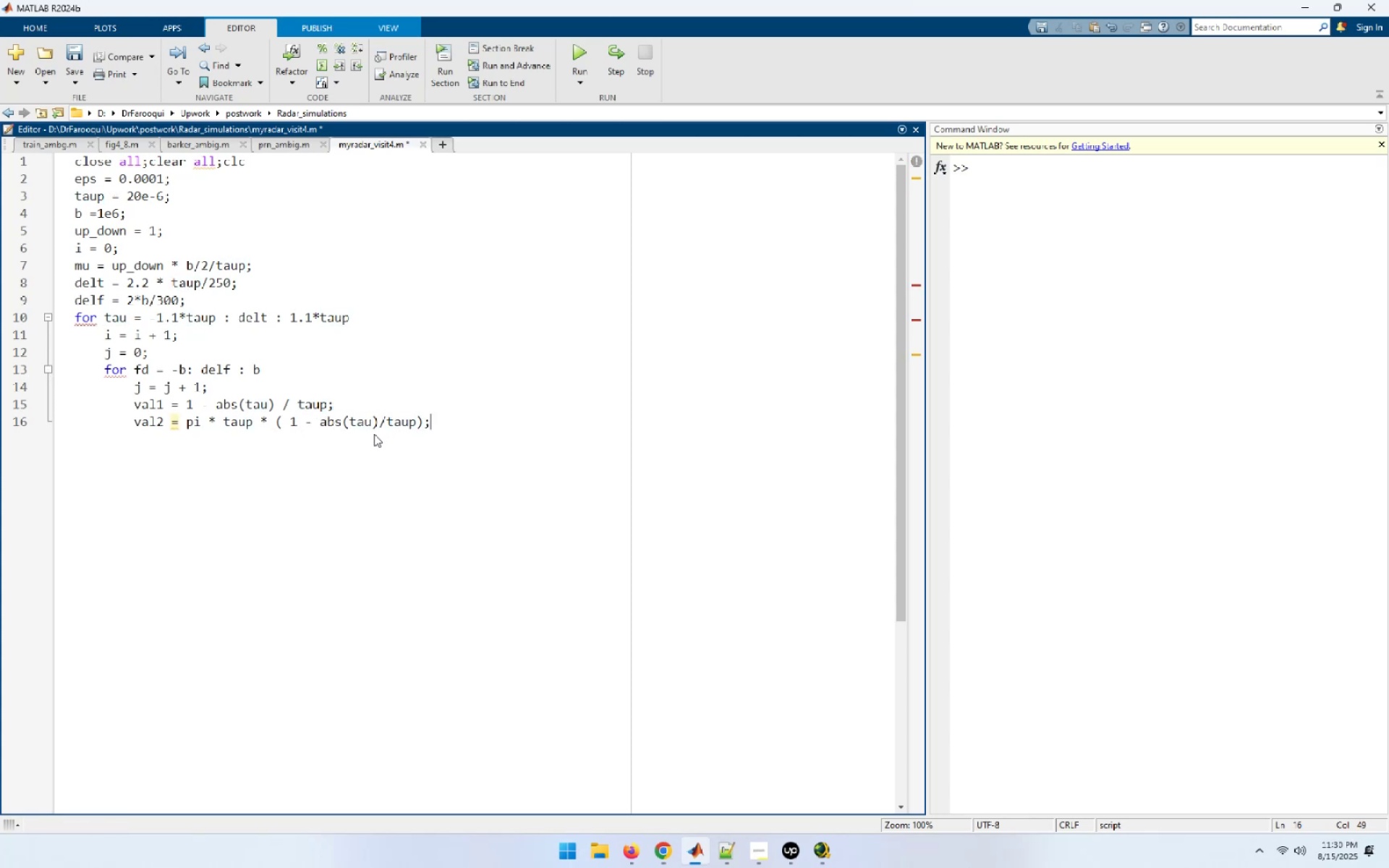 
key(Enter)
 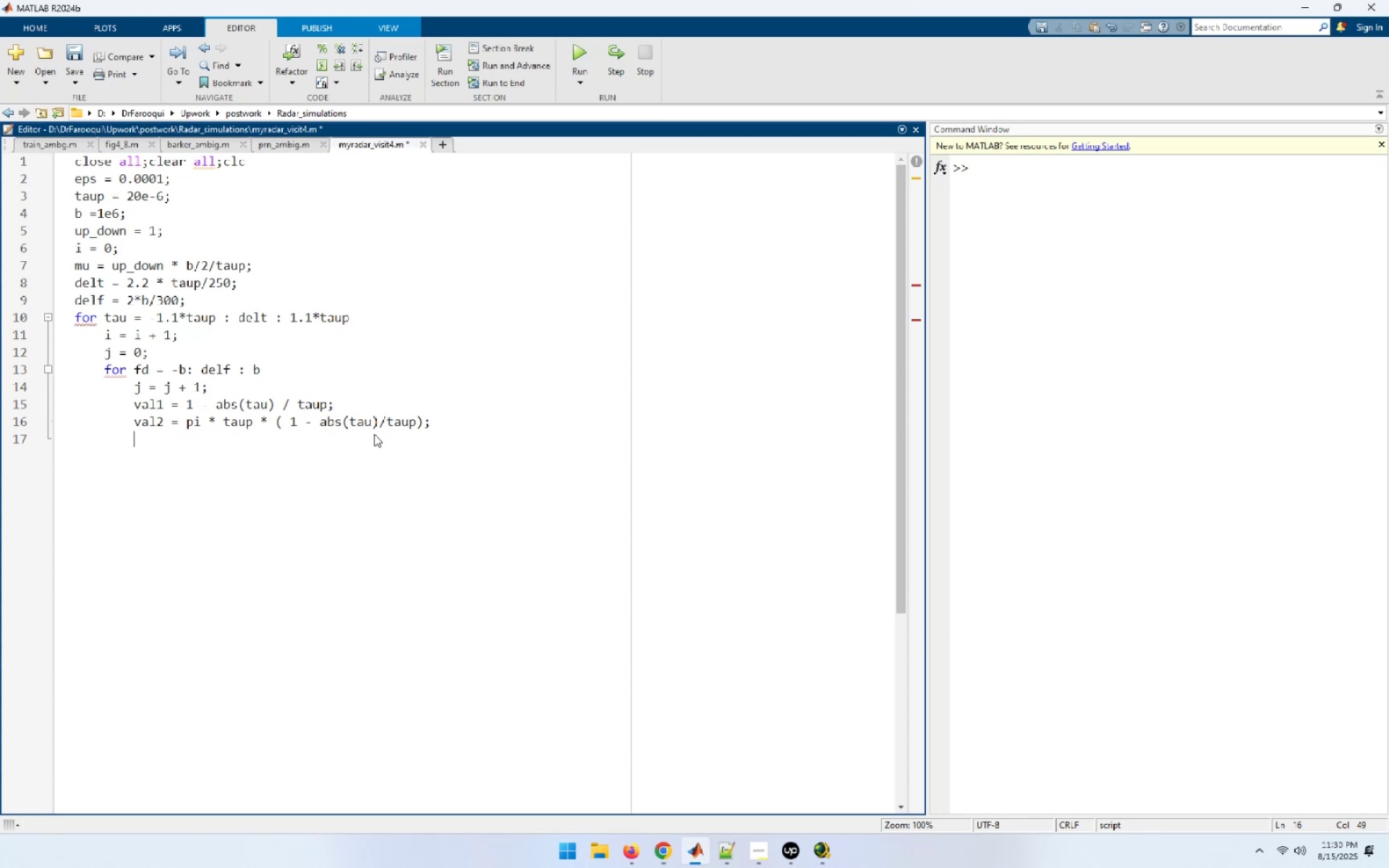 
type(vo)
key(Backspace)
type(al)
 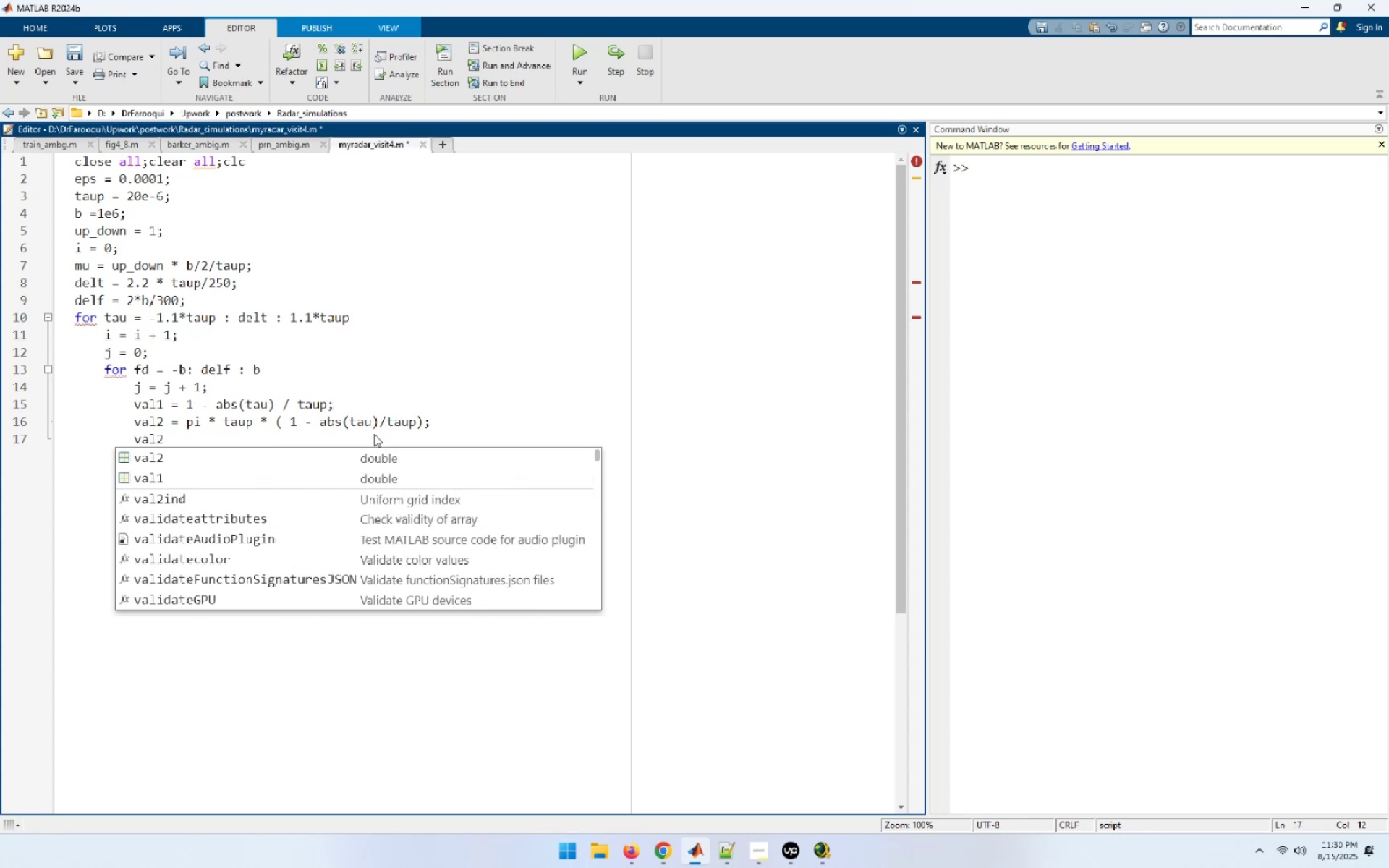 
type(3 = (fd + u )
key(Backspace)
key(Backspace)
type(my)
key(Backspace)
type(u *tau);)
 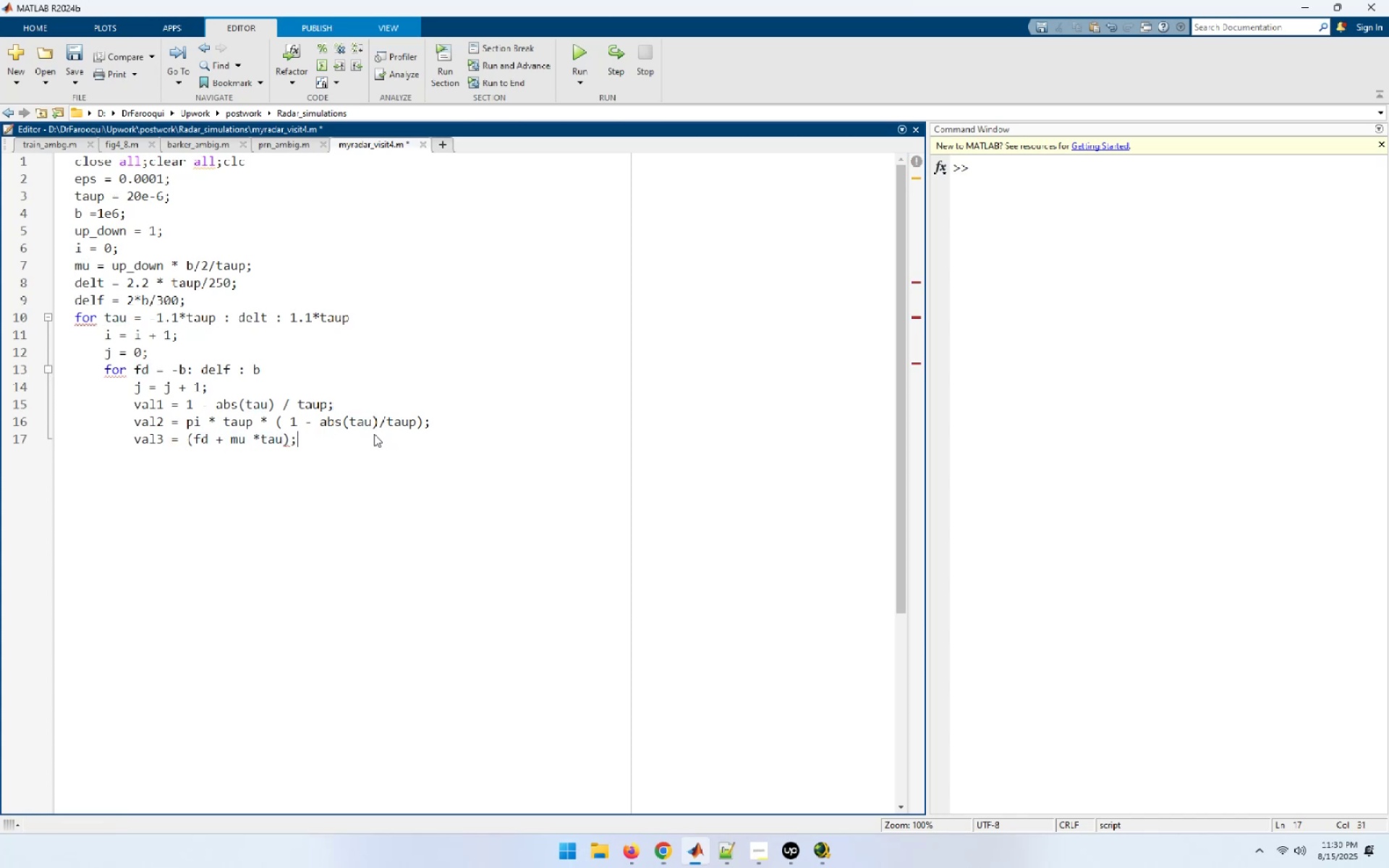 
key(Enter)
 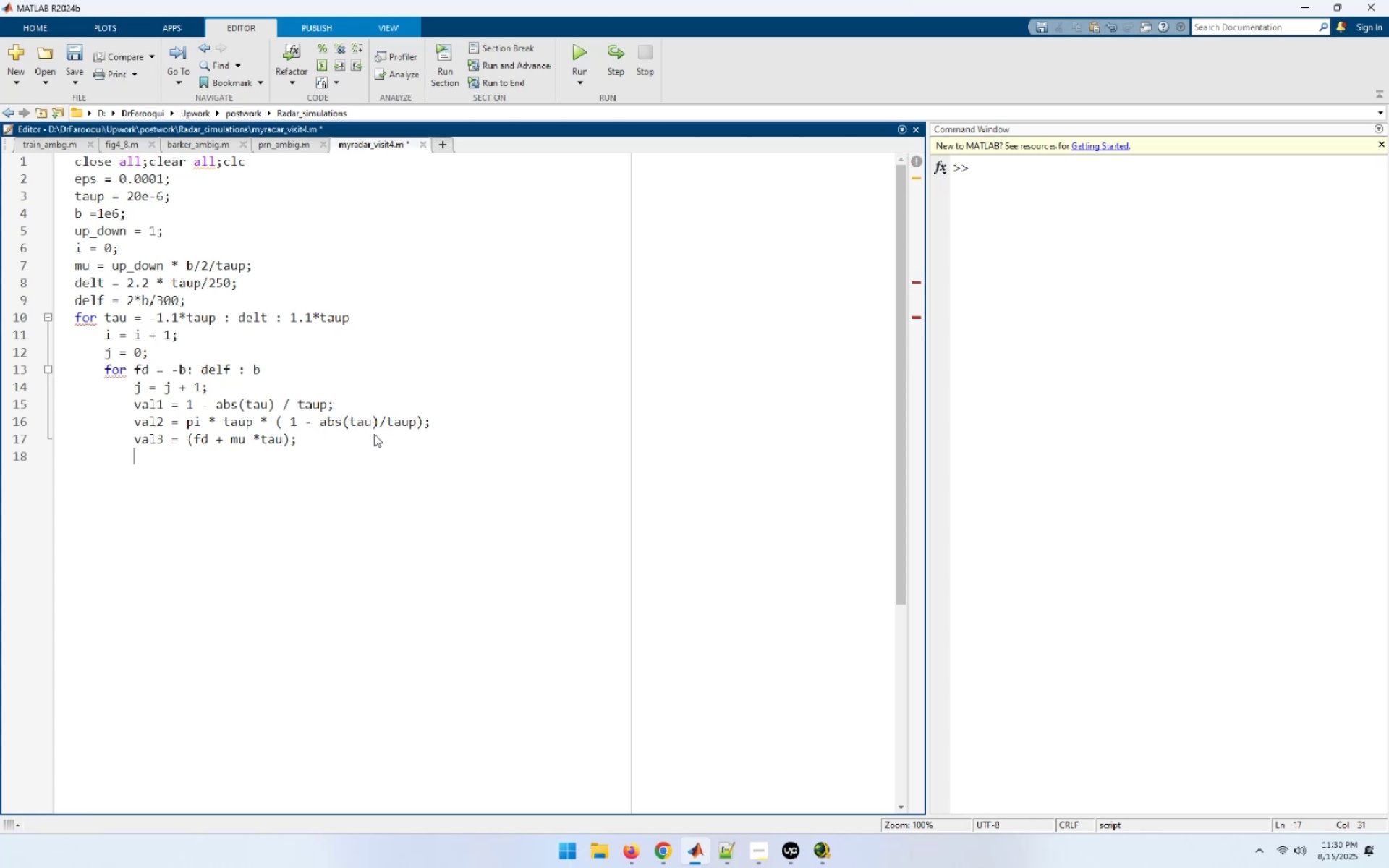 
type(val = val2 * val3;)
 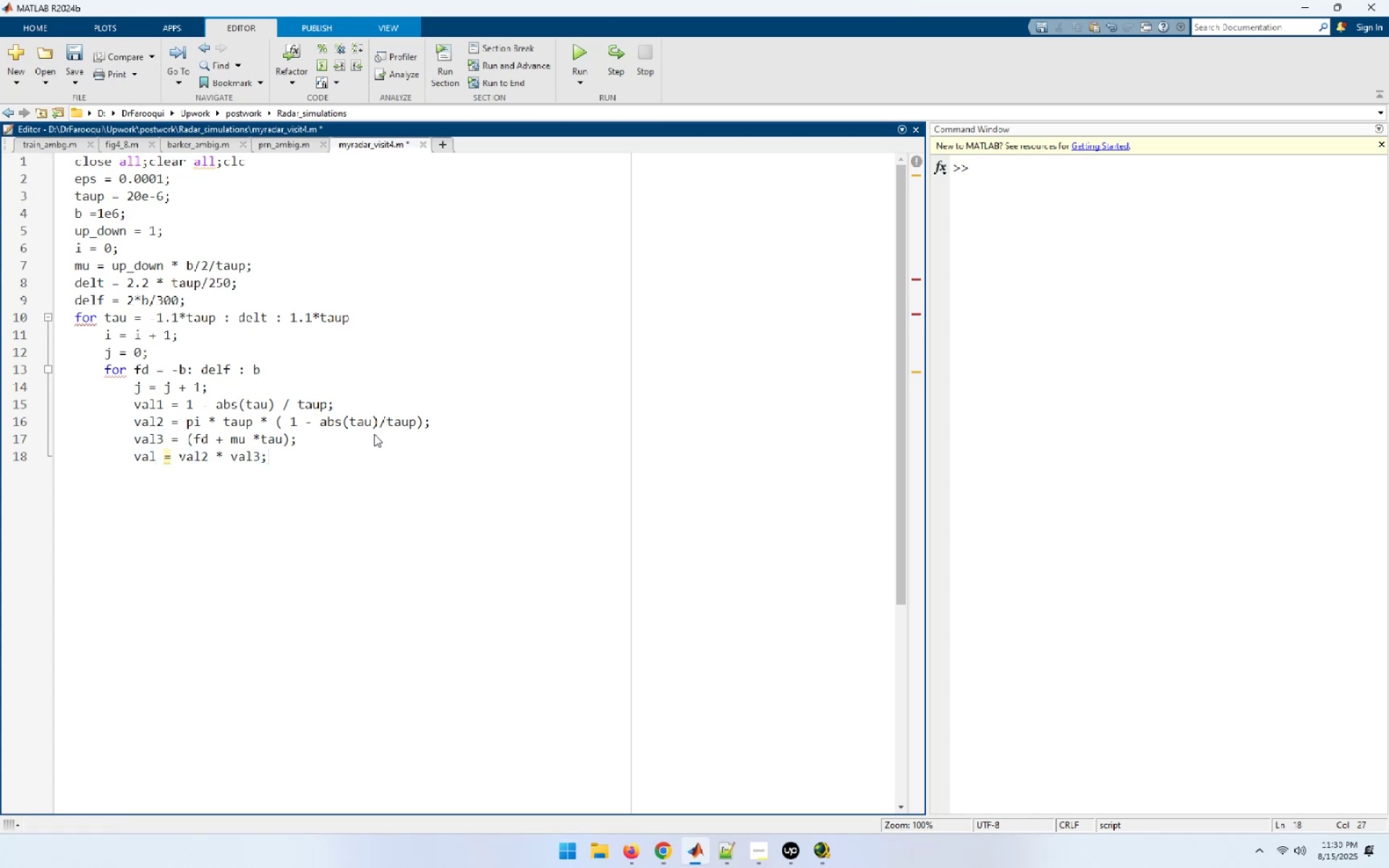 
 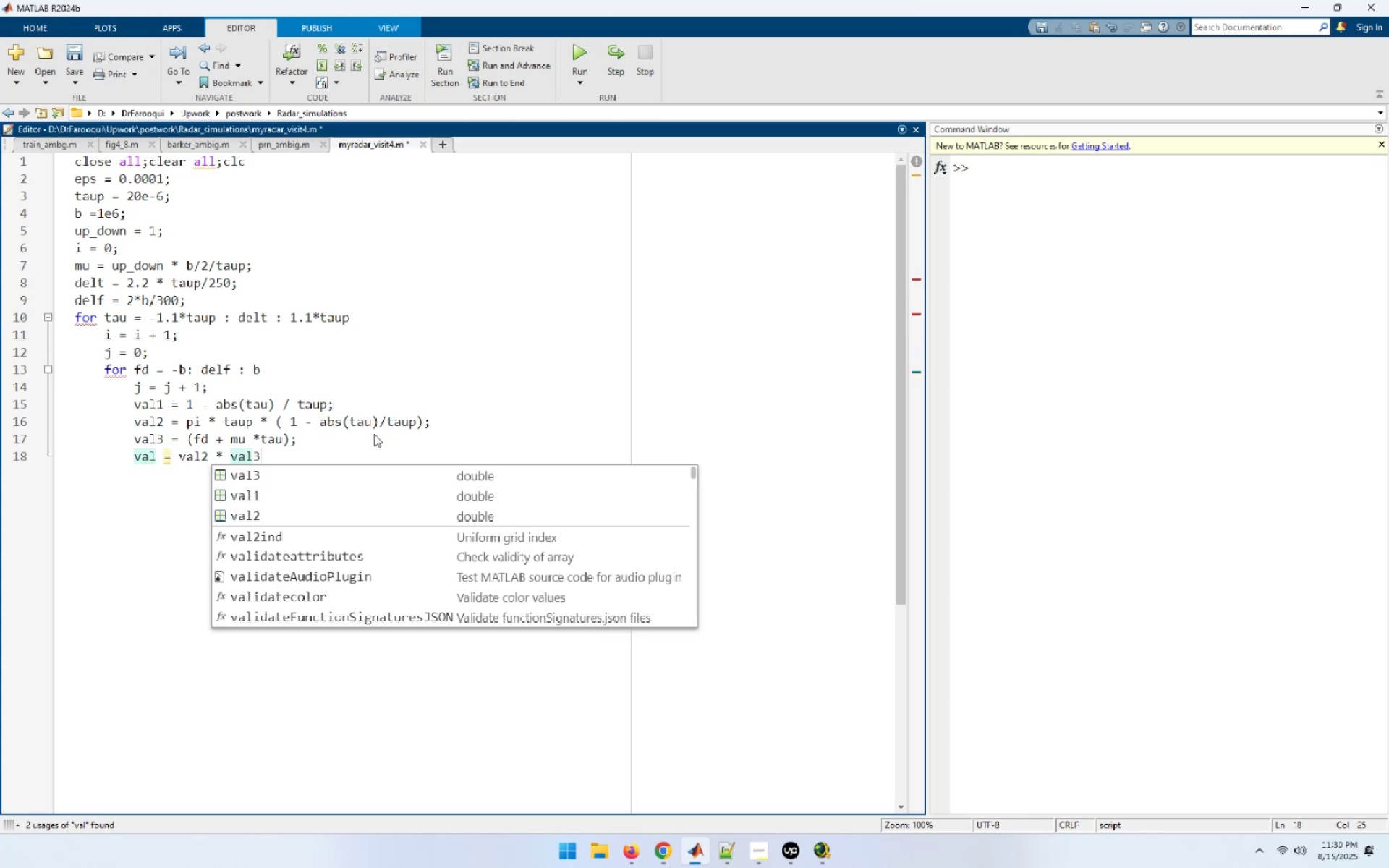 
key(Enter)
 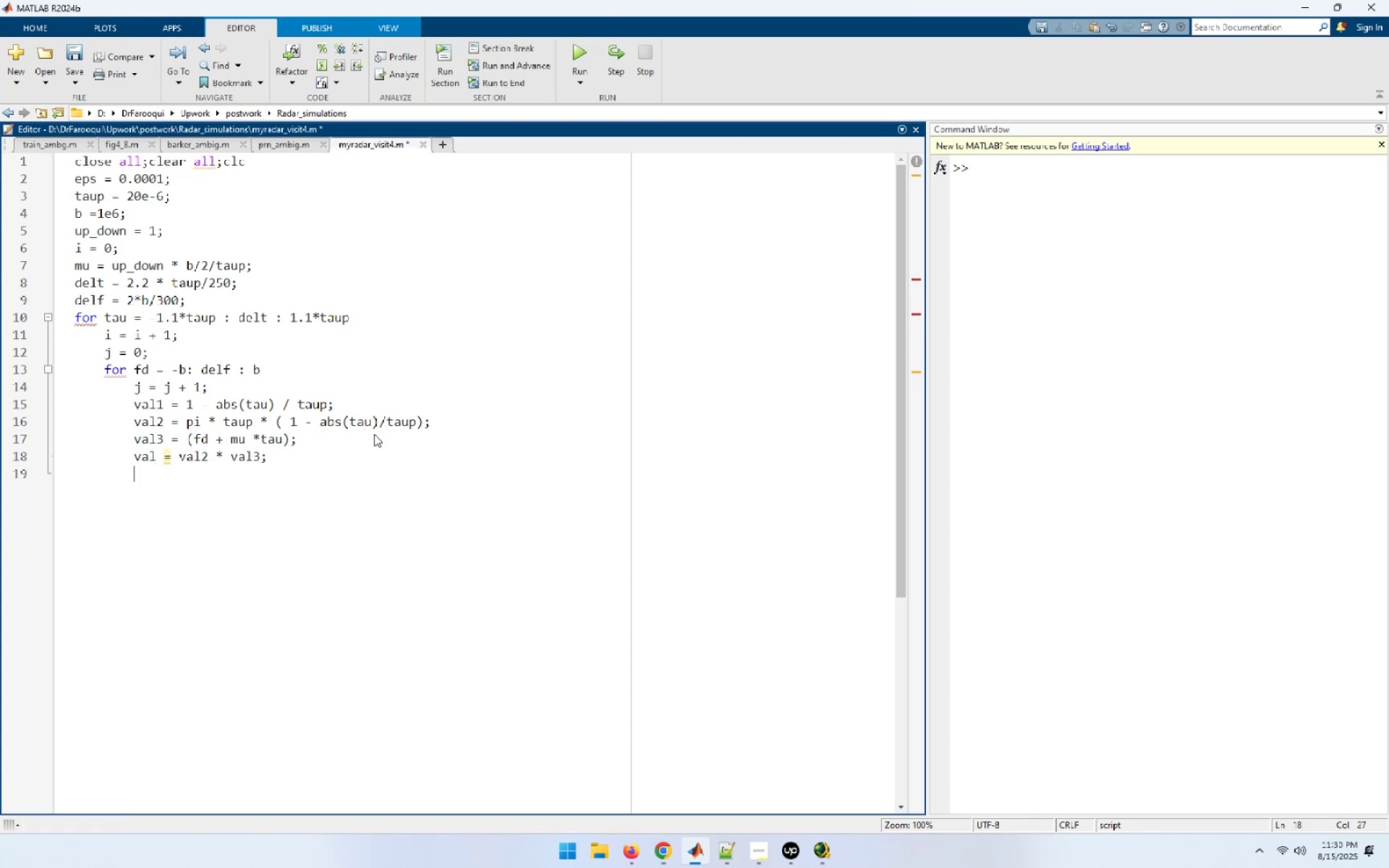 
type(x(j,i) = abs(val1 * (sin(val + eps)/val)
 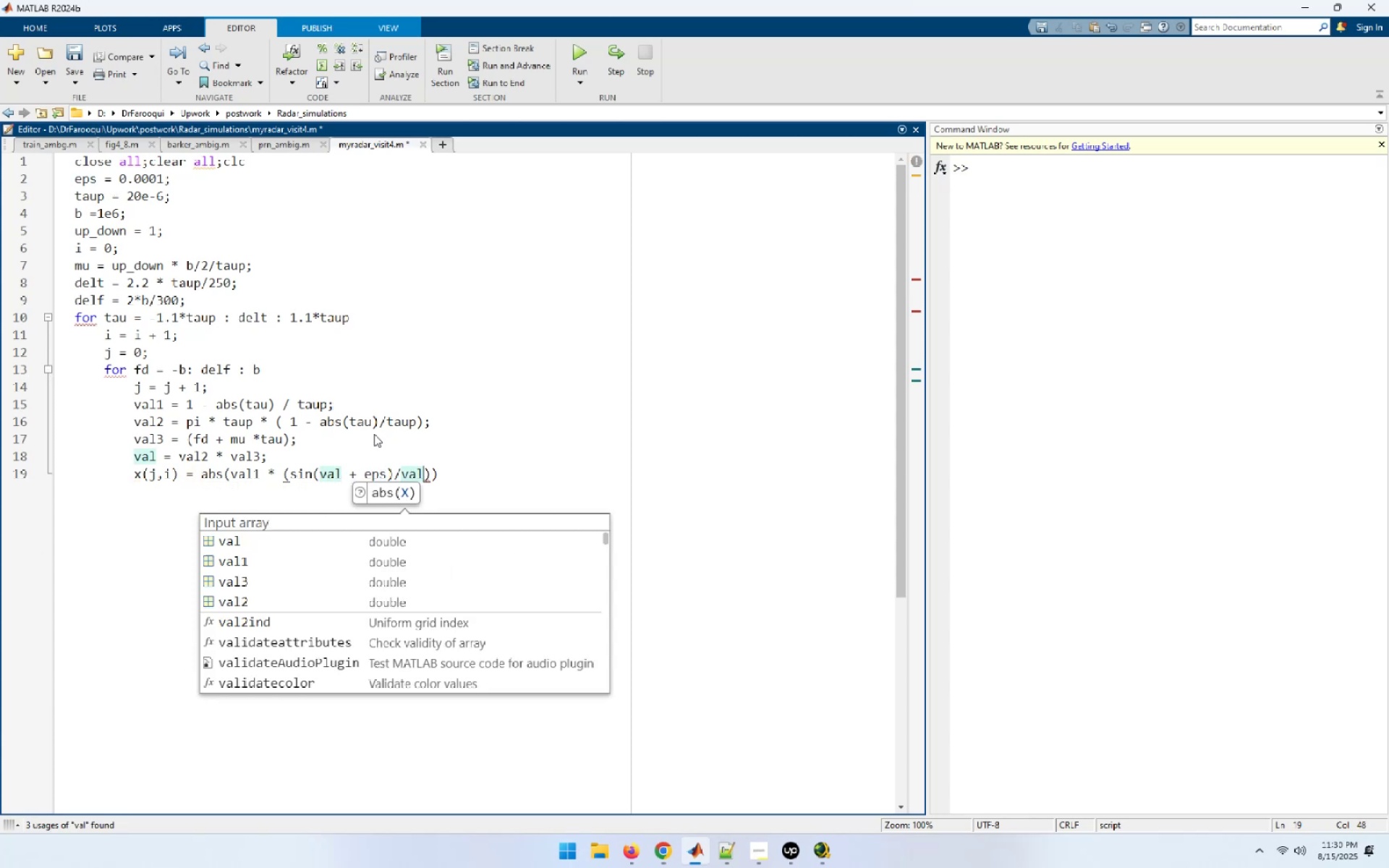 
key(ArrowLeft)
 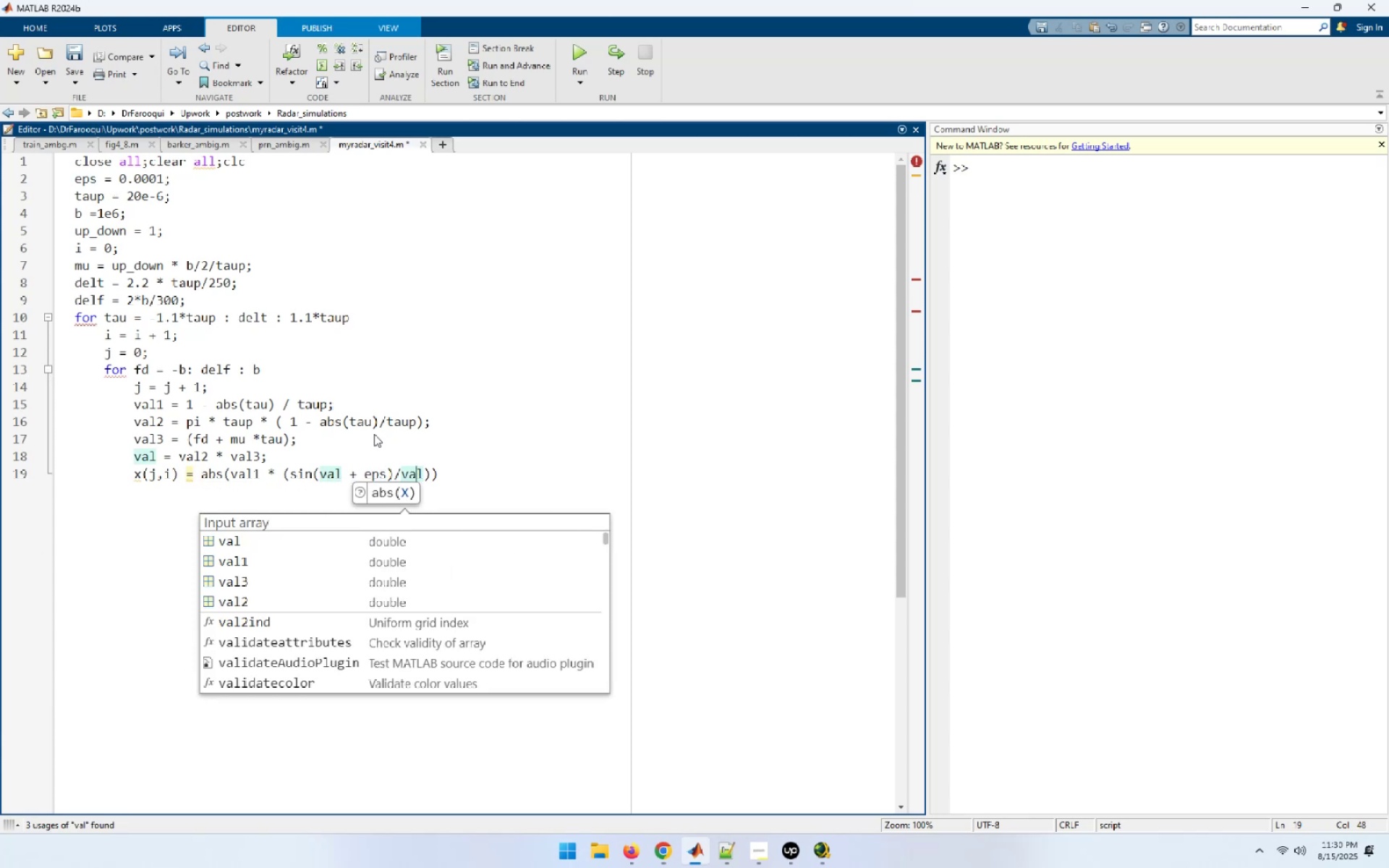 
key(ArrowLeft)
 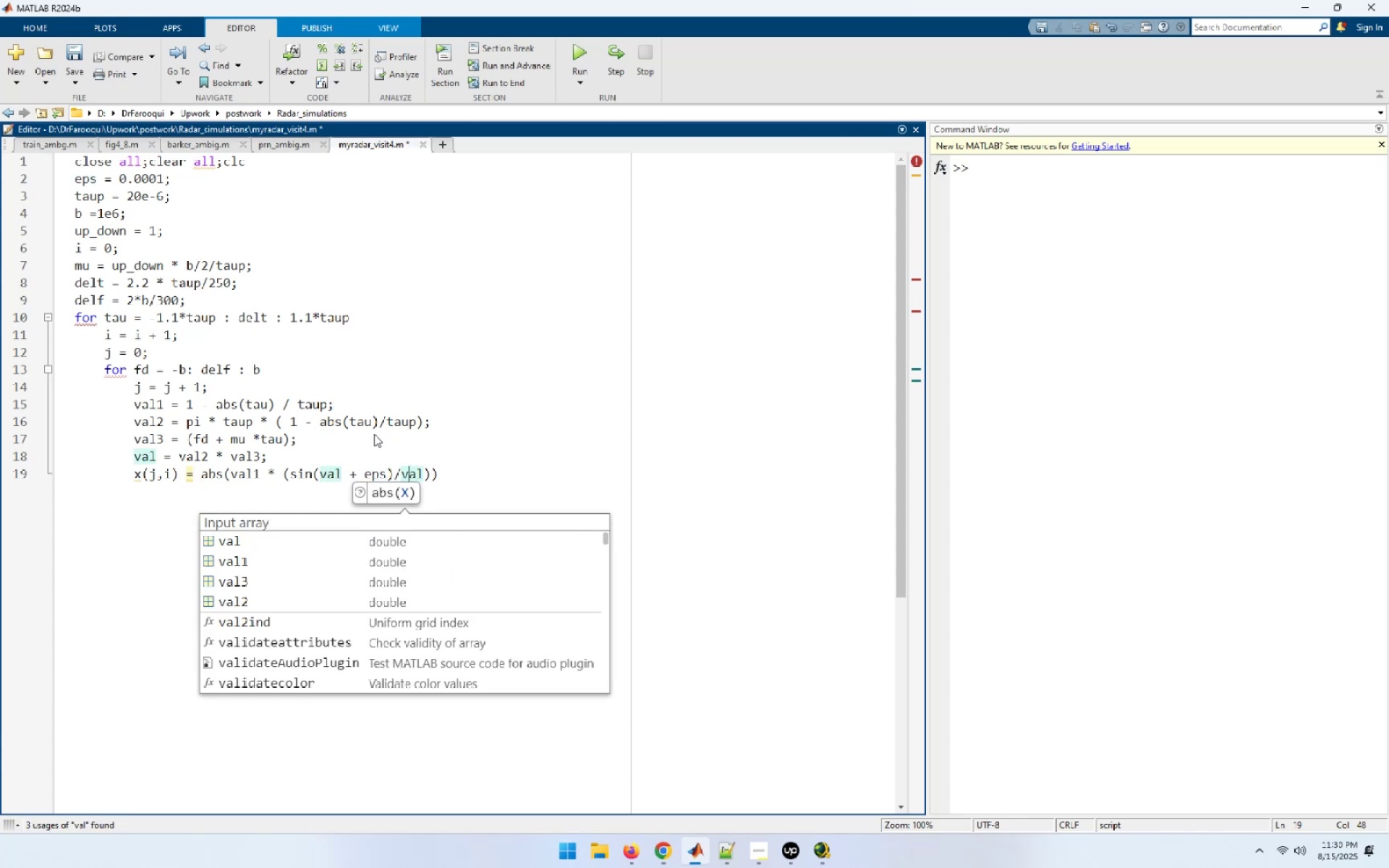 
key(ArrowLeft)
 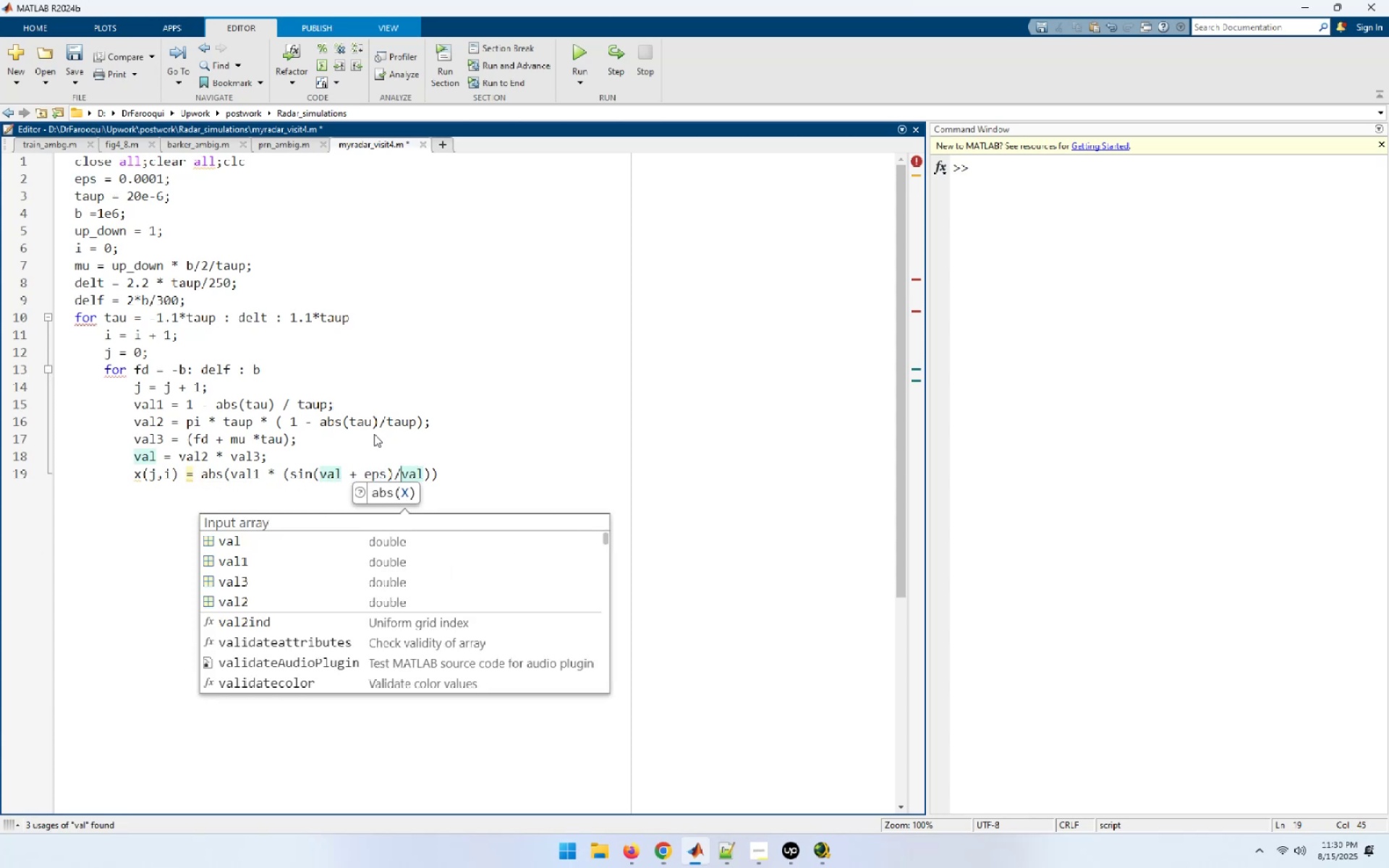 
key(Shift+9)
 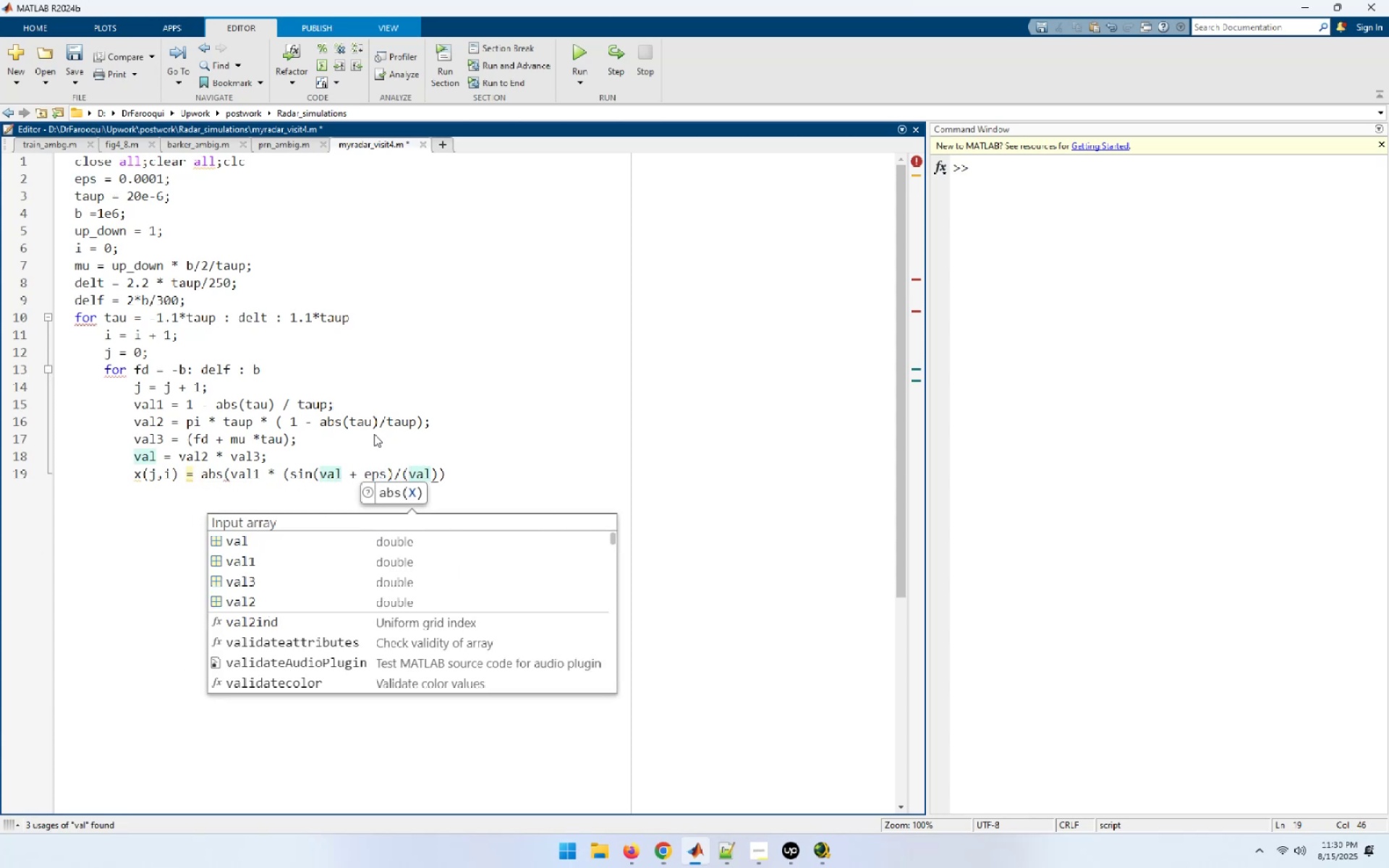 
key(ArrowRight)
 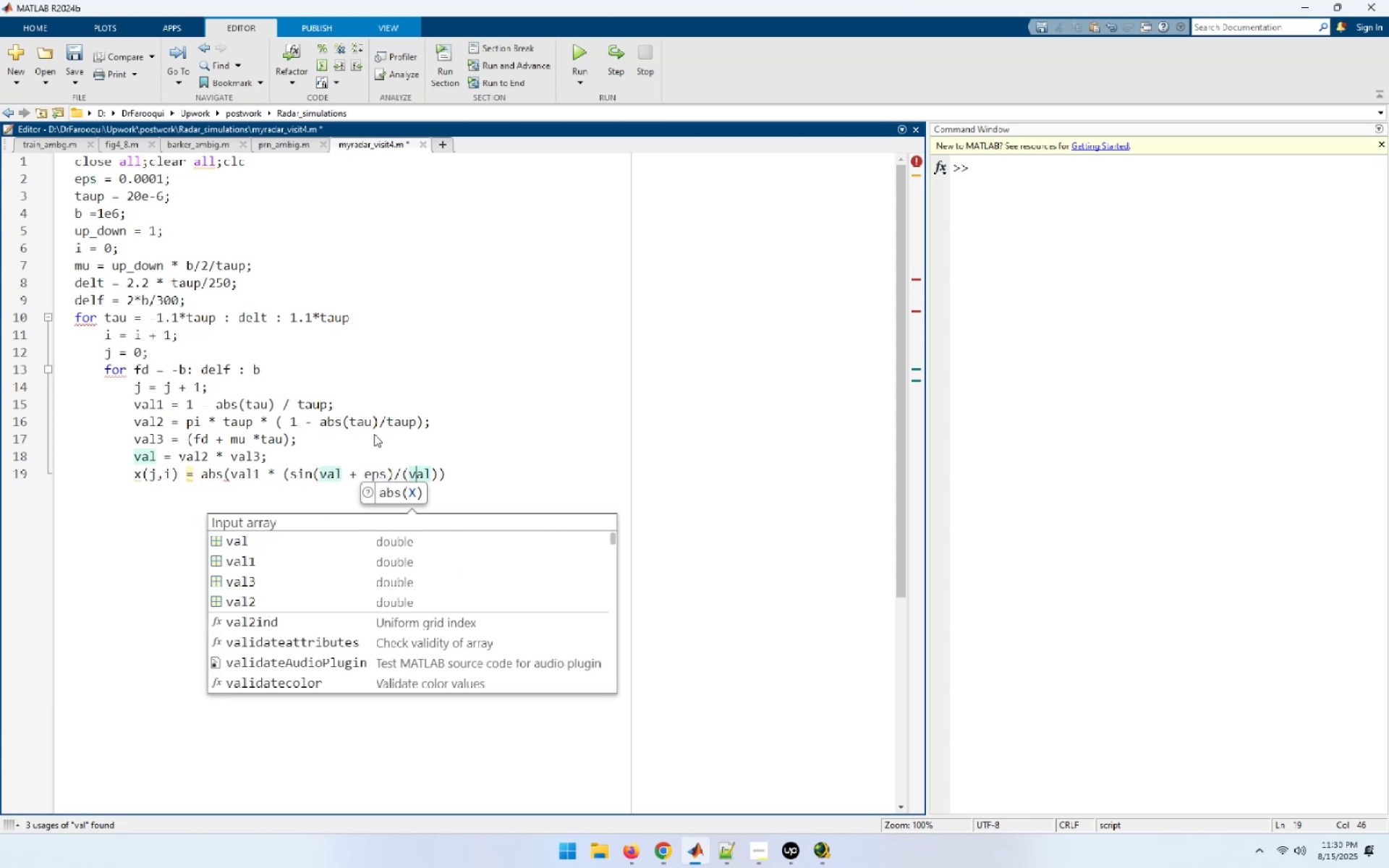 
key(ArrowRight)
 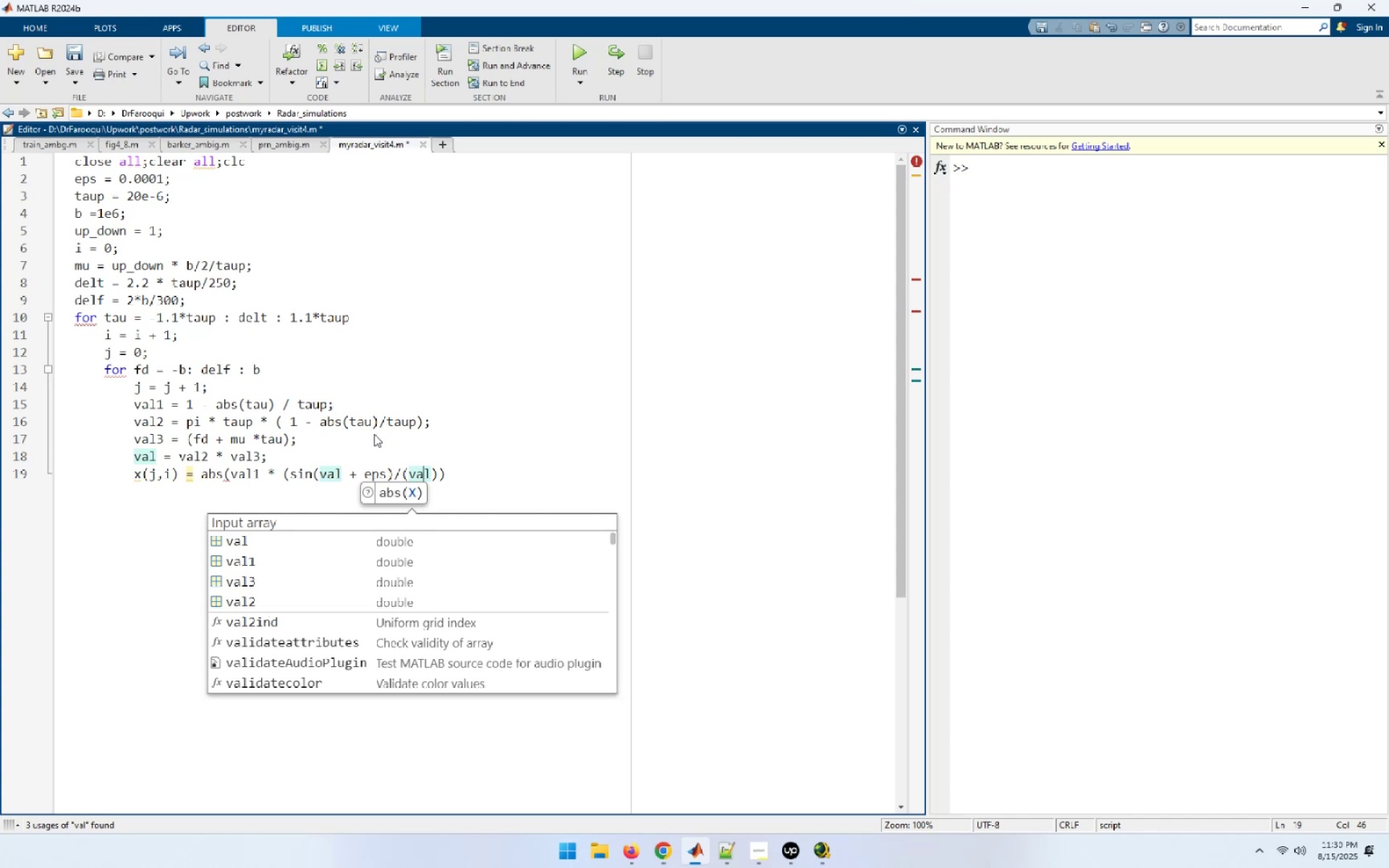 
key(ArrowRight)
 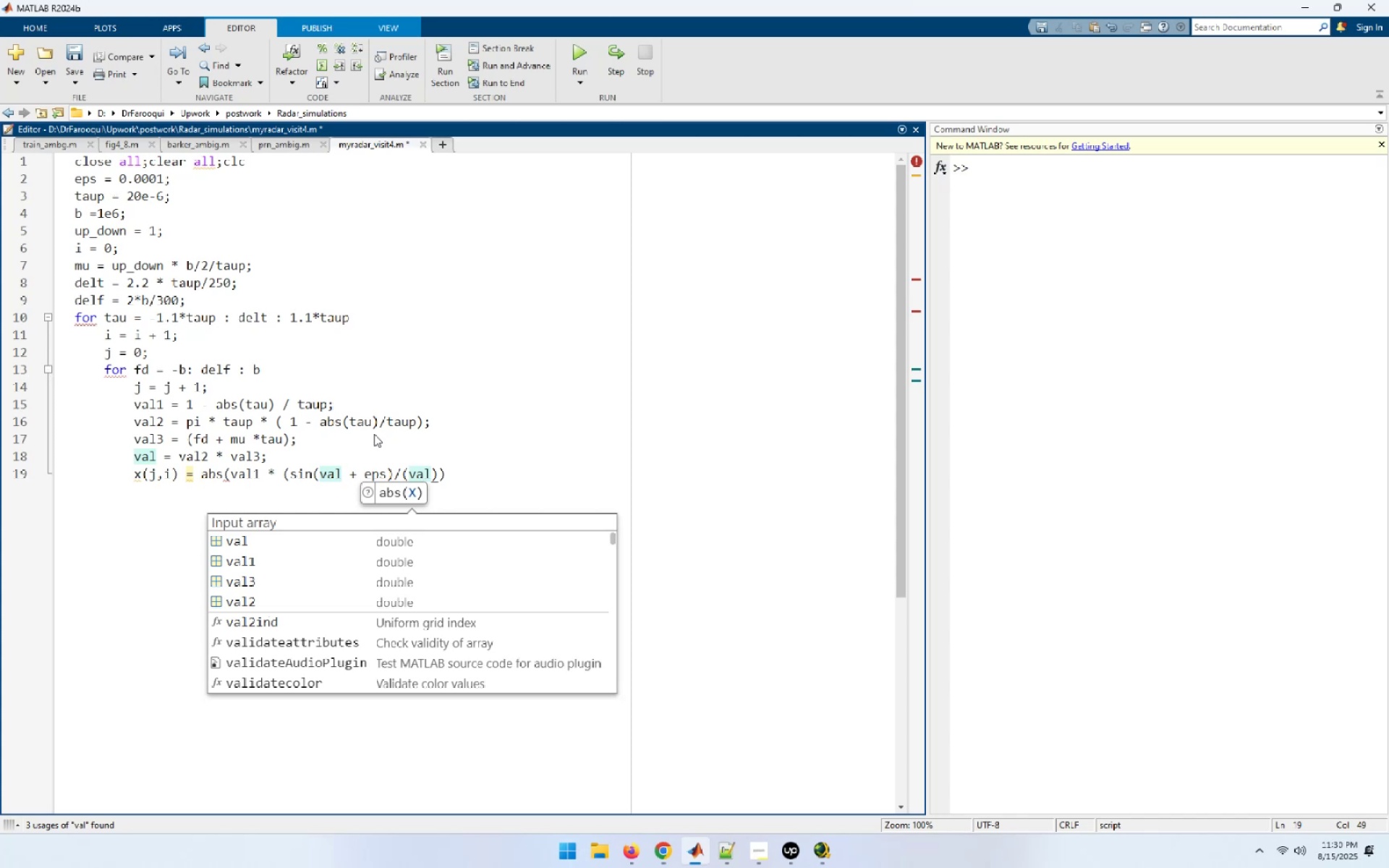 
type( =)
key(Backspace)
type(+ eps)
 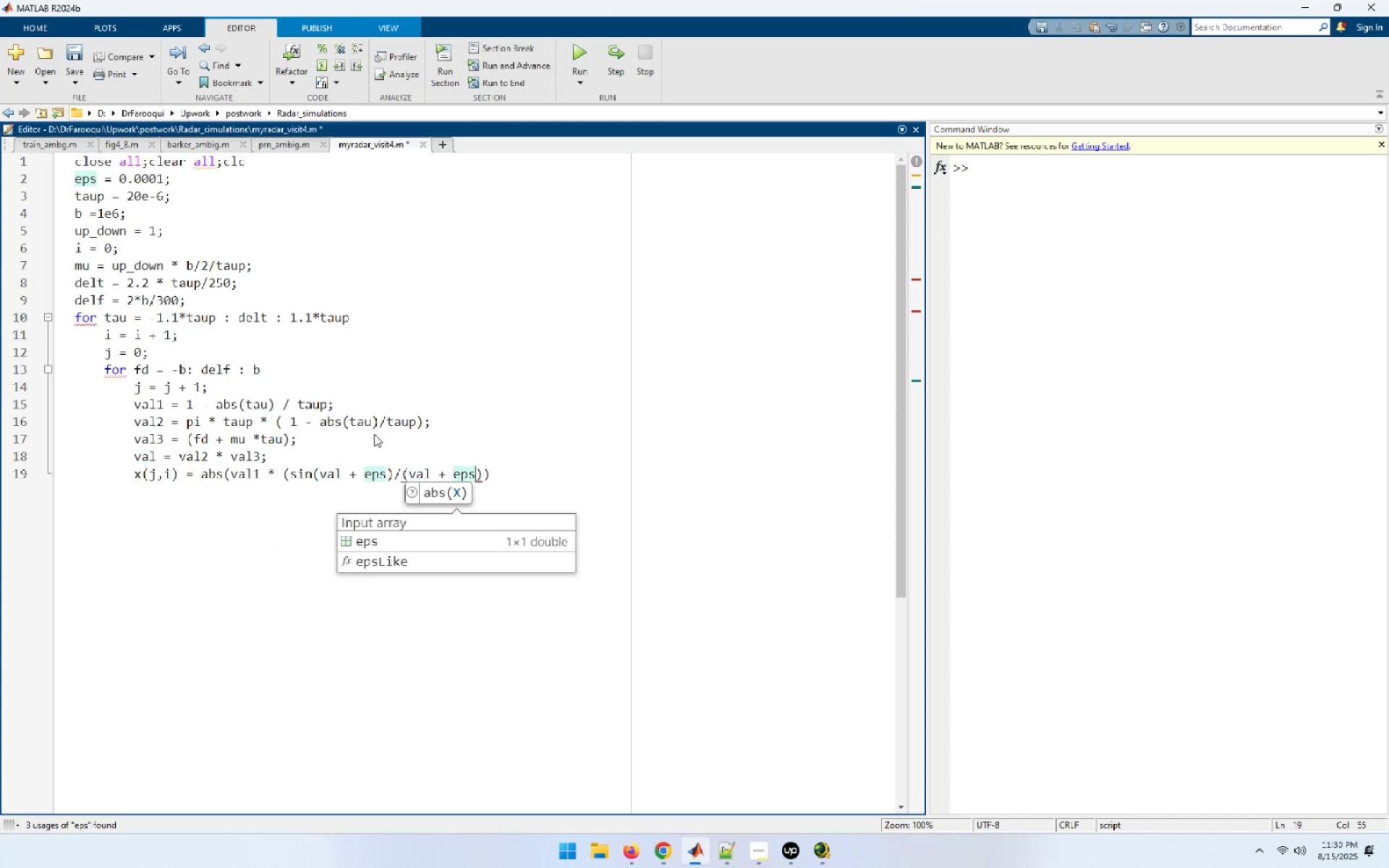 
hold_key(key=ShiftLeft, duration=1.52)
 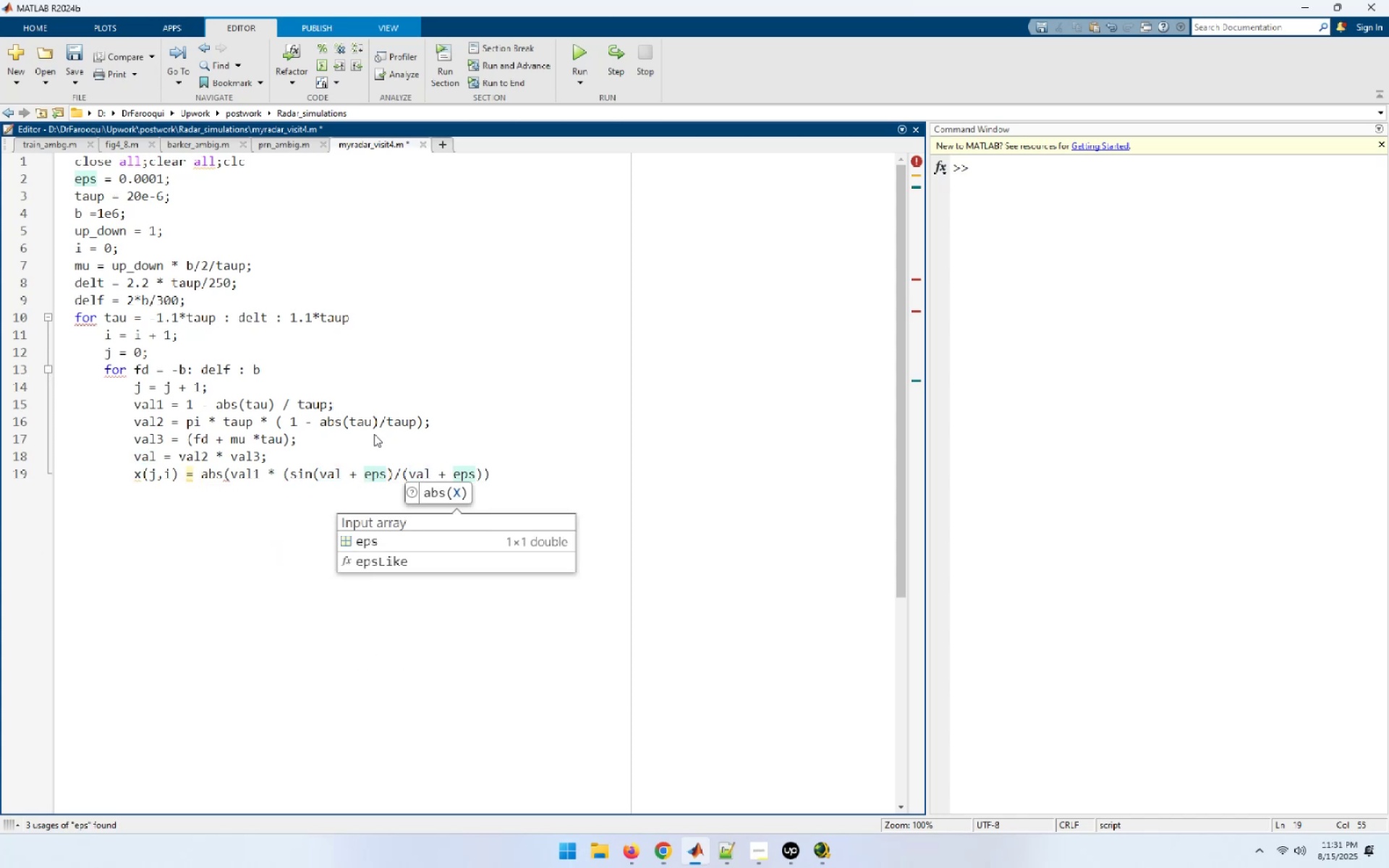 
type())).^2;)
 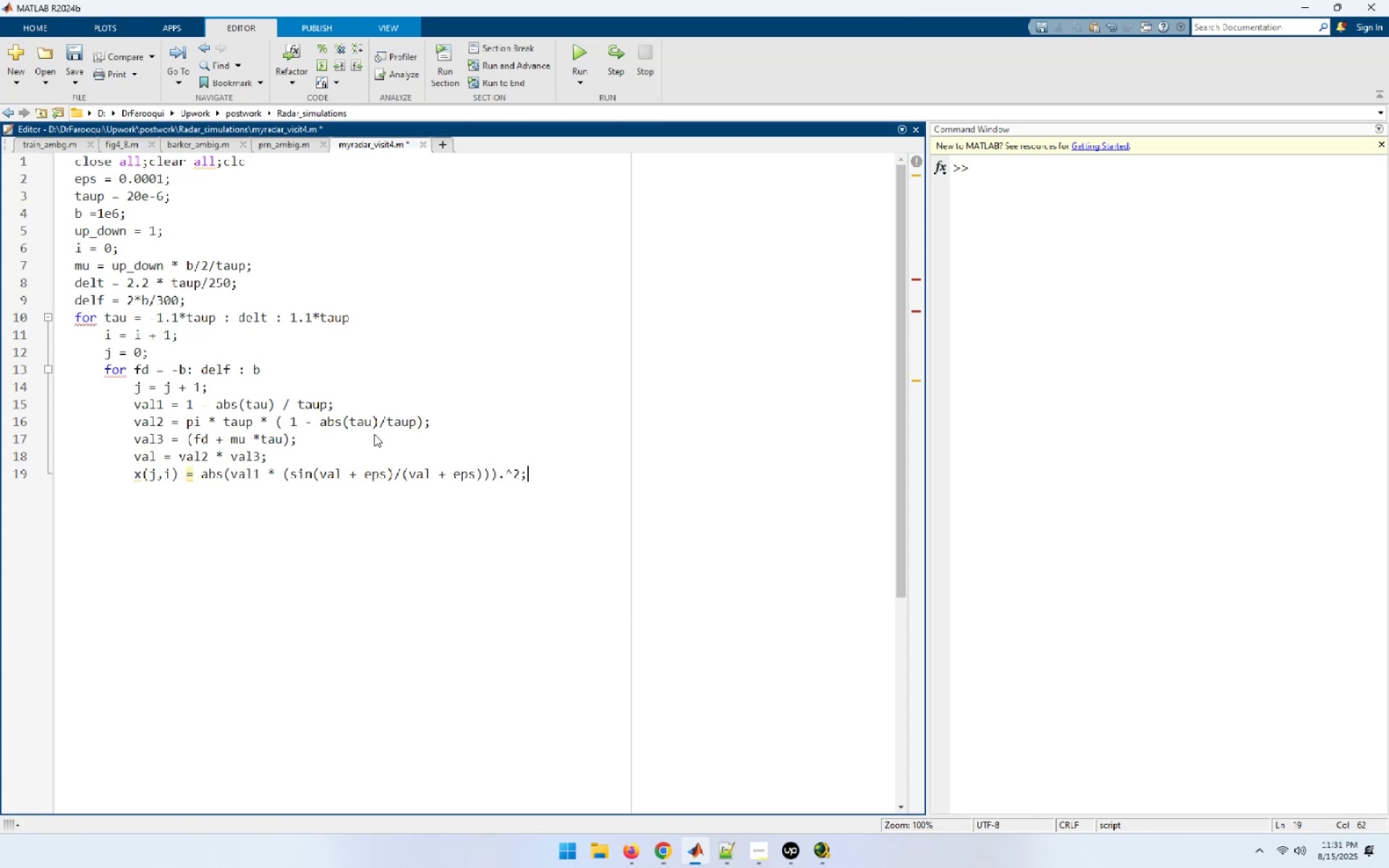 
key(Enter)
 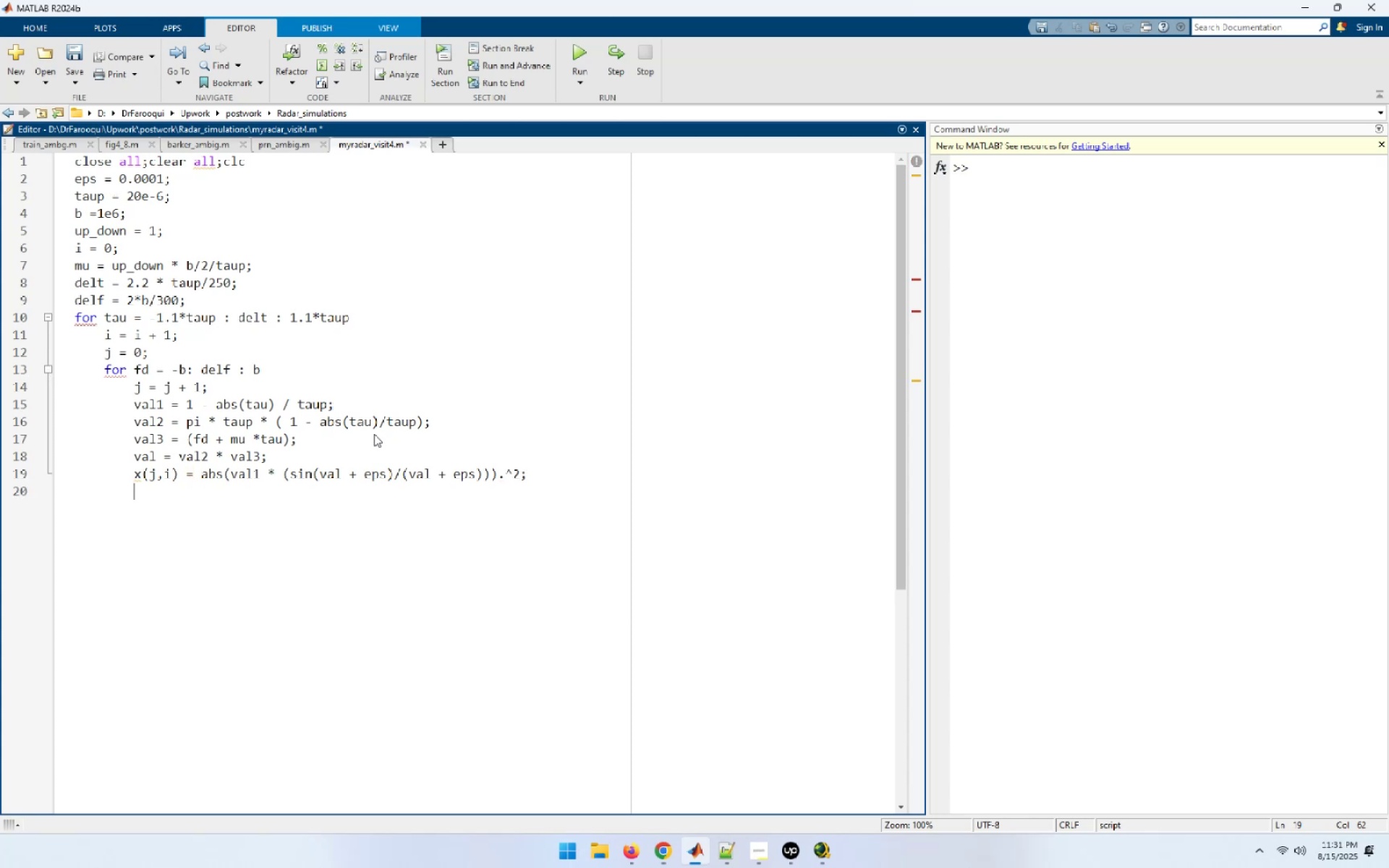 
type(end)
 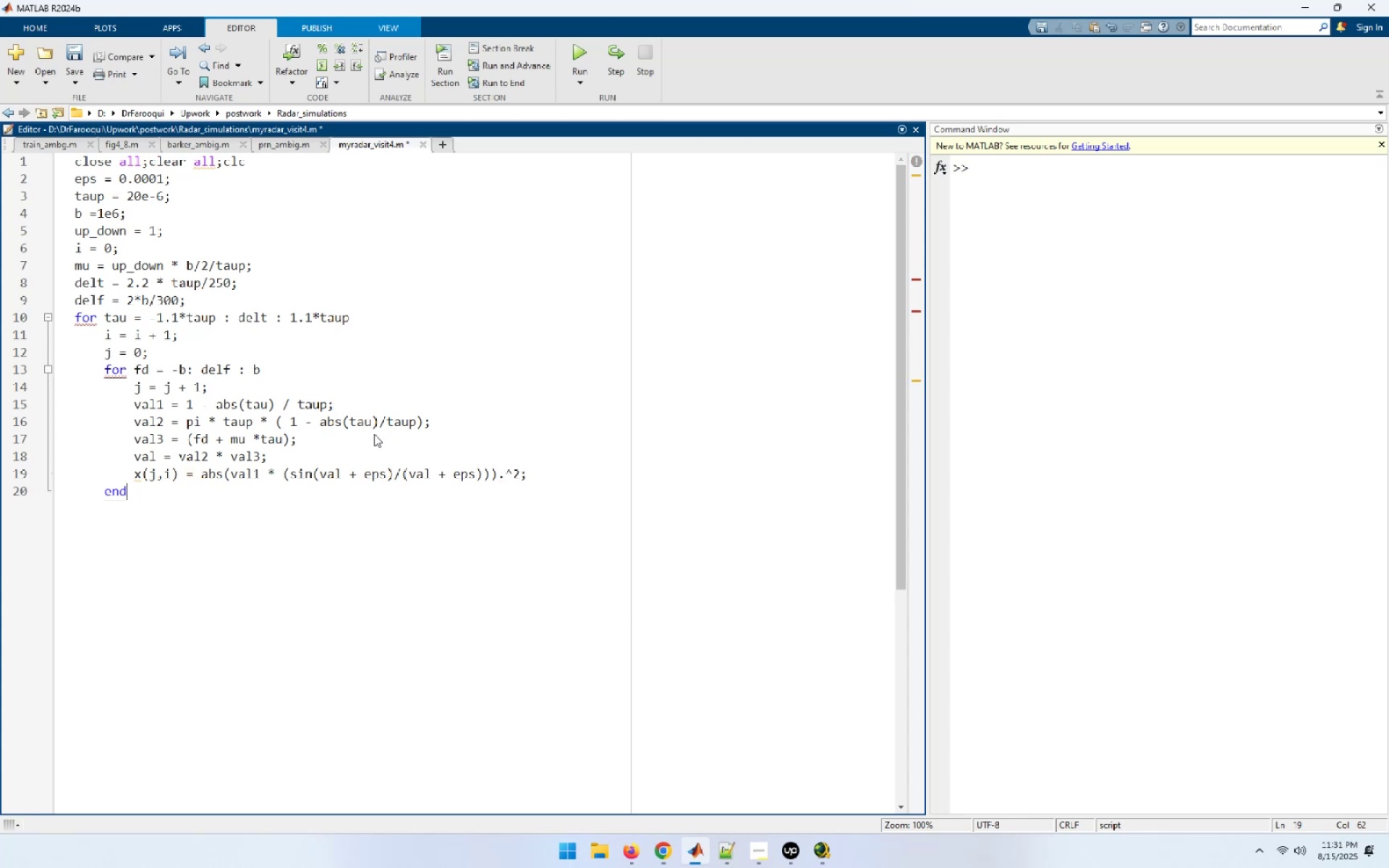 
key(Enter)
 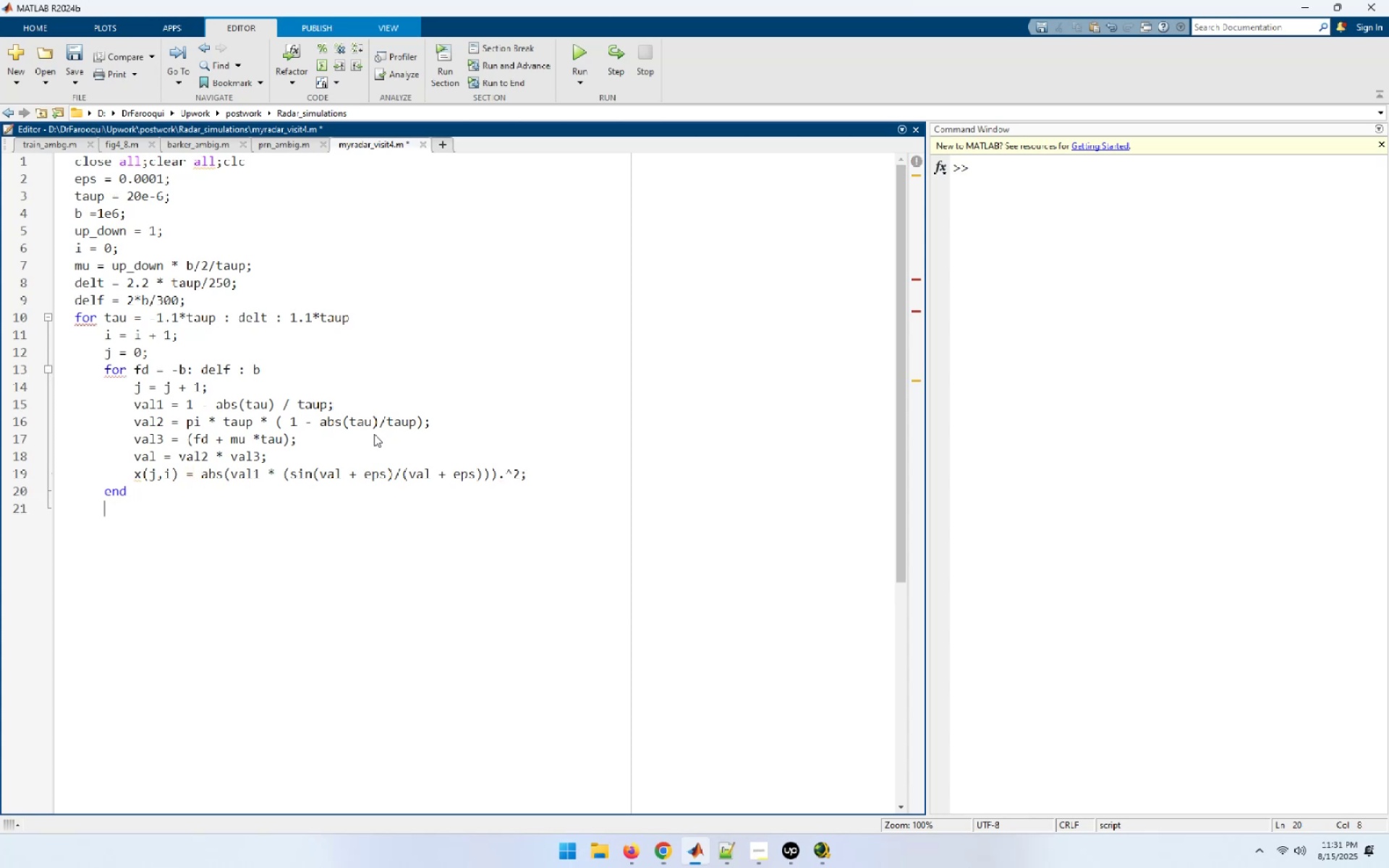 
type(end)
 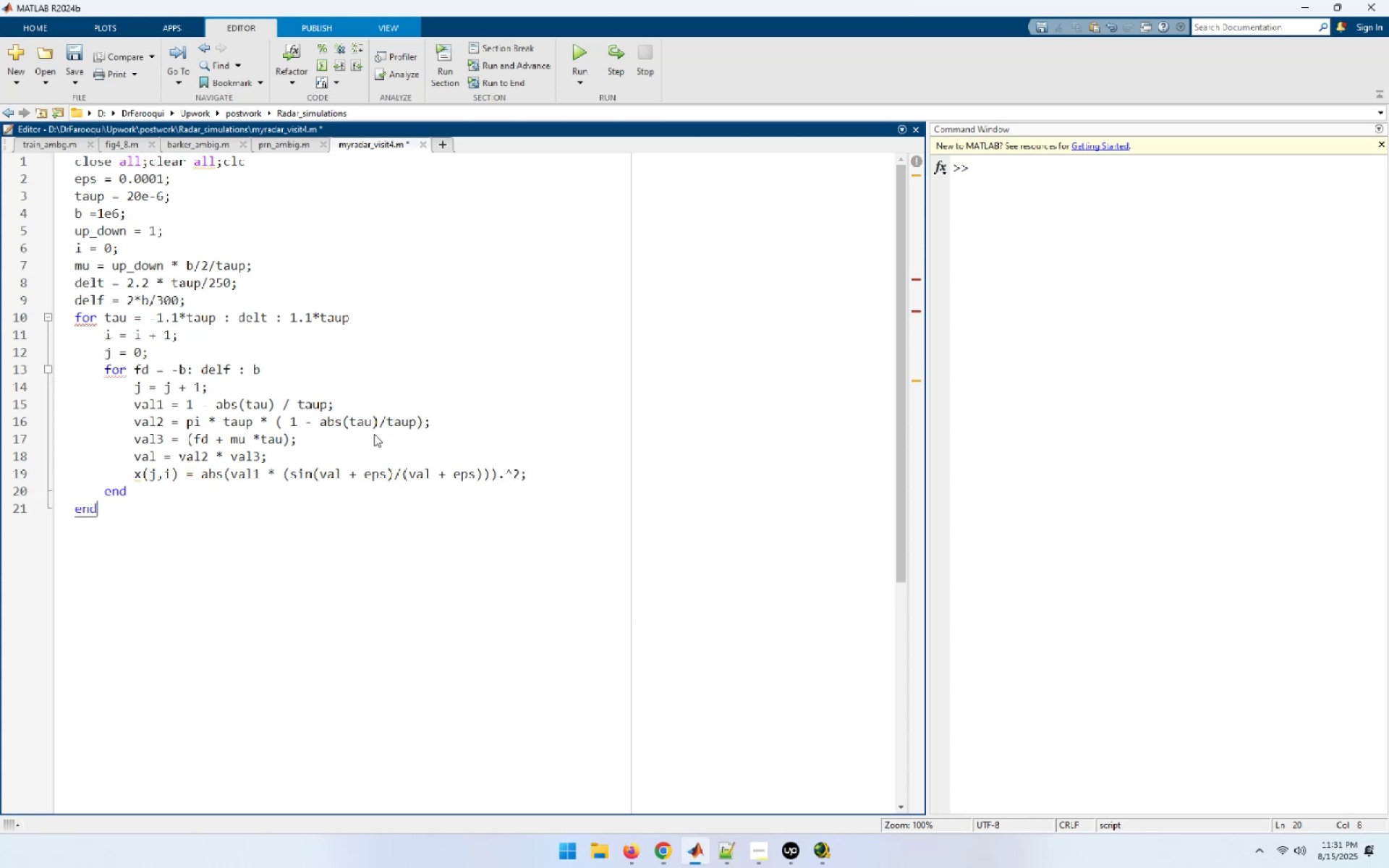 
key(Enter)
 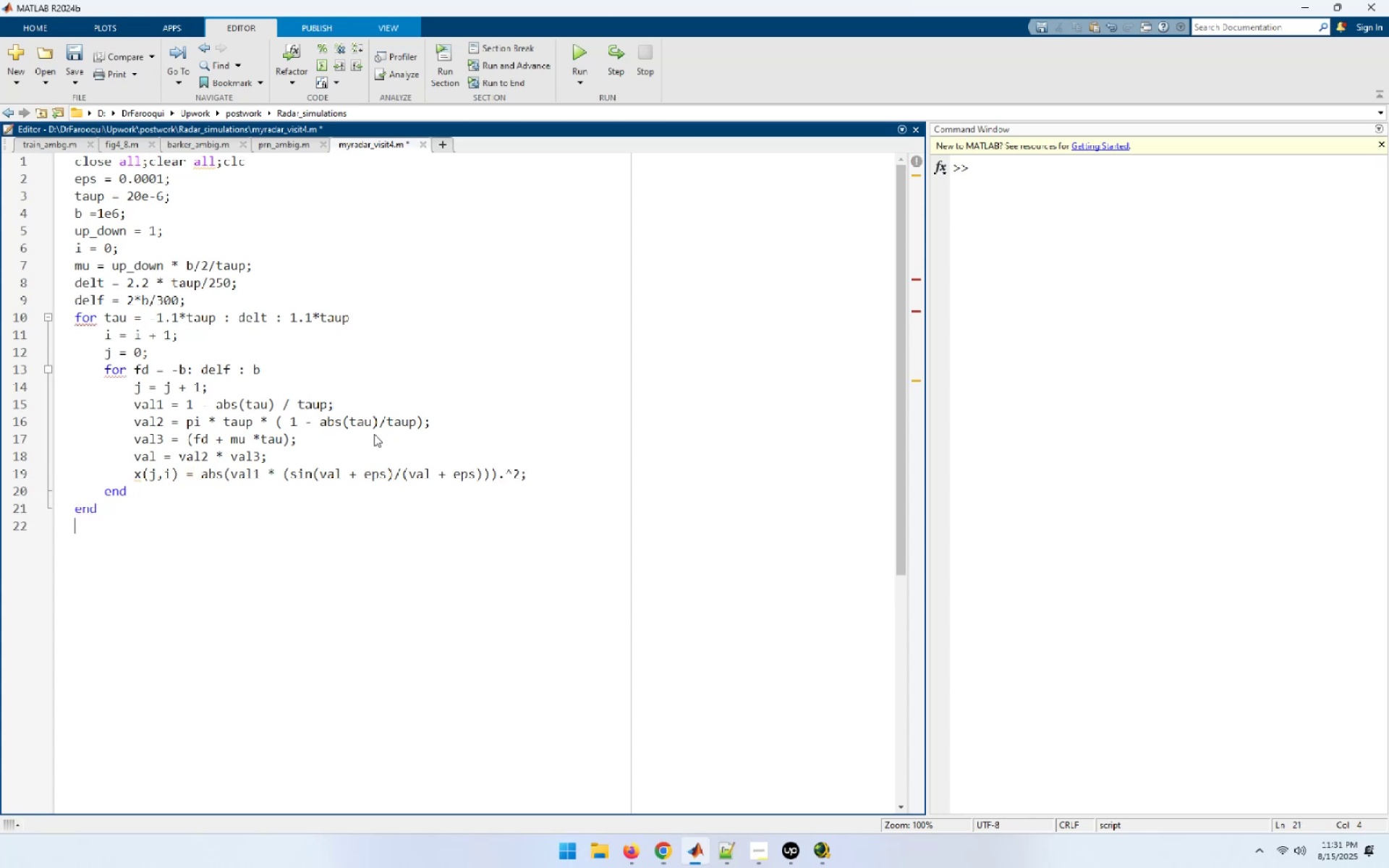 
type(taux = lin)
key(Tab)
type((-1.1 * taup, 1,1)
key(Backspace)
key(Backspace)
type(/1)
key(Backspace)
key(Backspace)
type(.1*taup,251))
 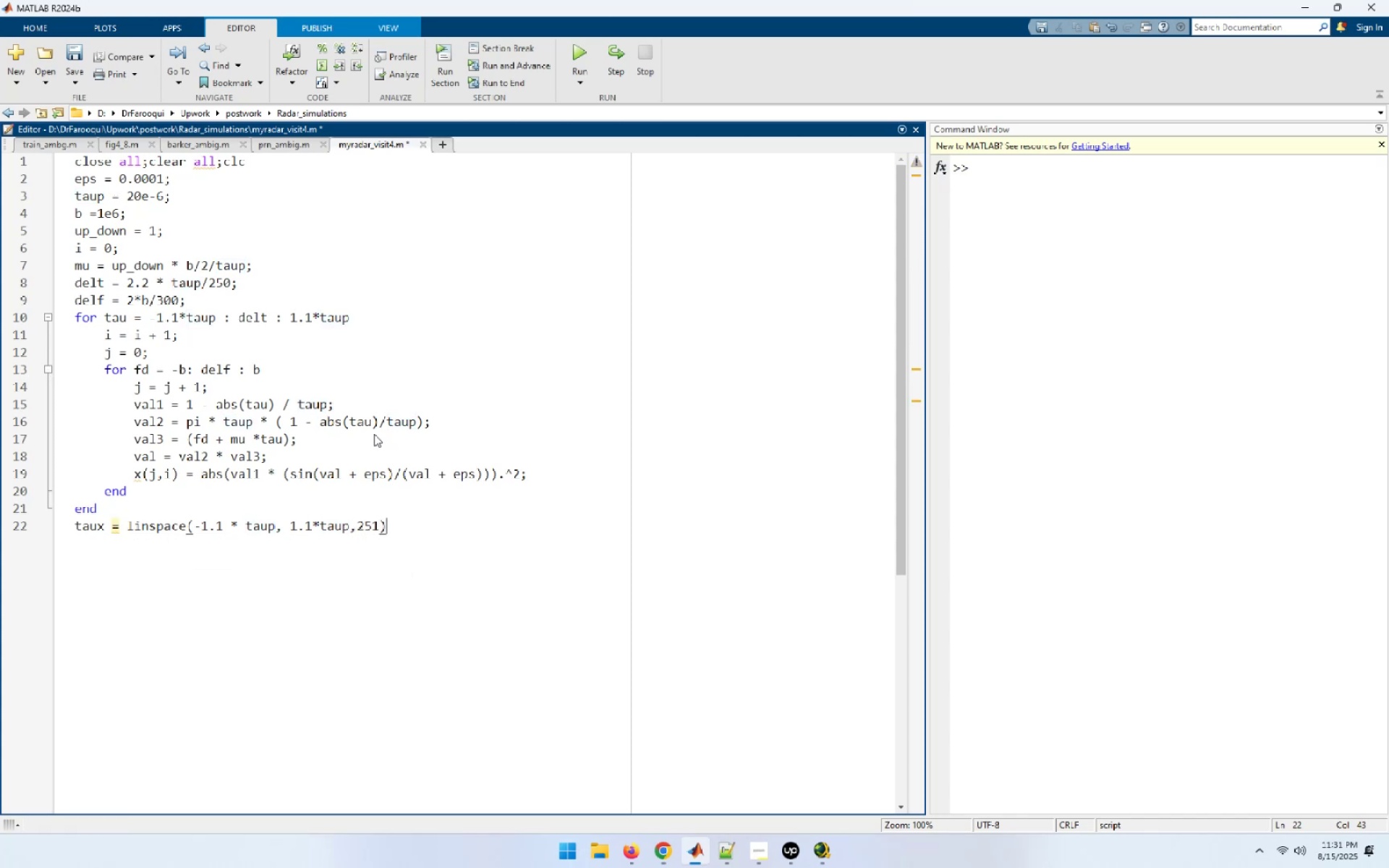 
type(*1e6;)
 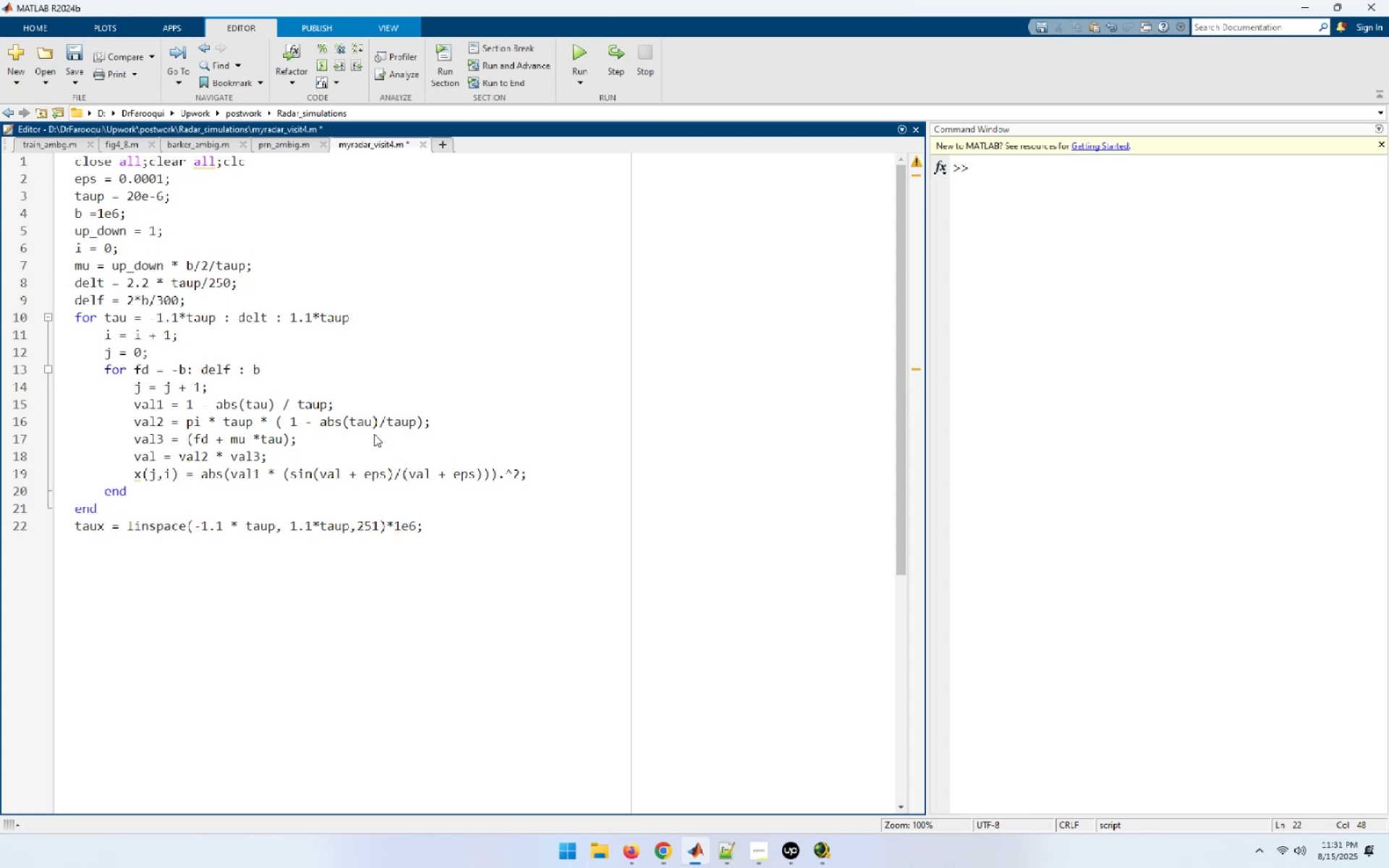 
key(Enter)
 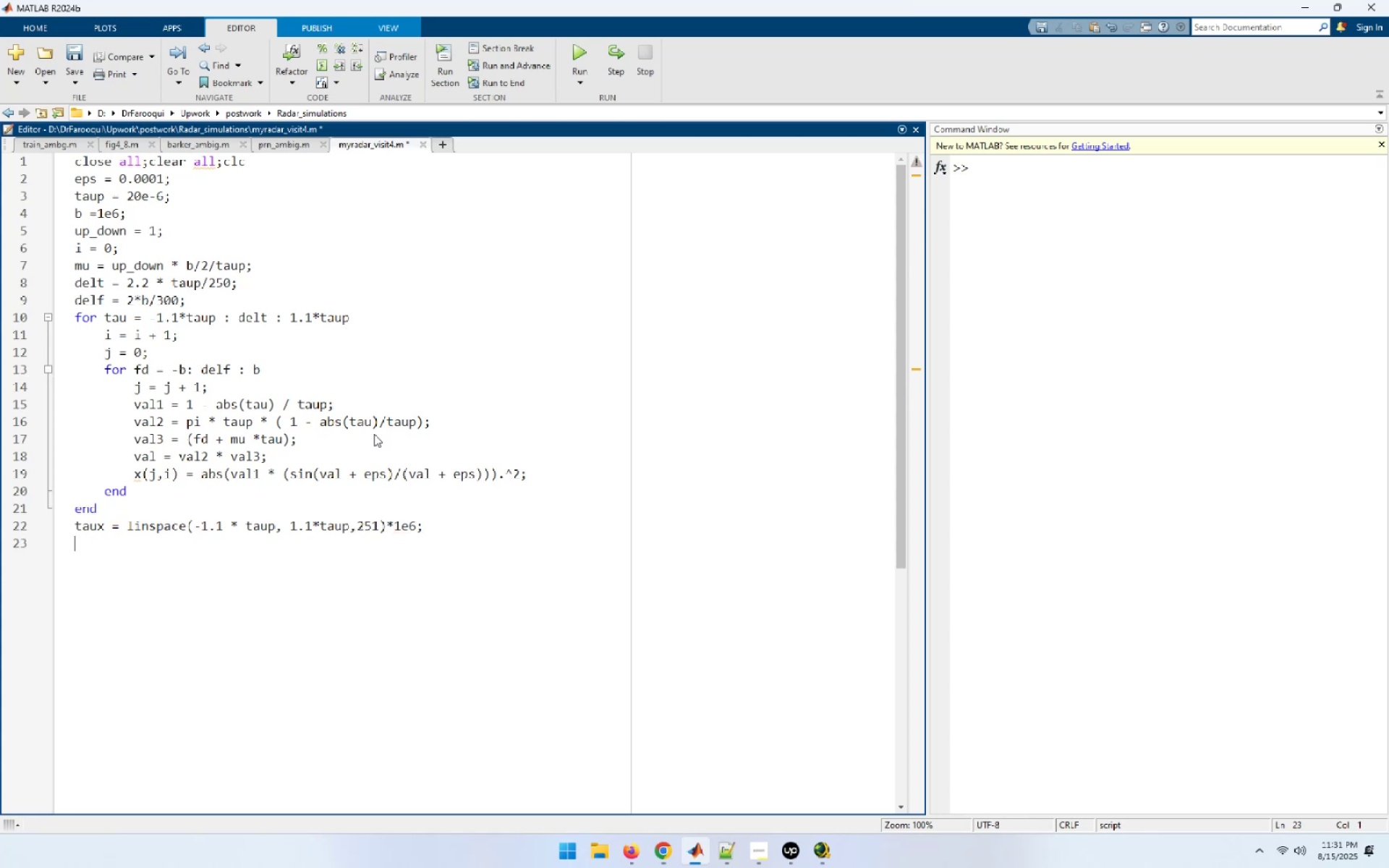 
type(fdy = lin)
key(Tab)
type((-b,b,301); .* 1e6;)
 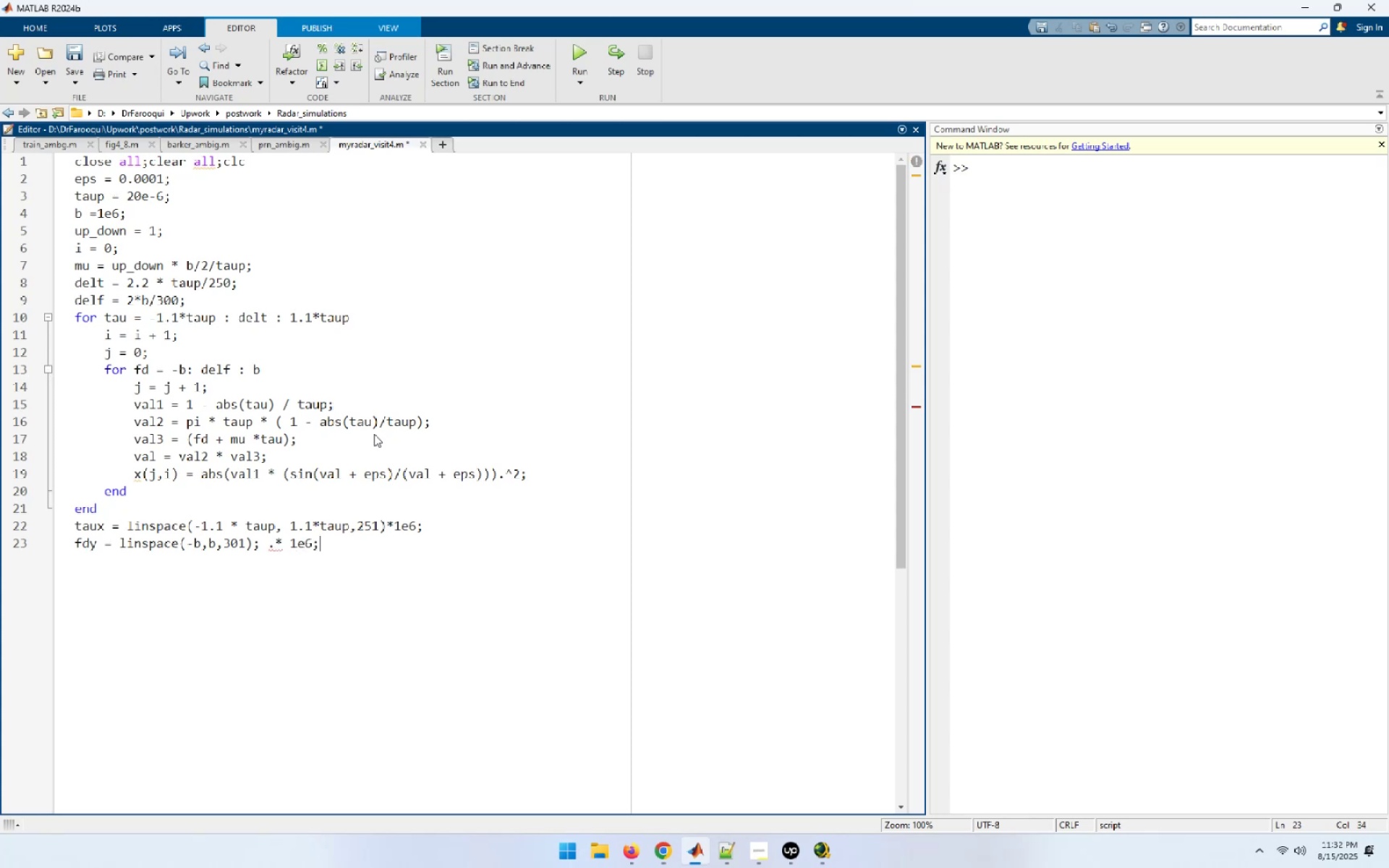 
 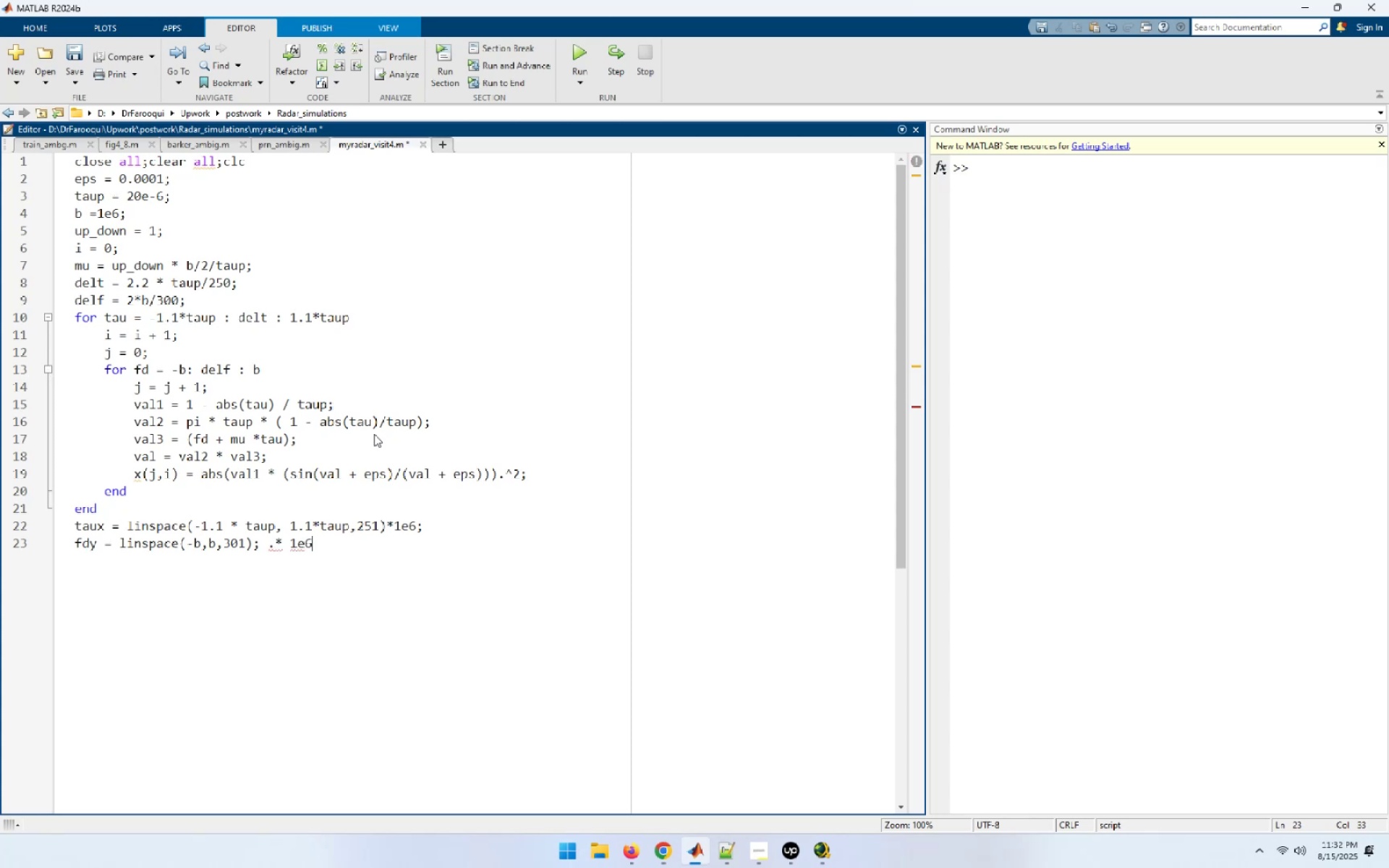 
key(Enter)
 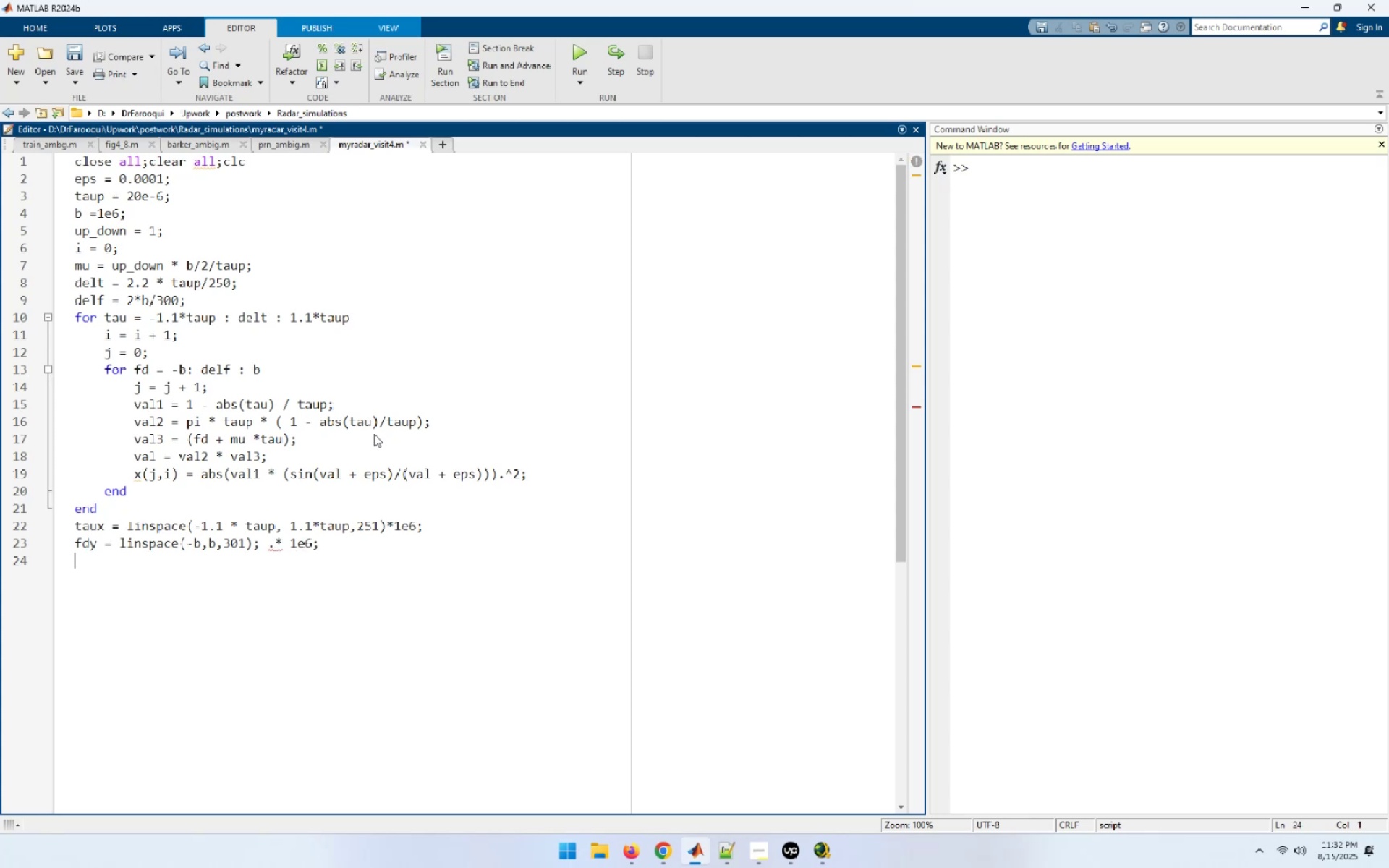 
key(Enter)
 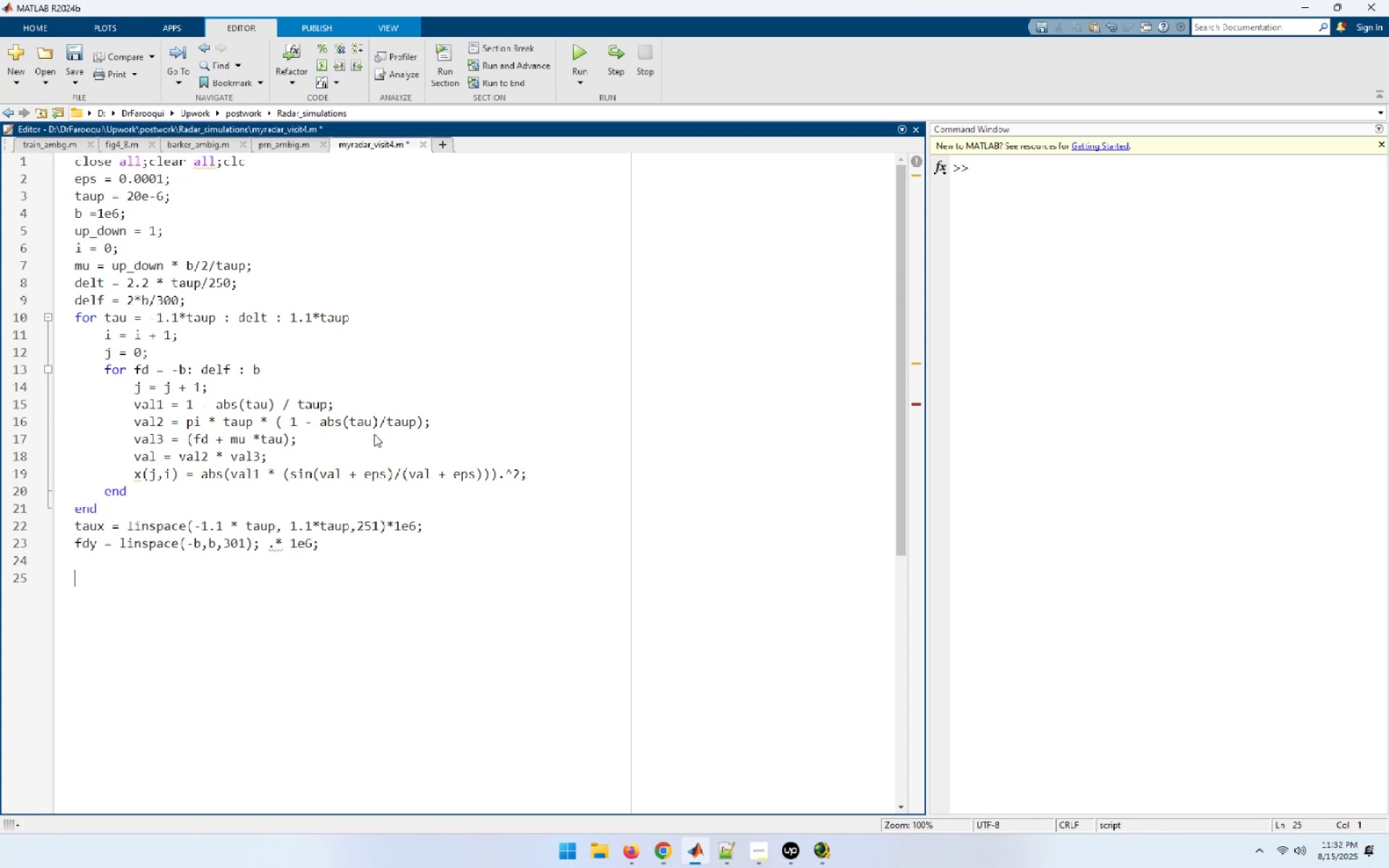 
type(figure)
 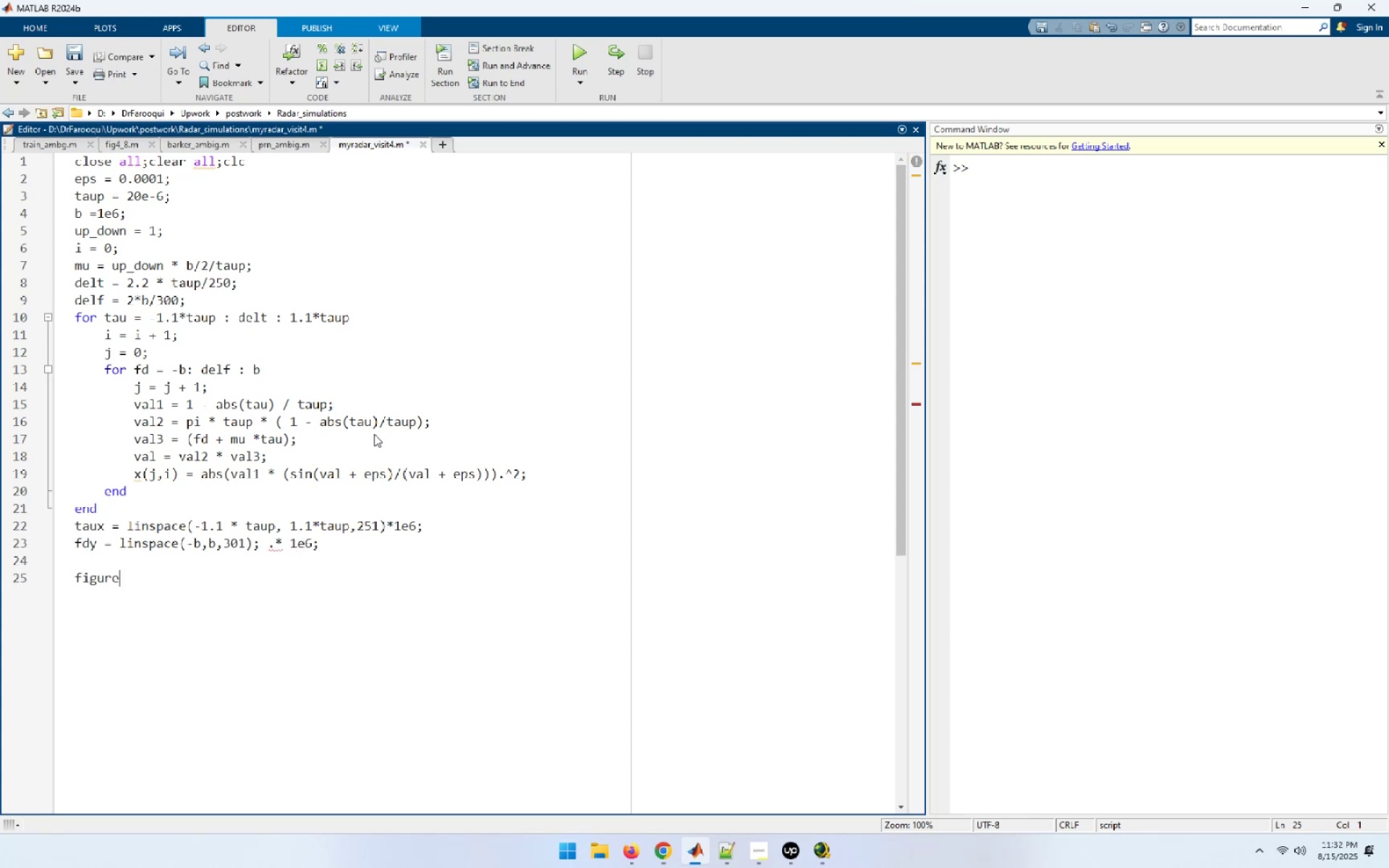 
key(Enter)
 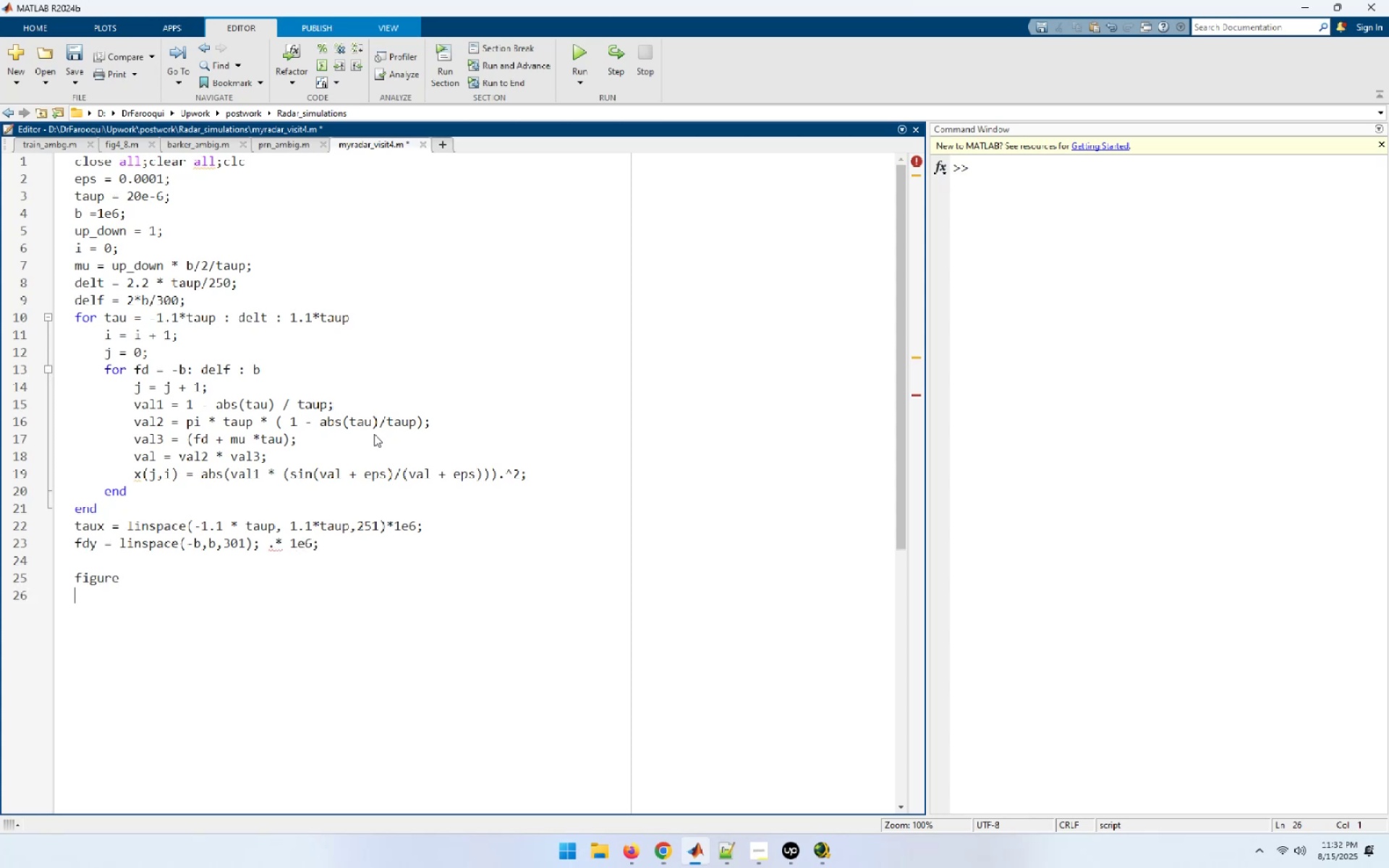 
type(mesh(taus, fdy, sqrt(x));)
 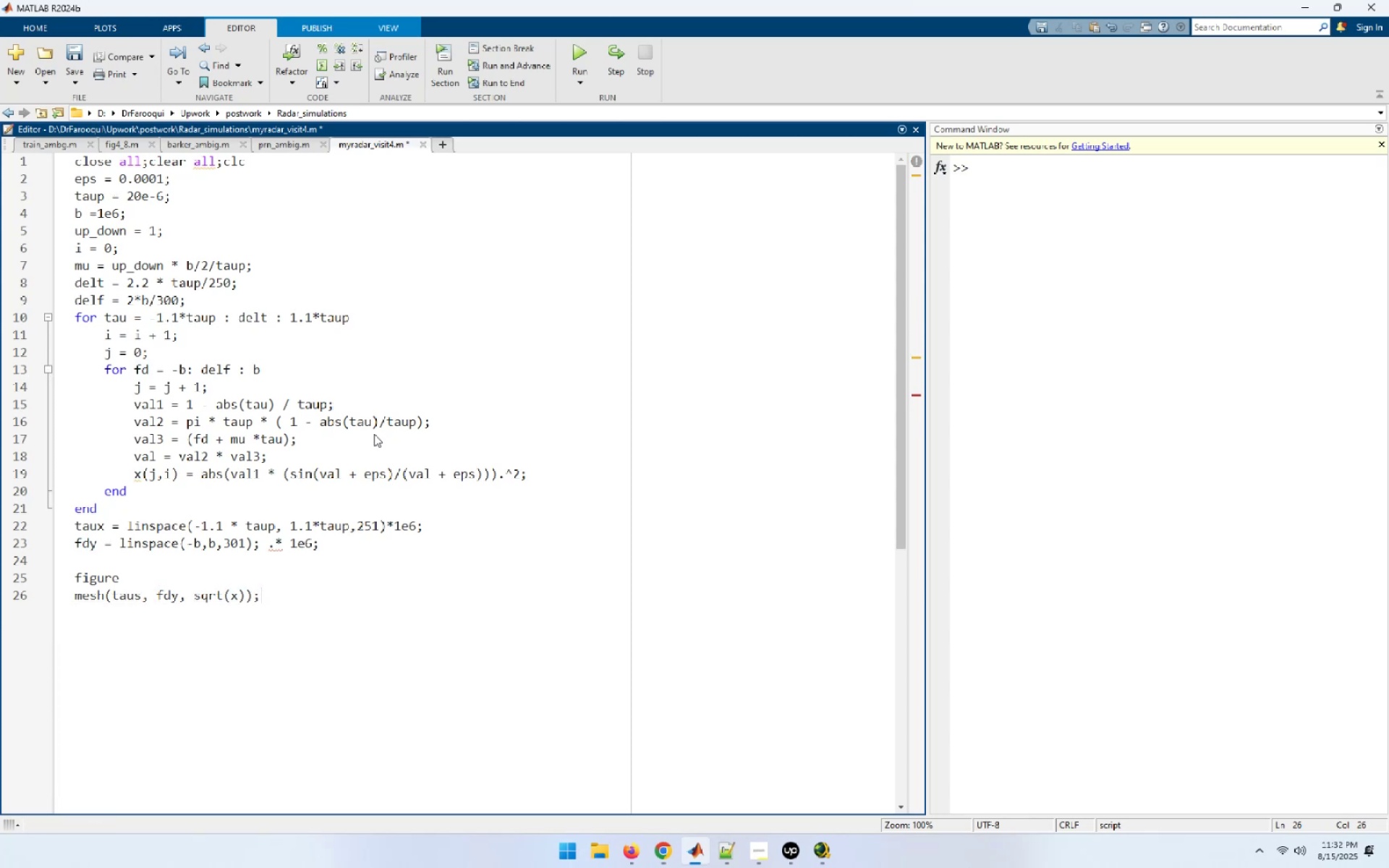 
key(Enter)
 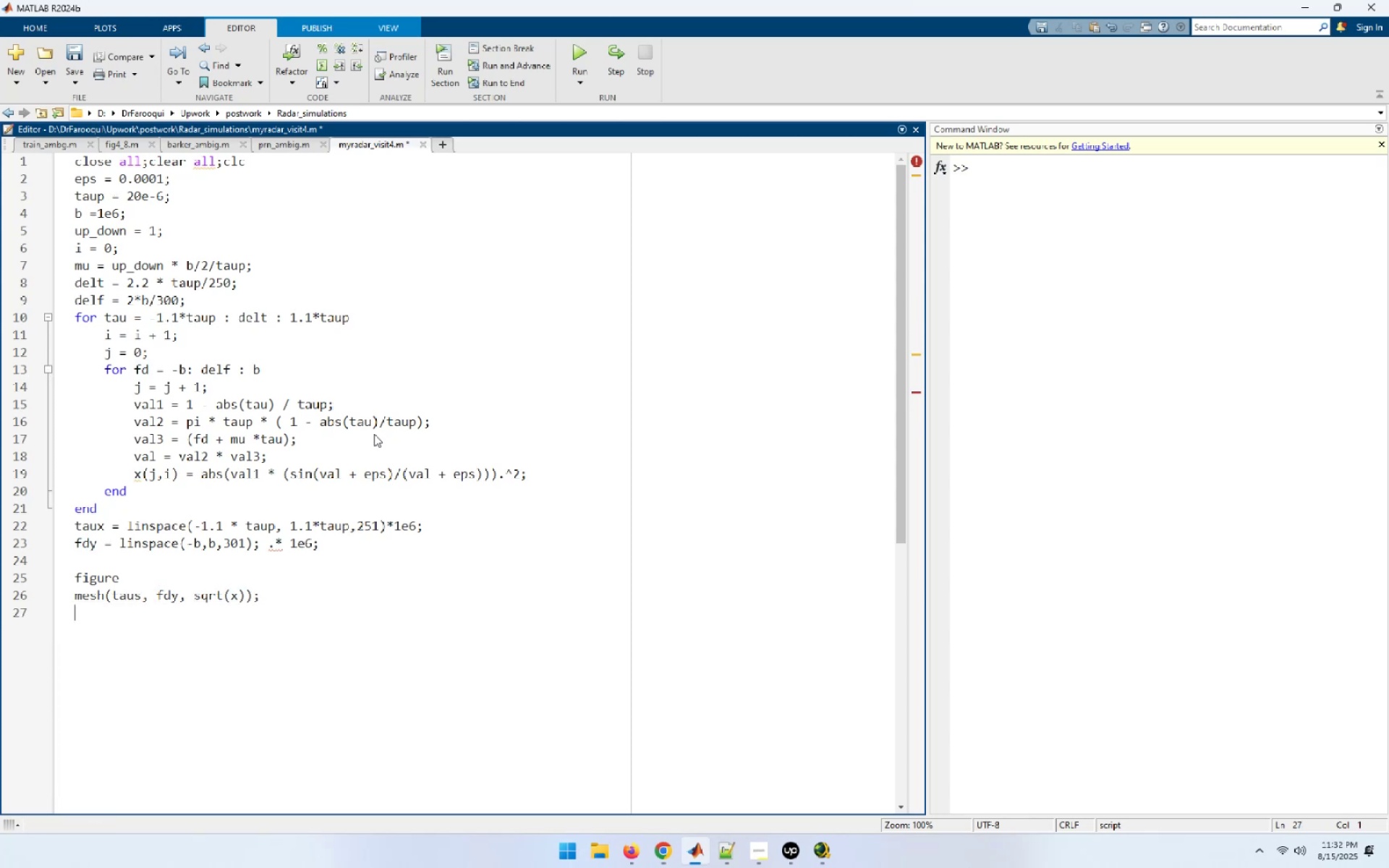 
type(xla)
key(Tab)
type(('Delay(\u)
key(Backspace)
type(mu sec)');)
 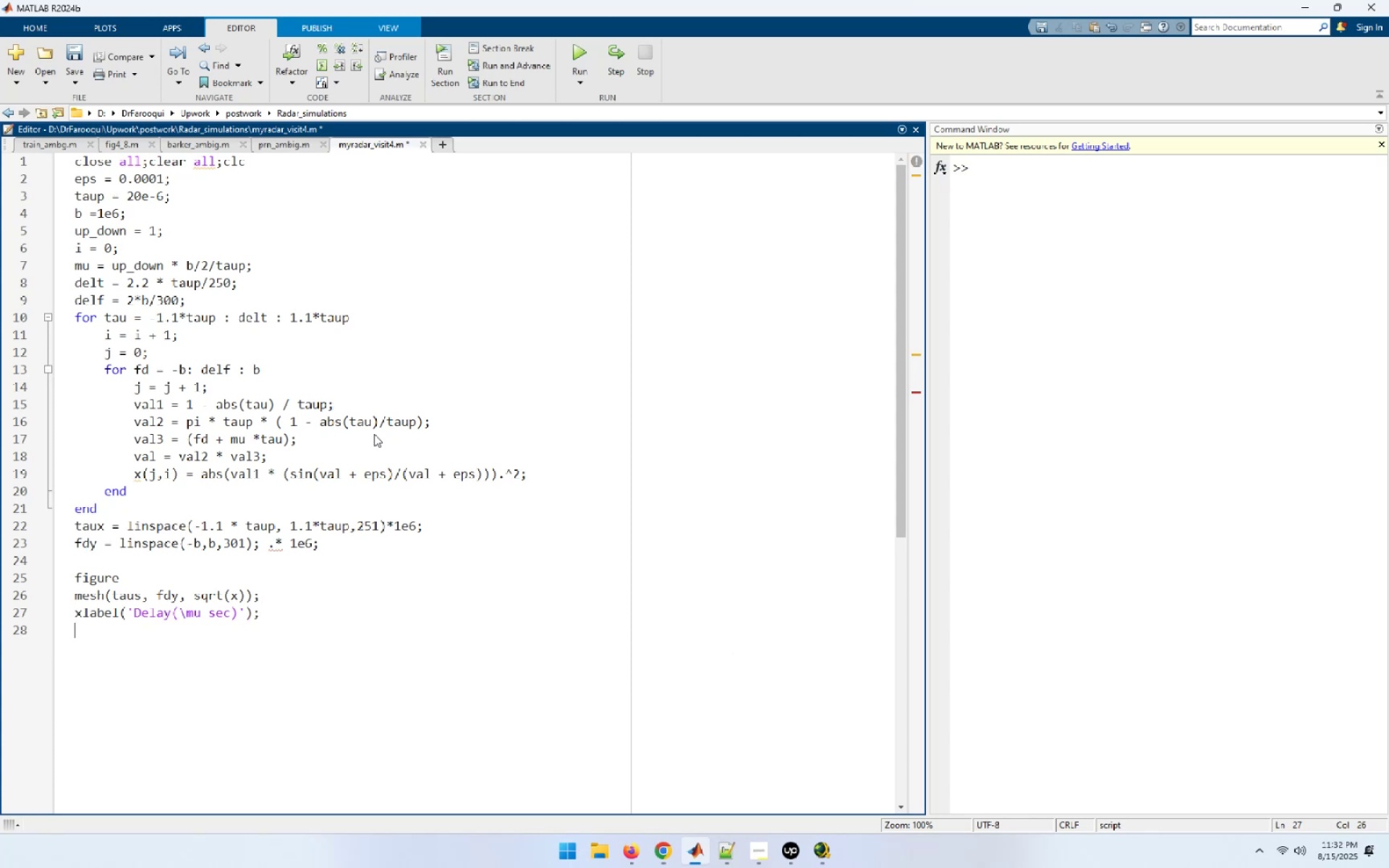 
 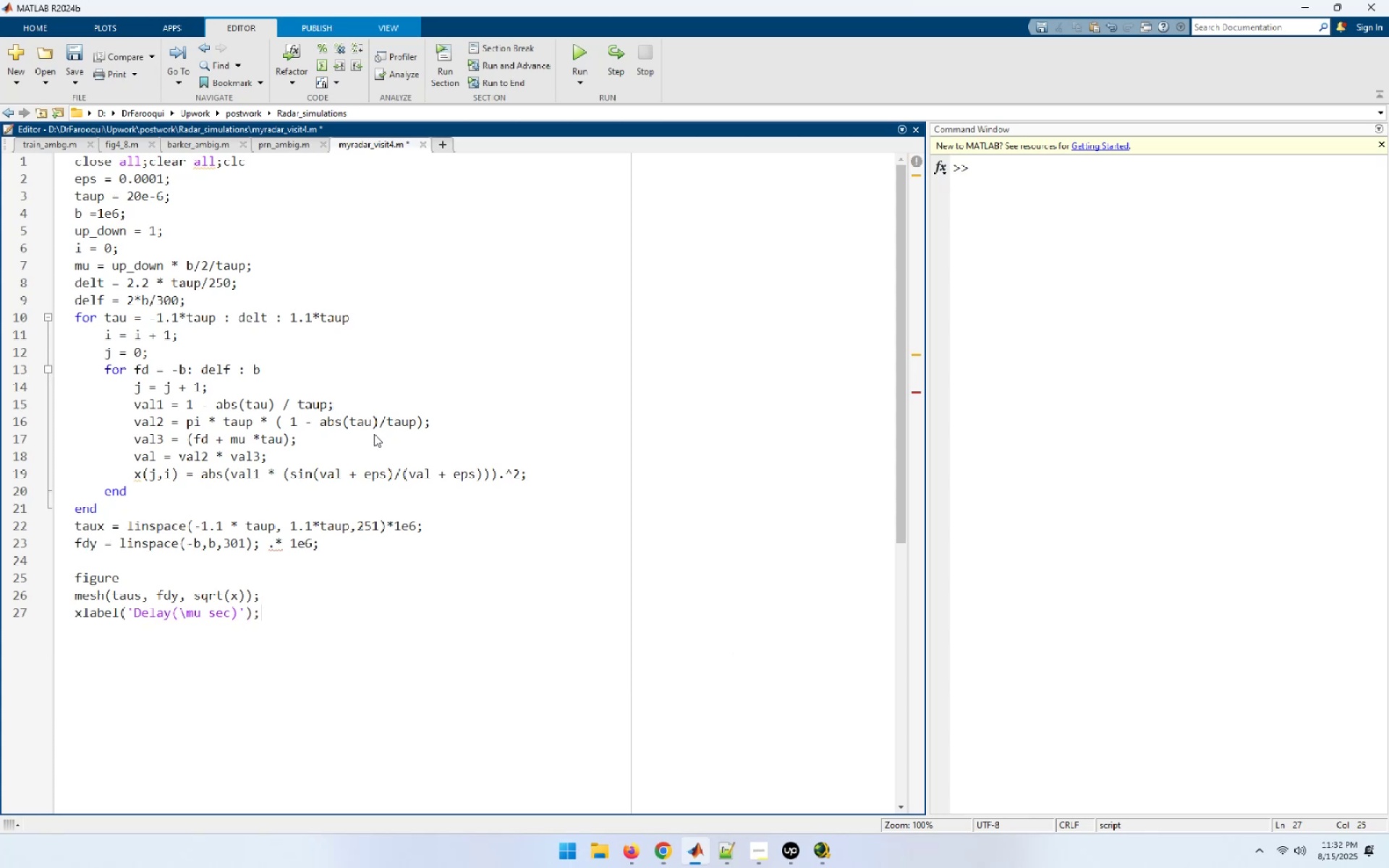 
key(Enter)
 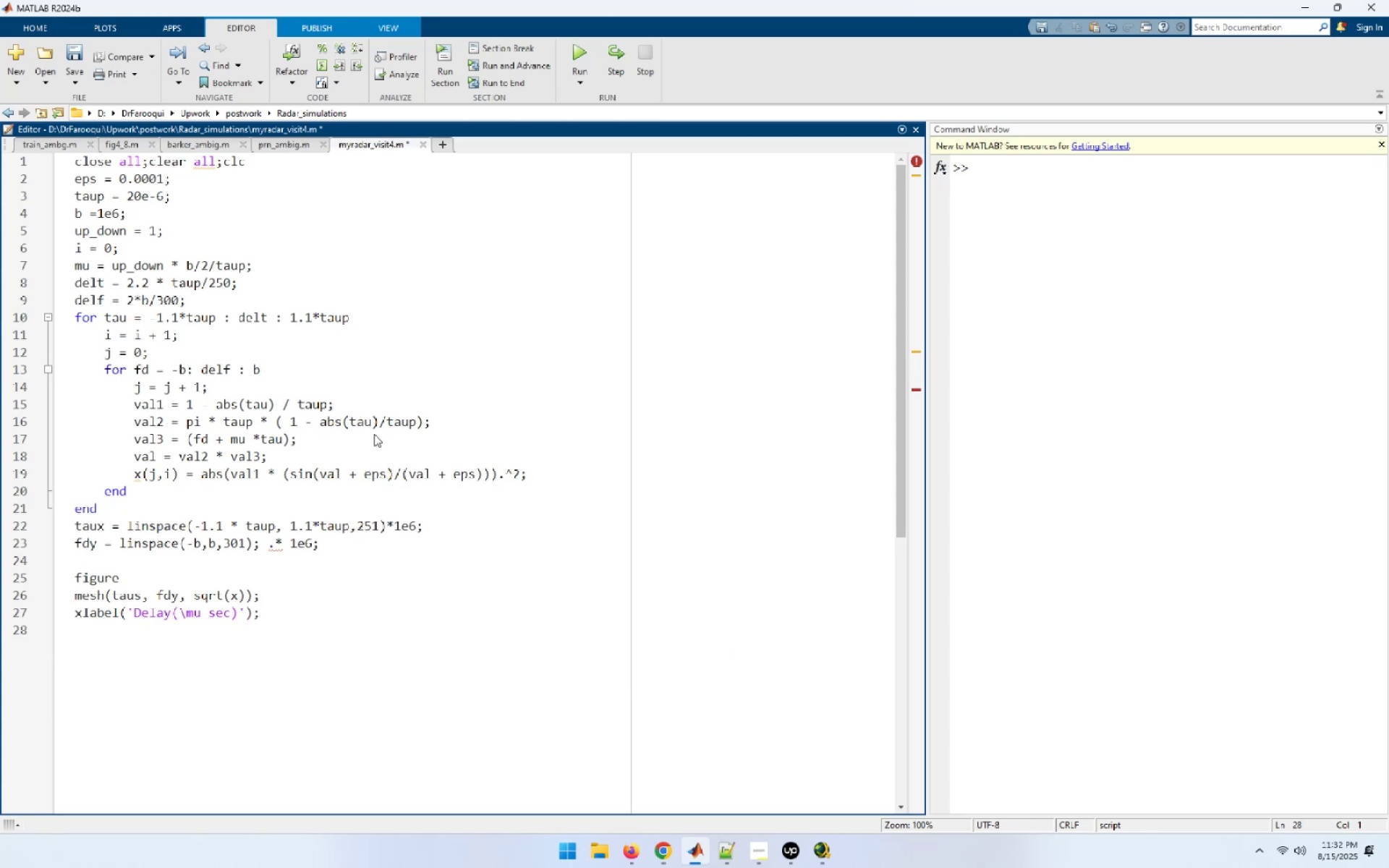 
type(yla)
key(Tab)
type(('Doppler(MHz)');)
 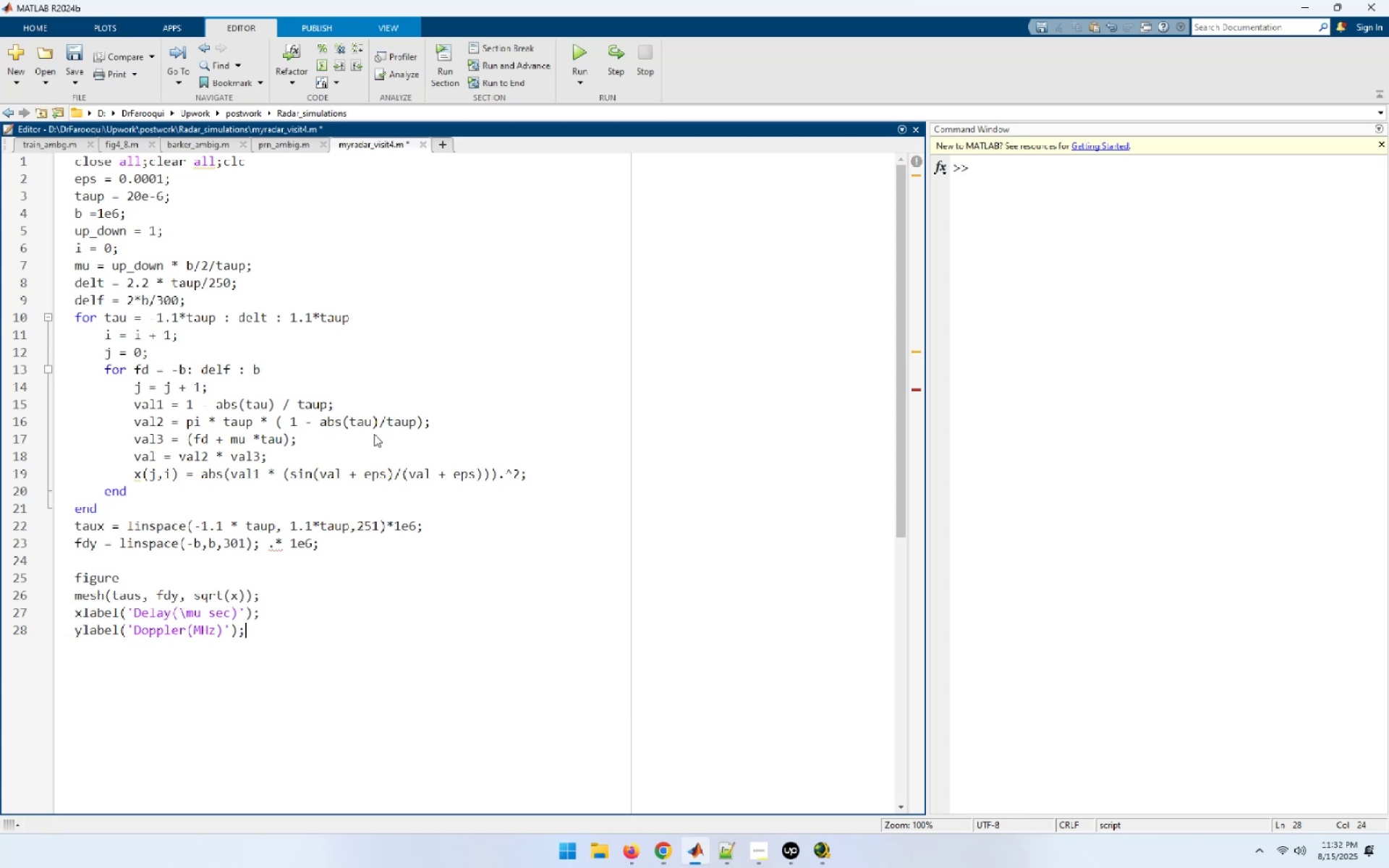 
key(Enter)
 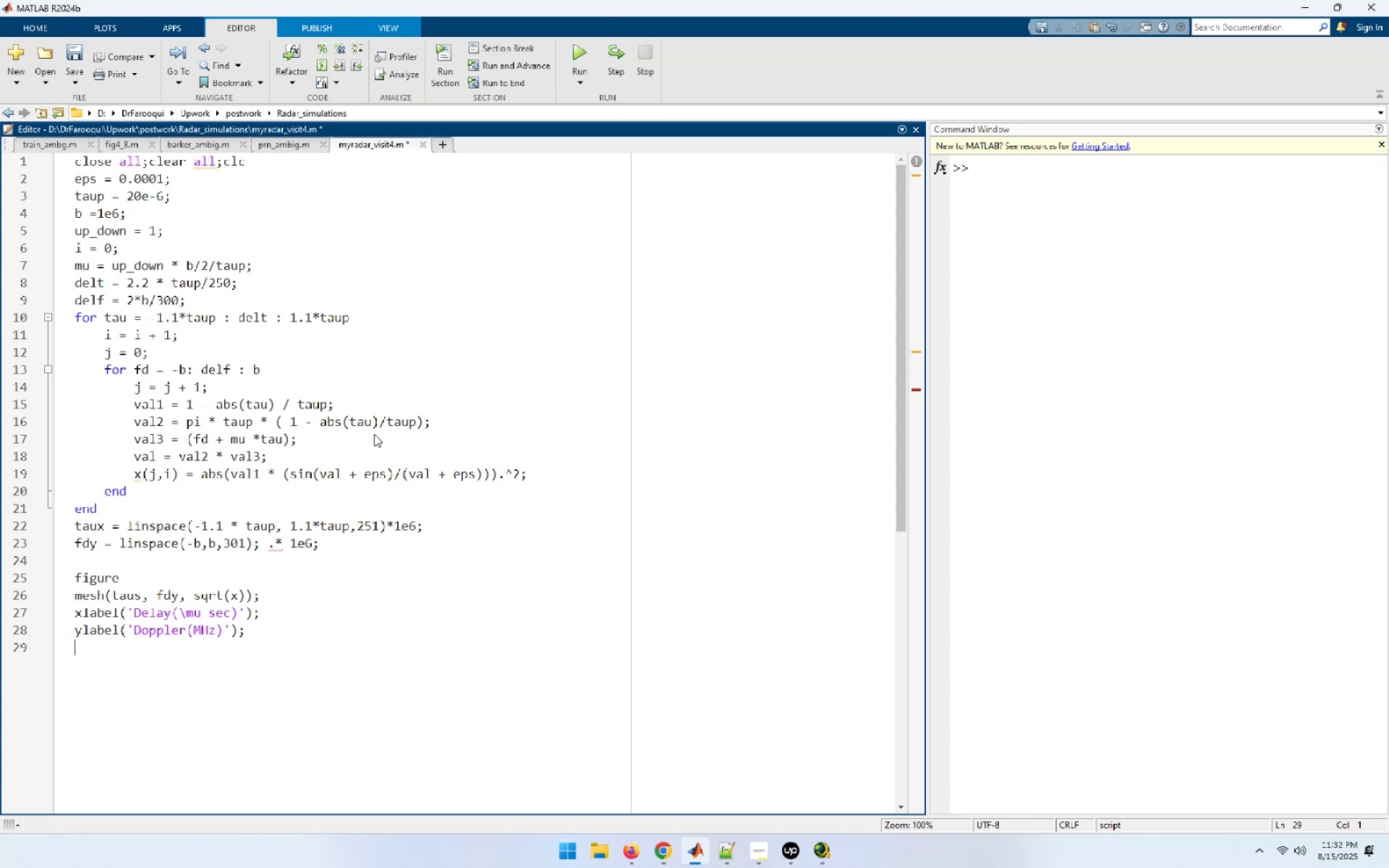 
type(zl)
key(Tab)
type(('Ambiguity function');)
 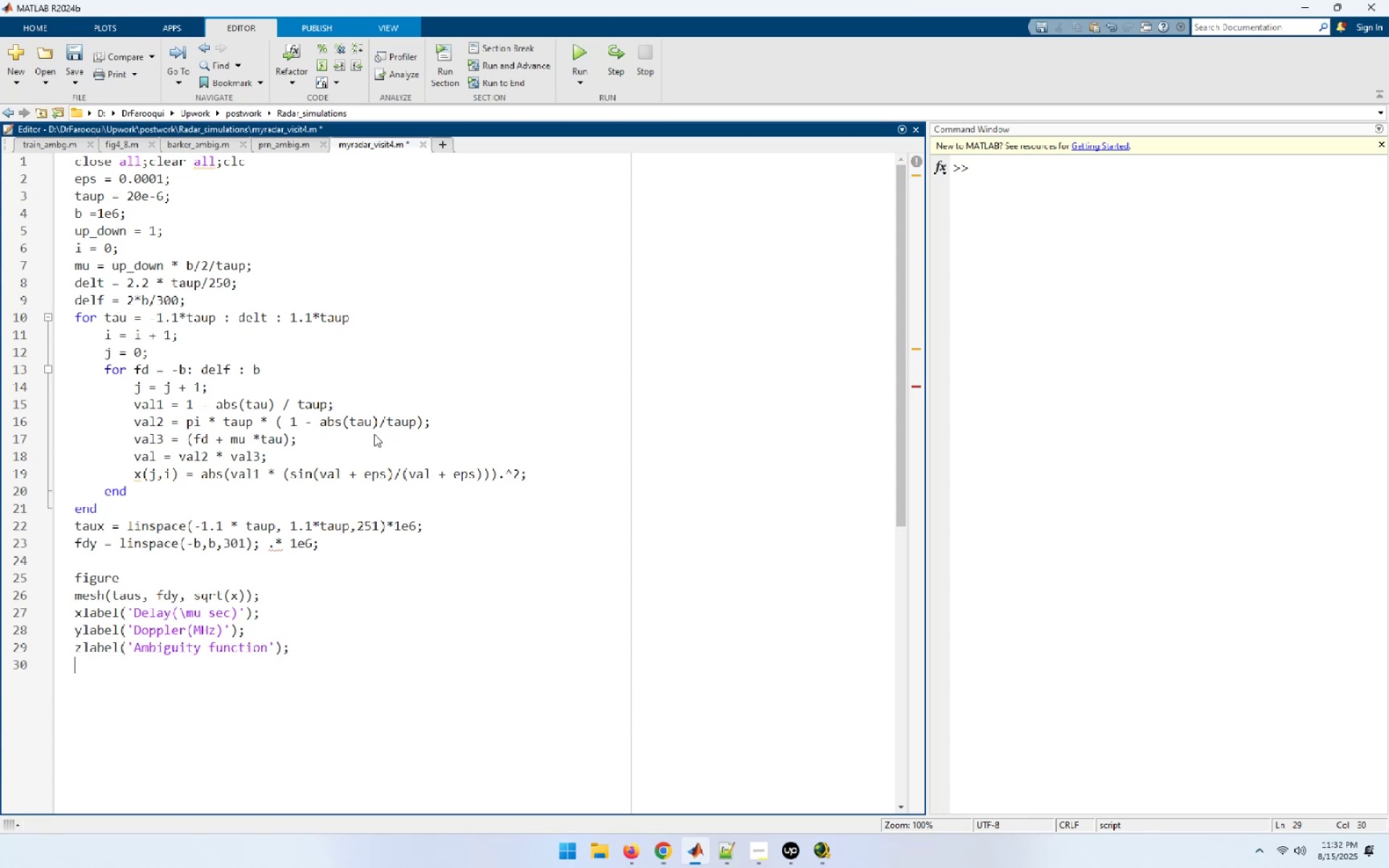 
 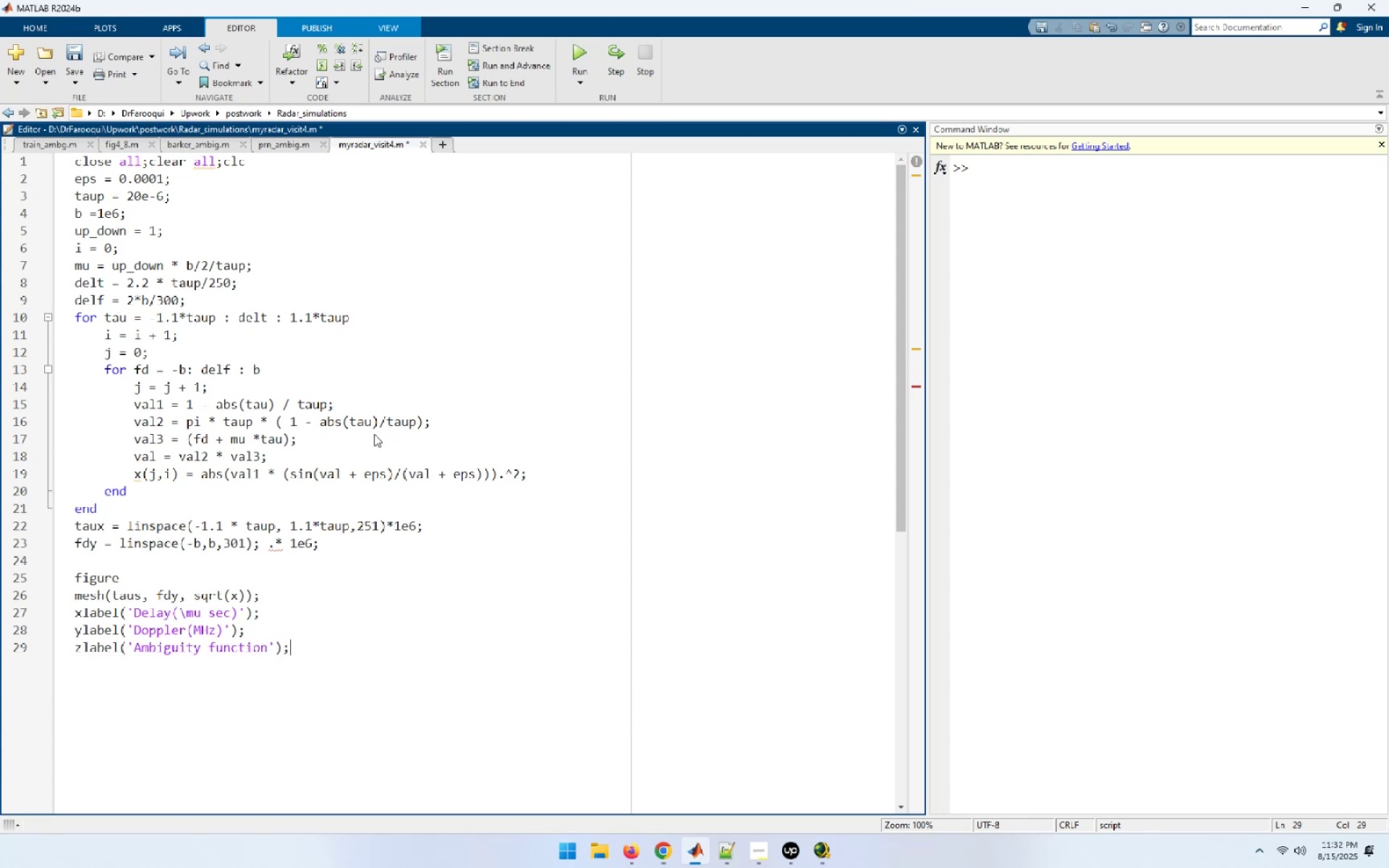 
key(Enter)
 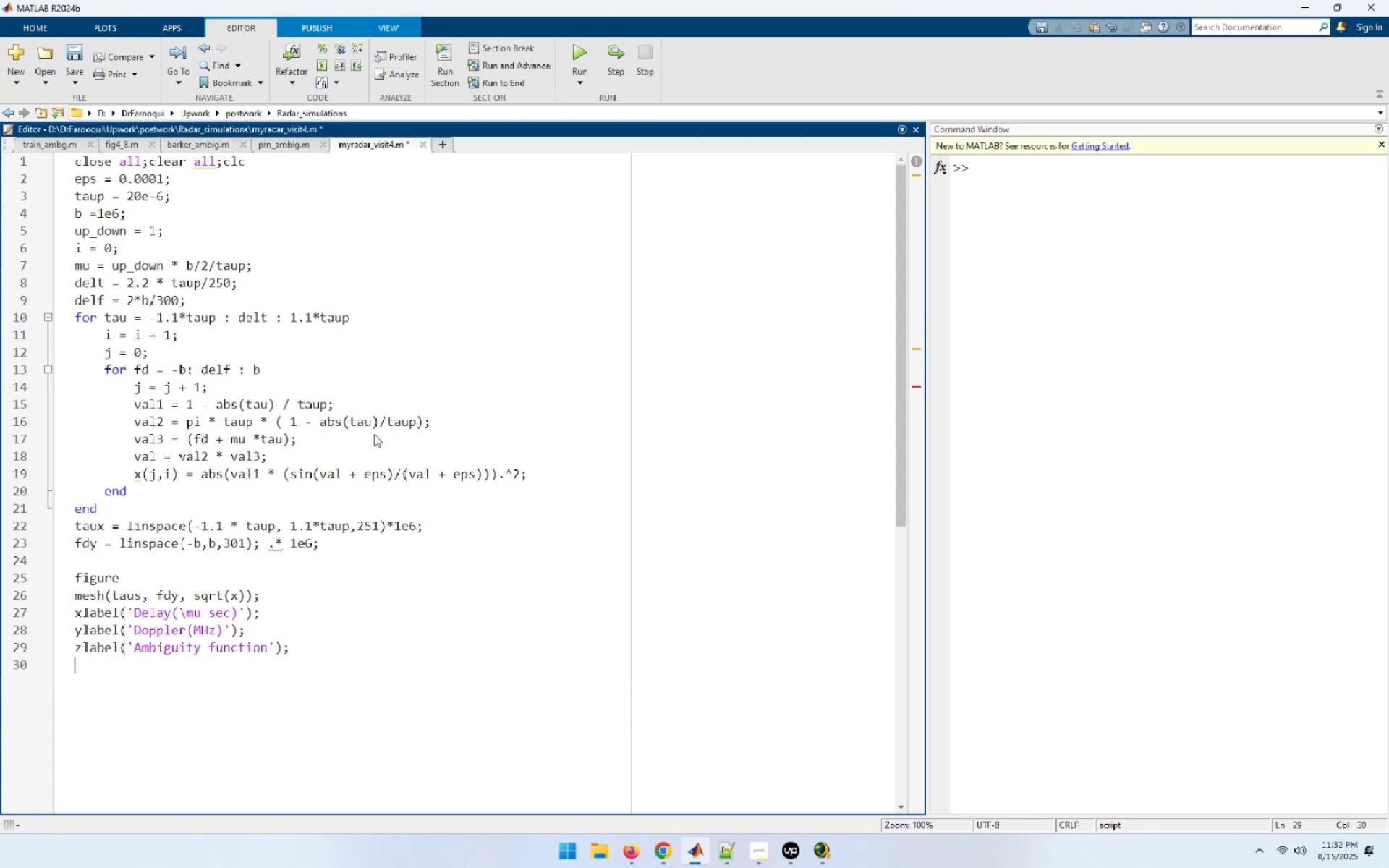 
key(Enter)
 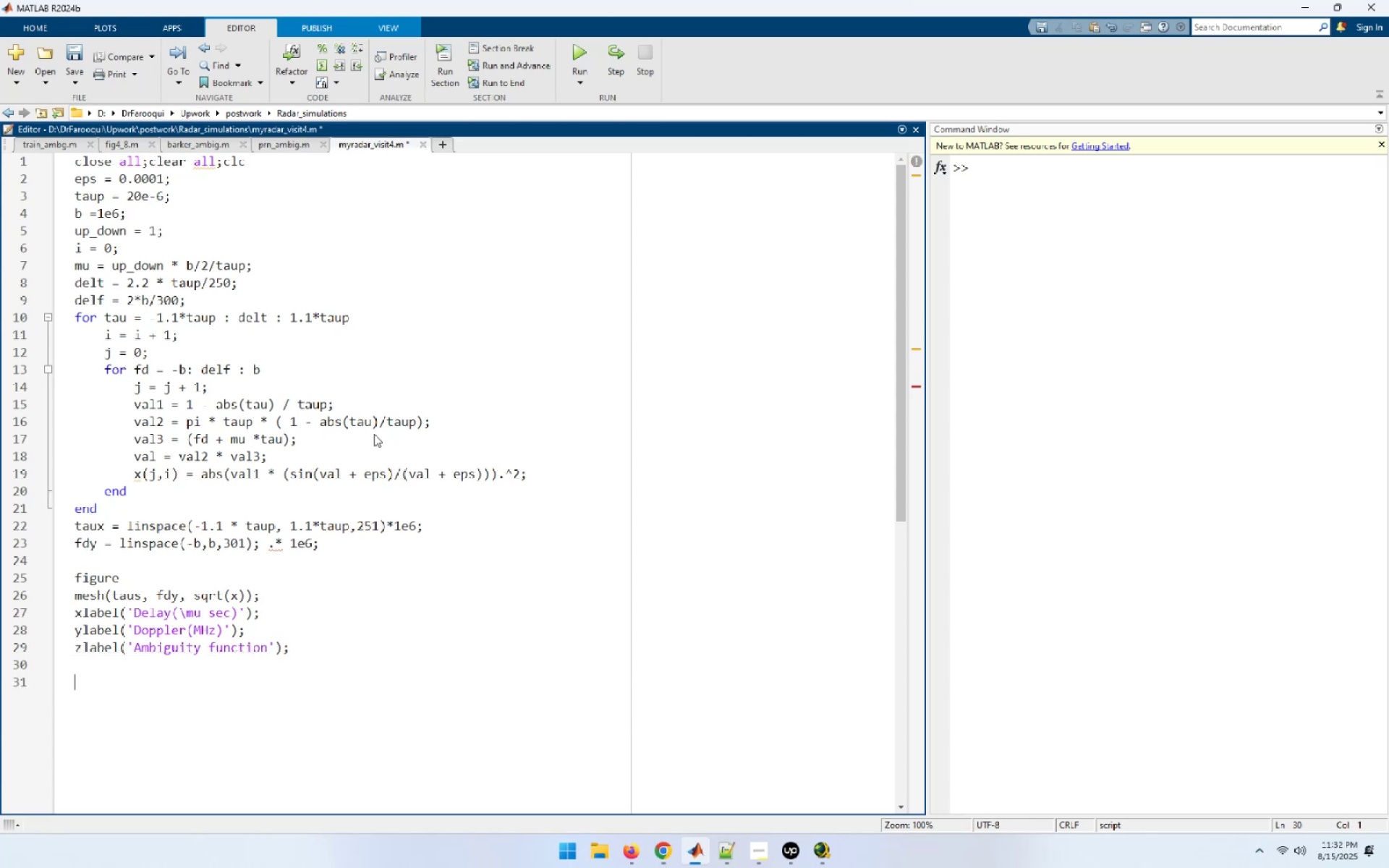 
type(figure)
 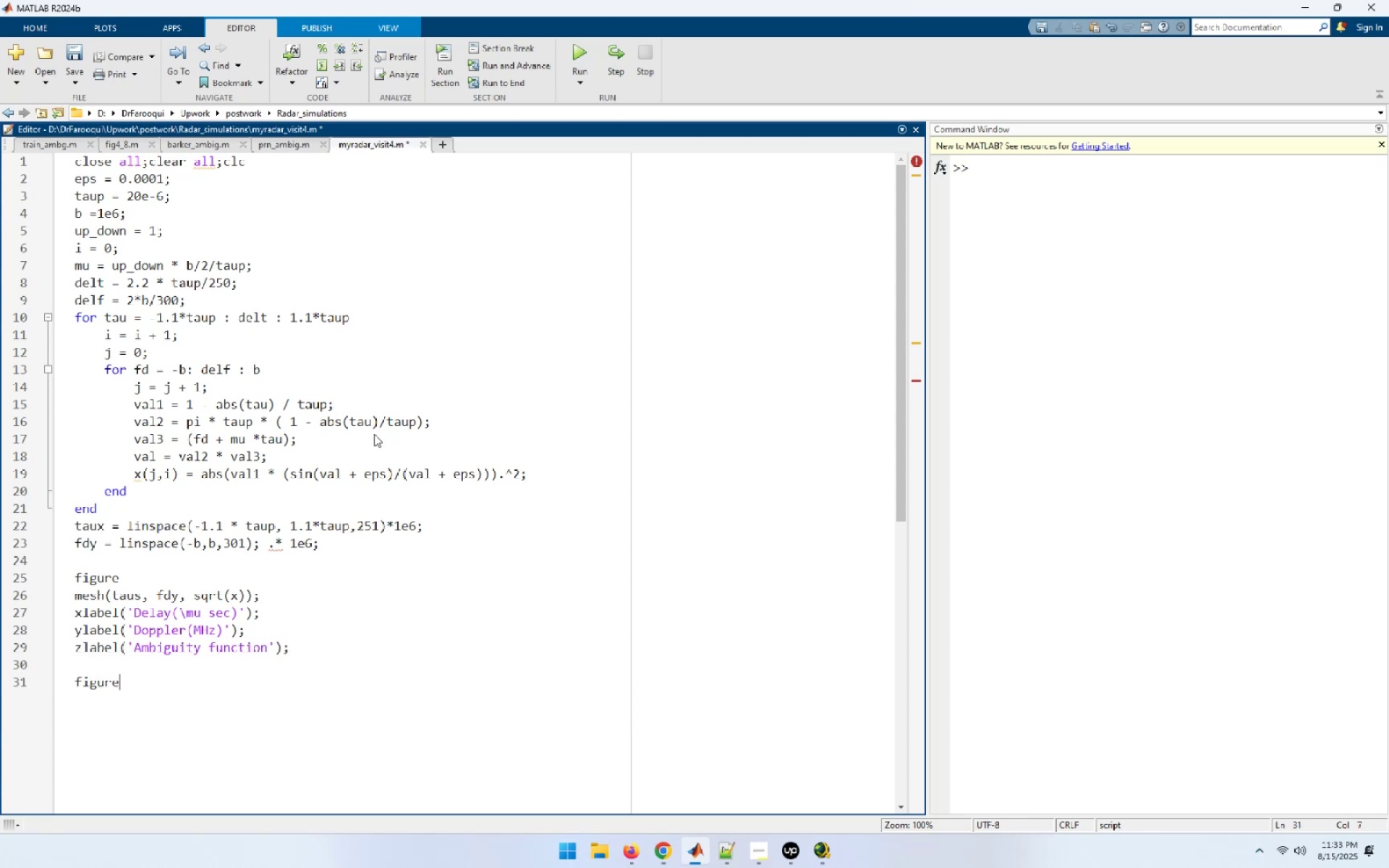 
scroll: coordinate [374, 434], scroll_direction: down, amount: 2.0
 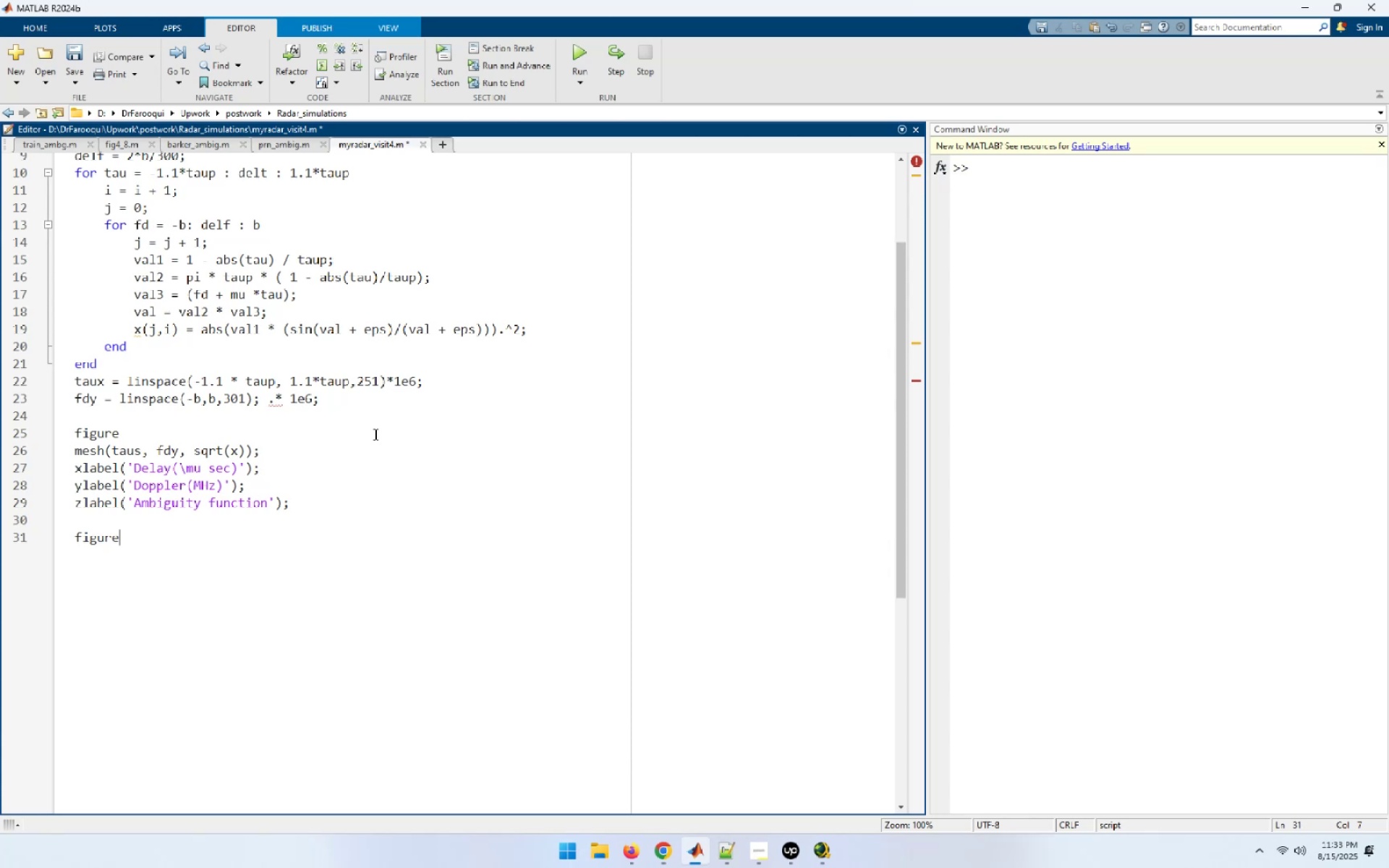 
wait(5.64)
 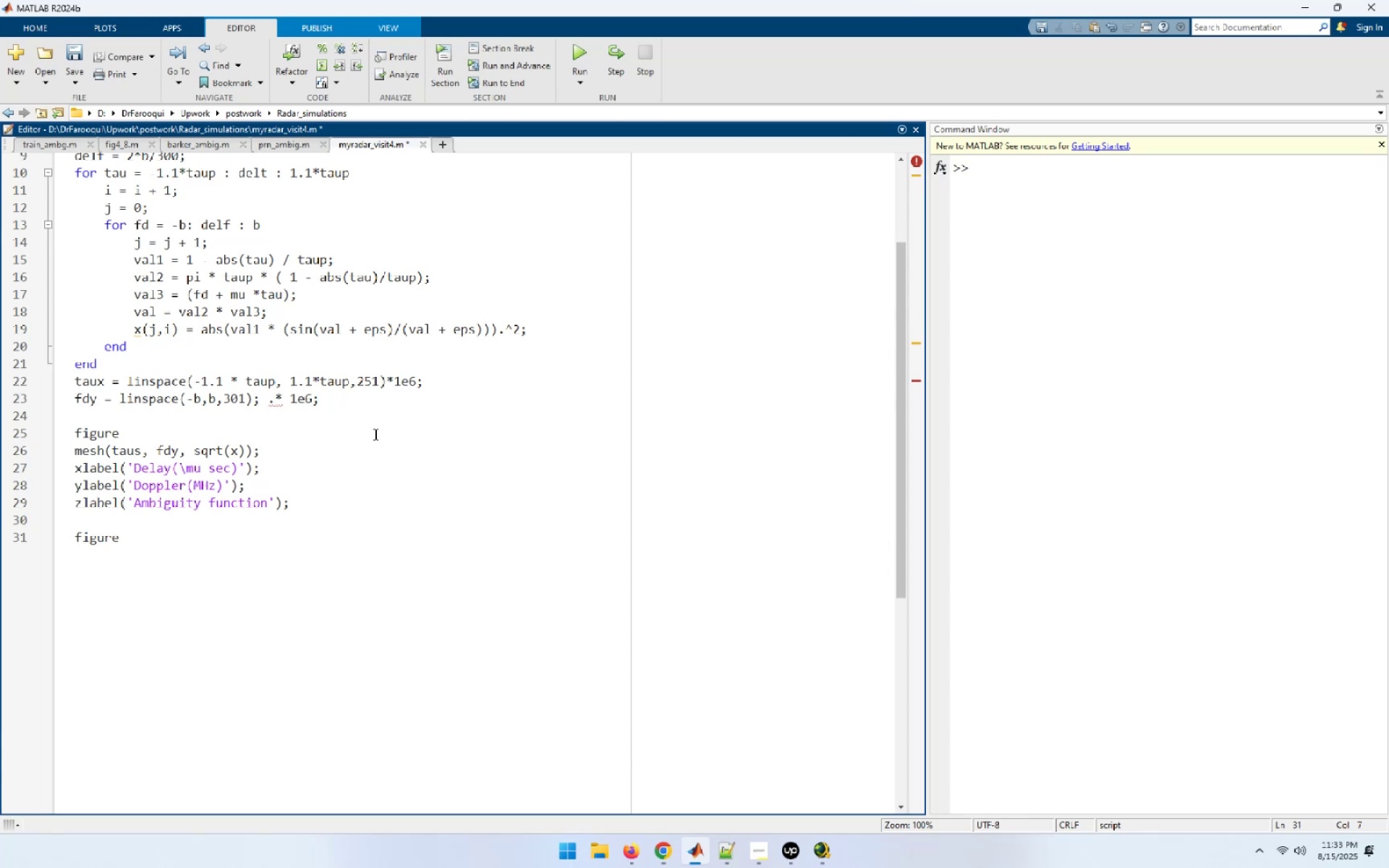 
key(ArrowUp)
 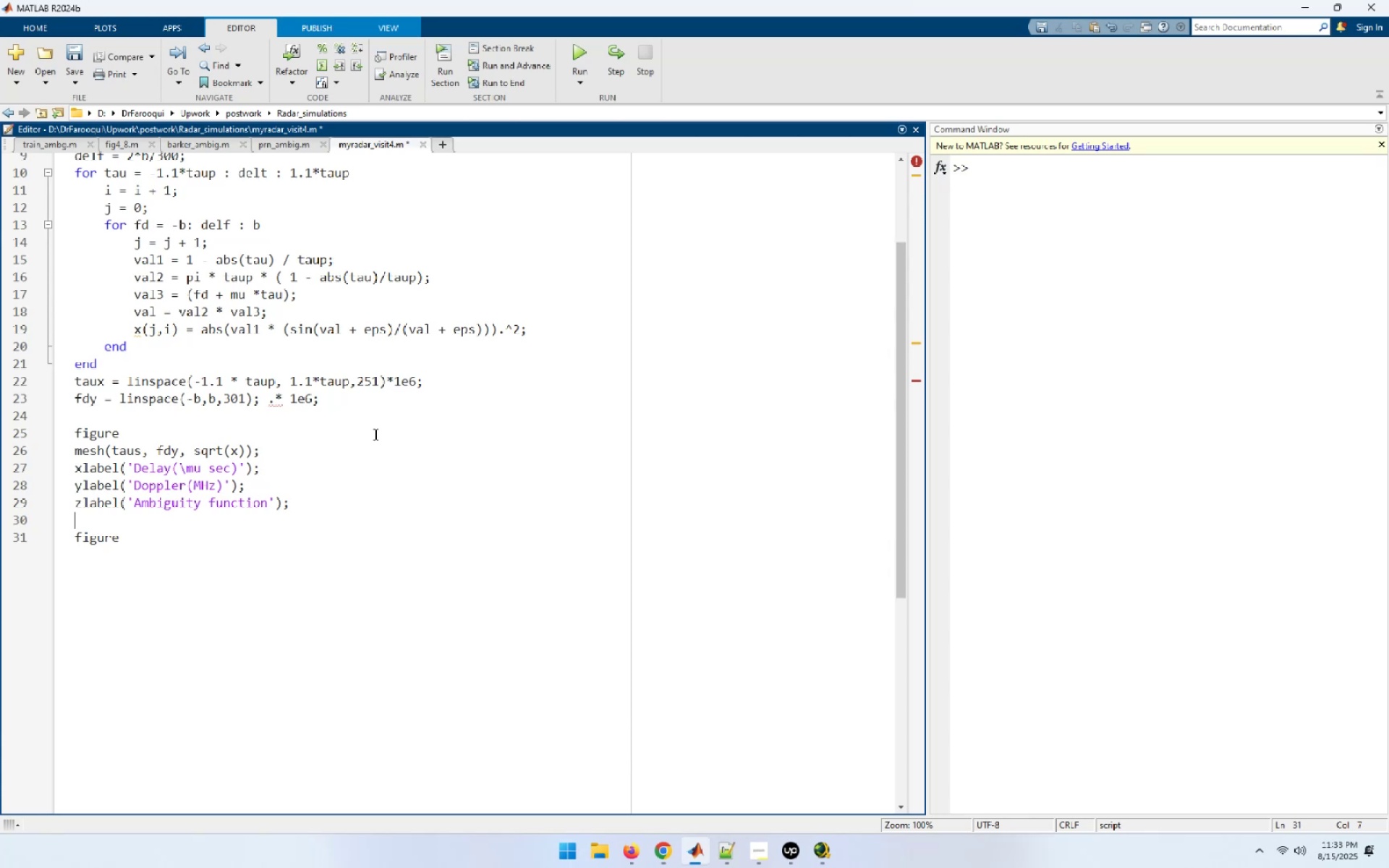 
key(ArrowUp)
 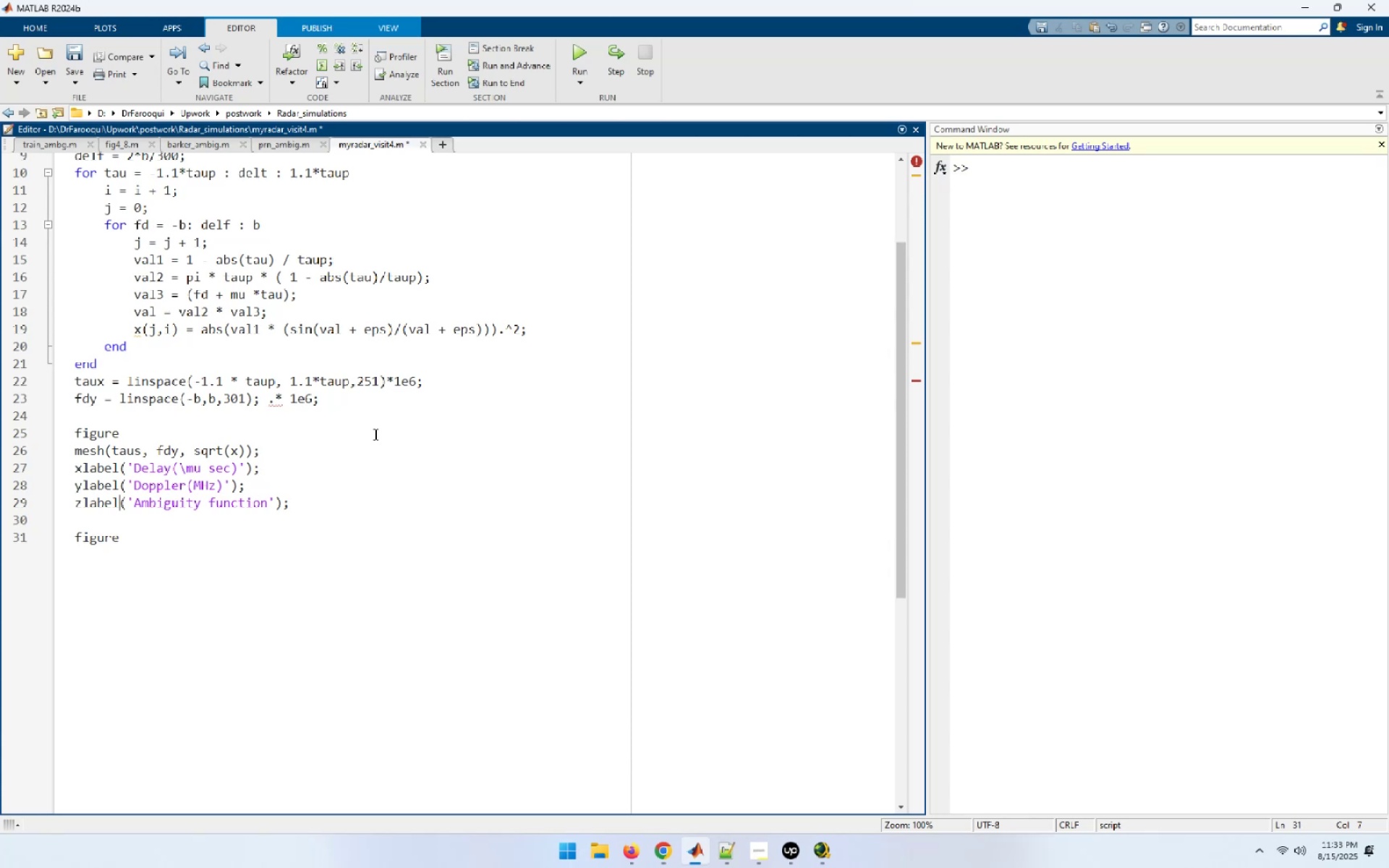 
key(ArrowUp)
 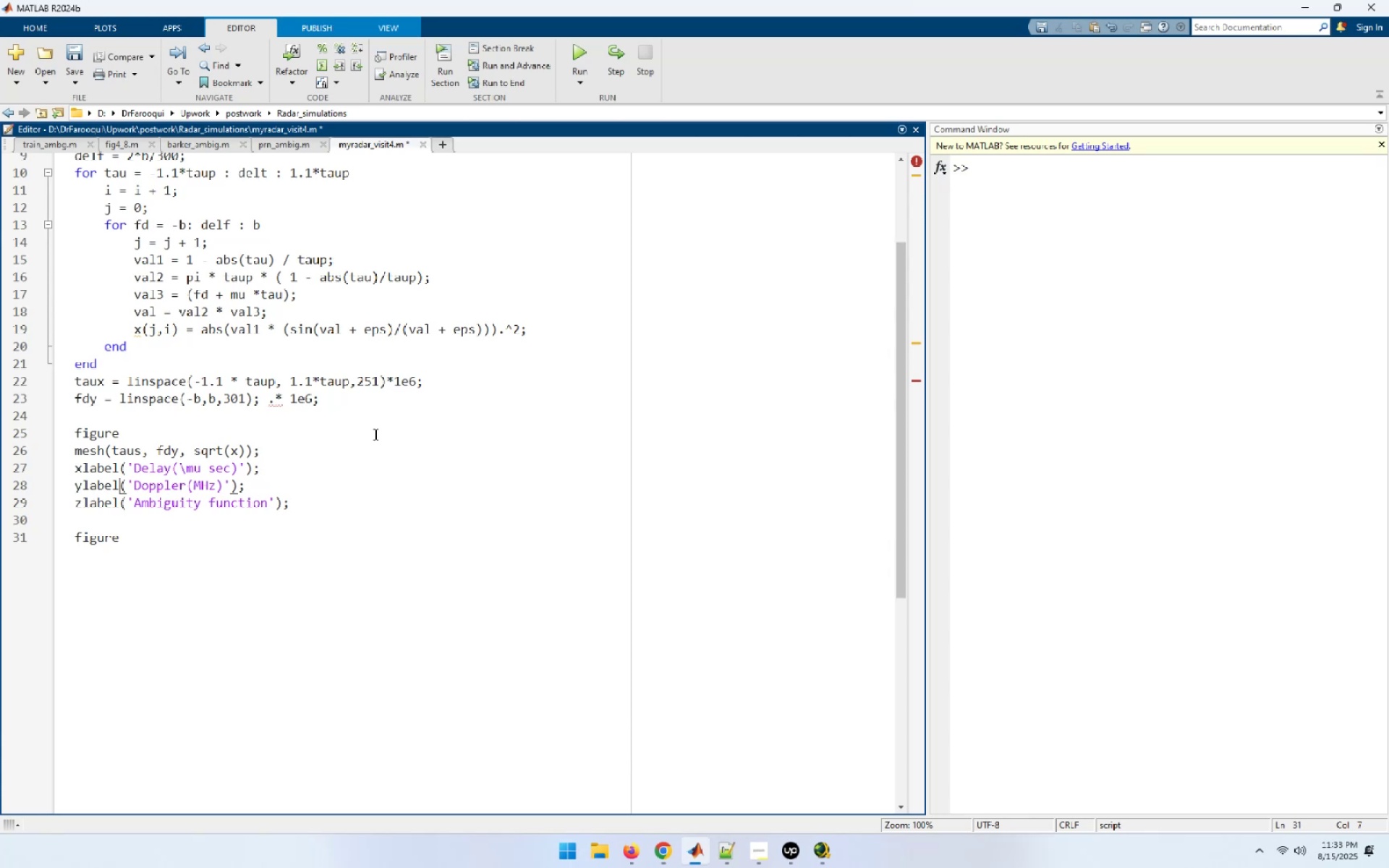 
key(ArrowUp)
 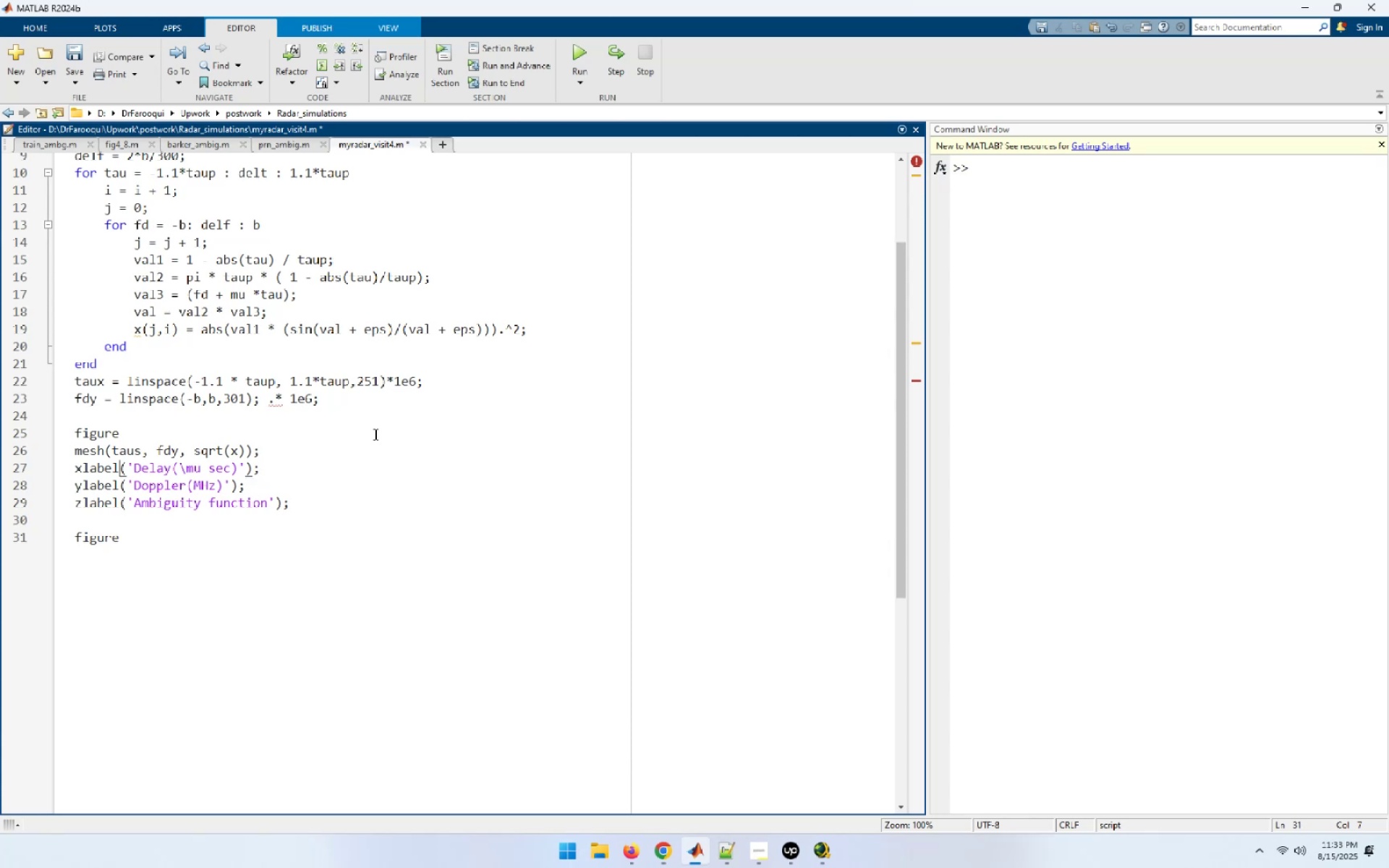 
key(ArrowUp)
 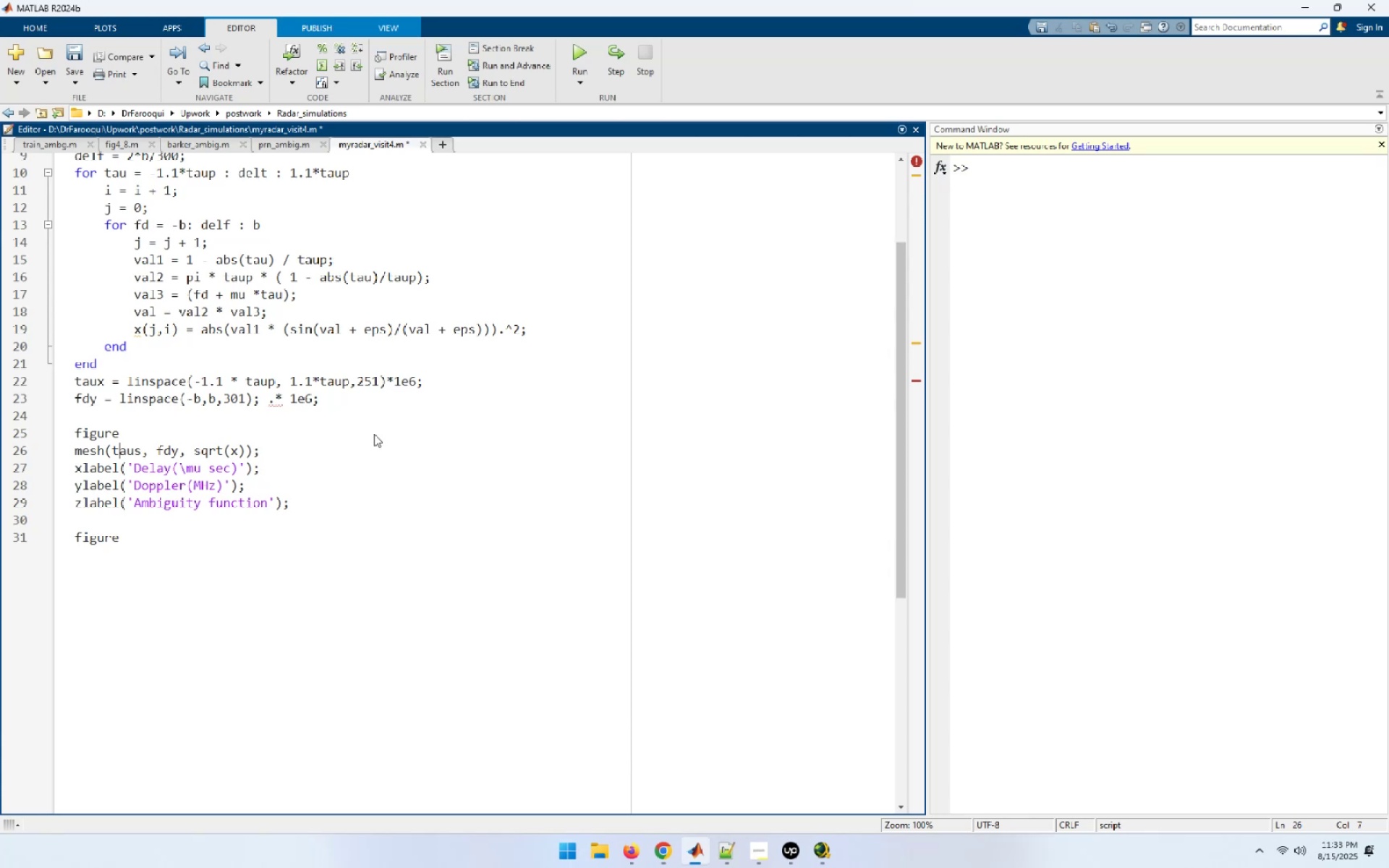 
key(Home)
 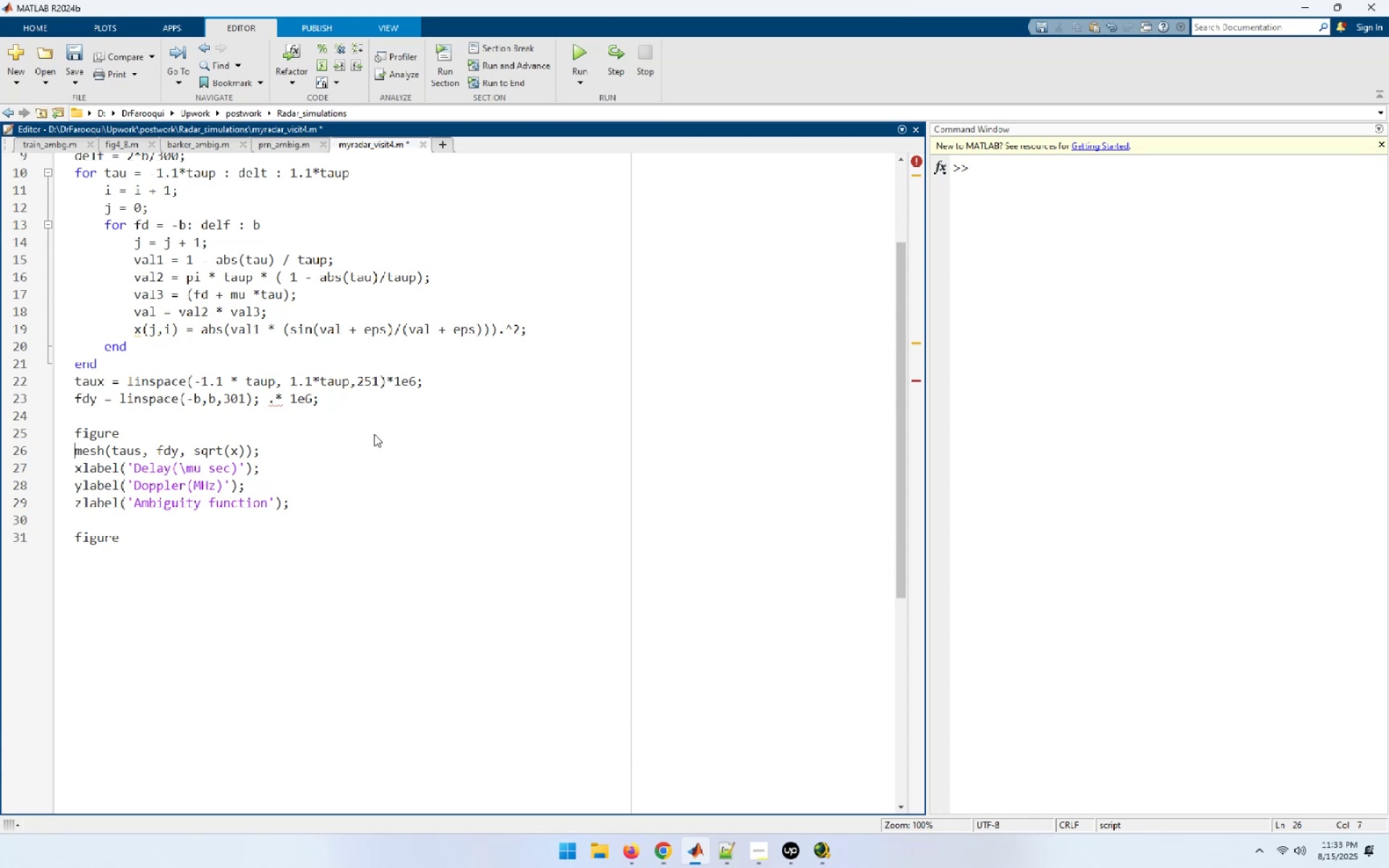 
key(Shift+End)
 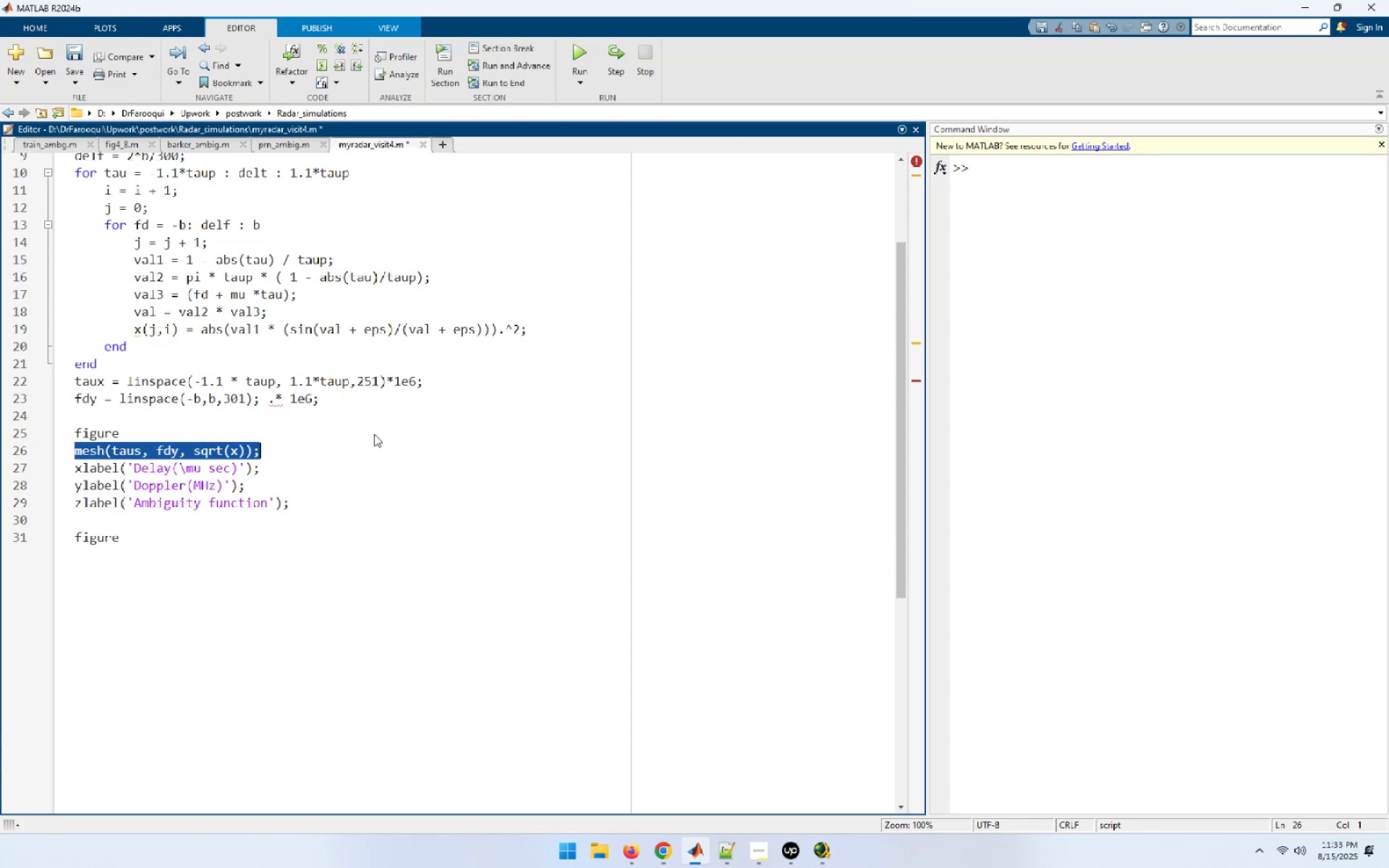 
key(Shift+ArrowDown)
 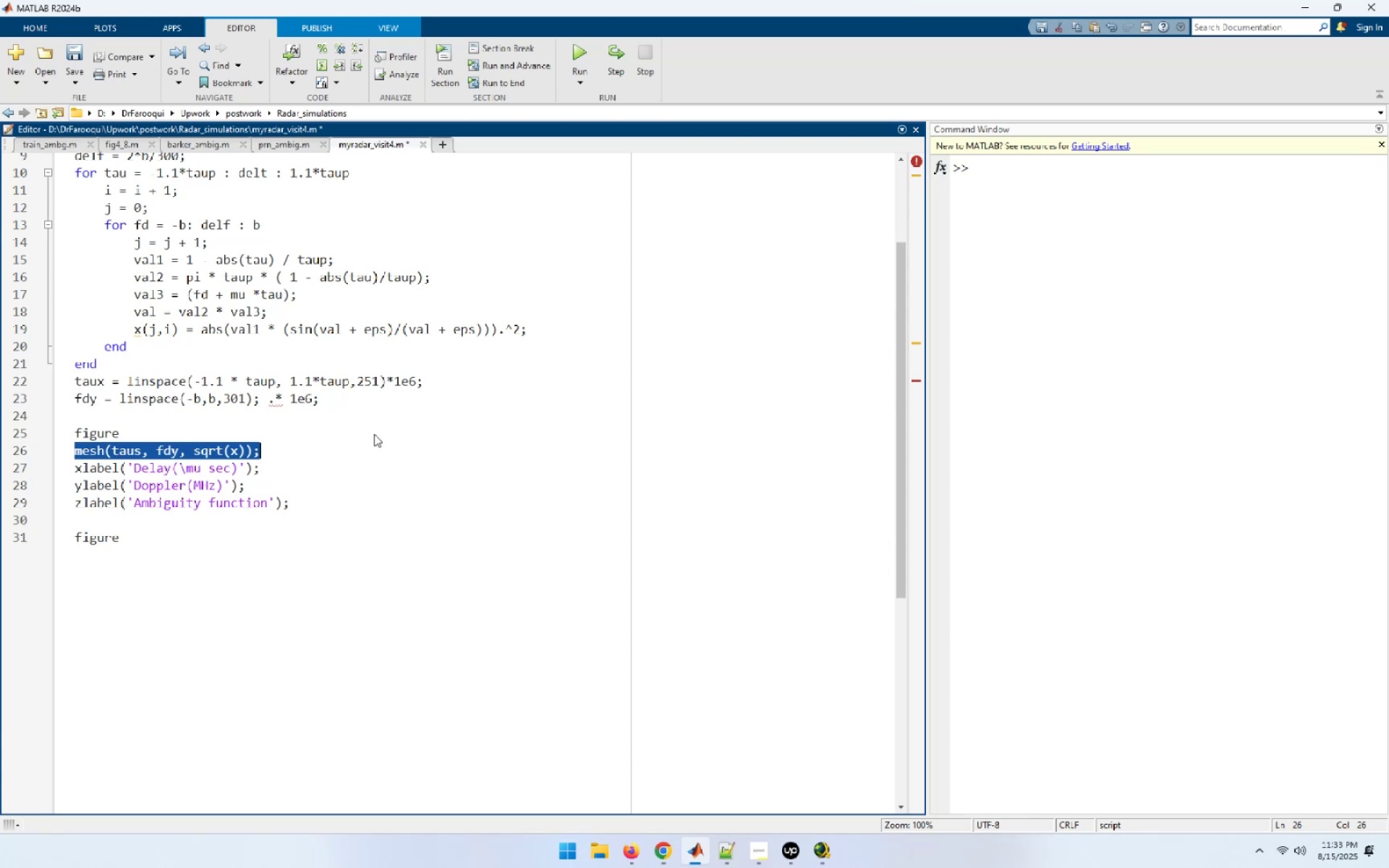 
key(Shift+ArrowDown)
 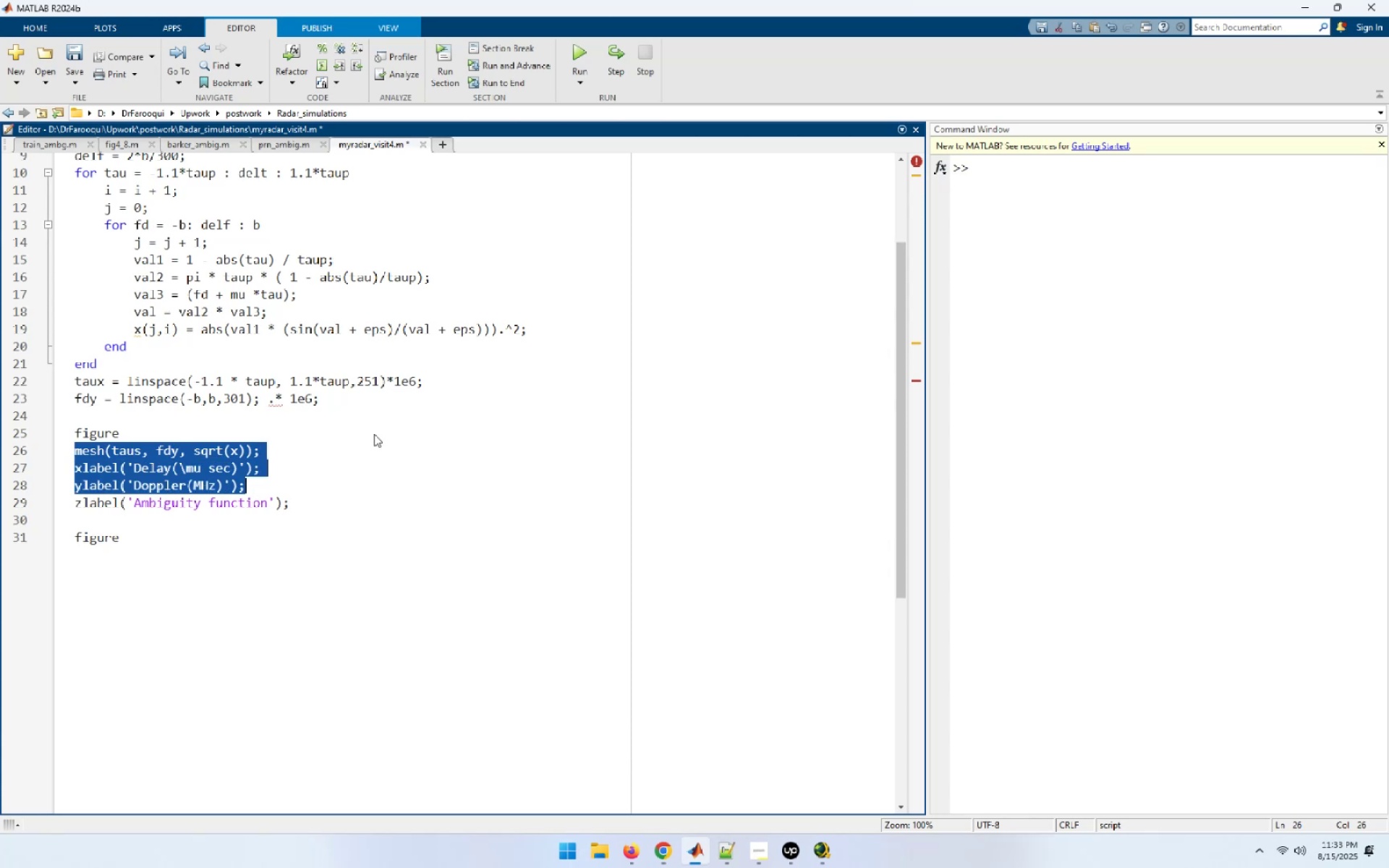 
key(Shift+ArrowDown)
 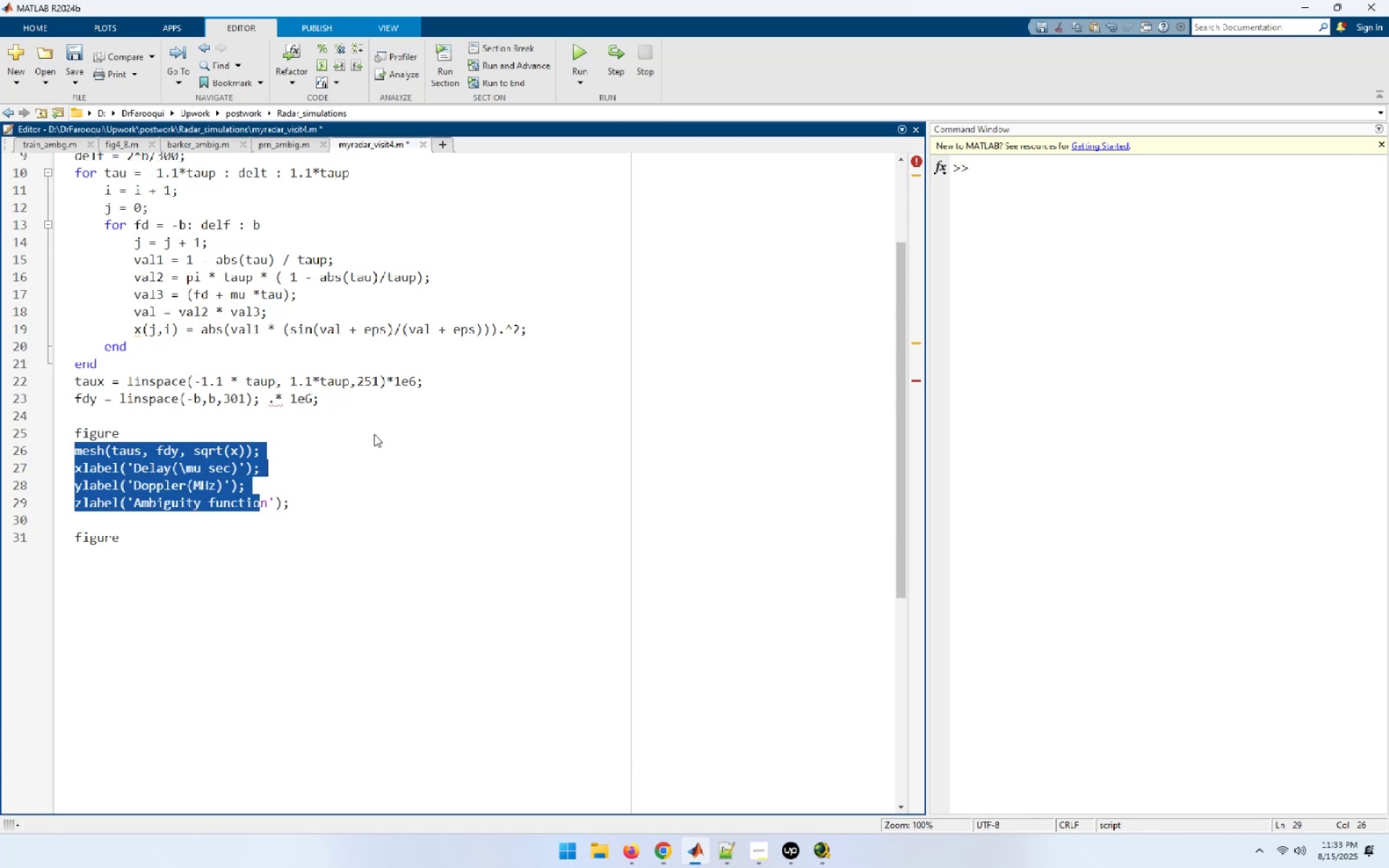 
key(Shift+End)
 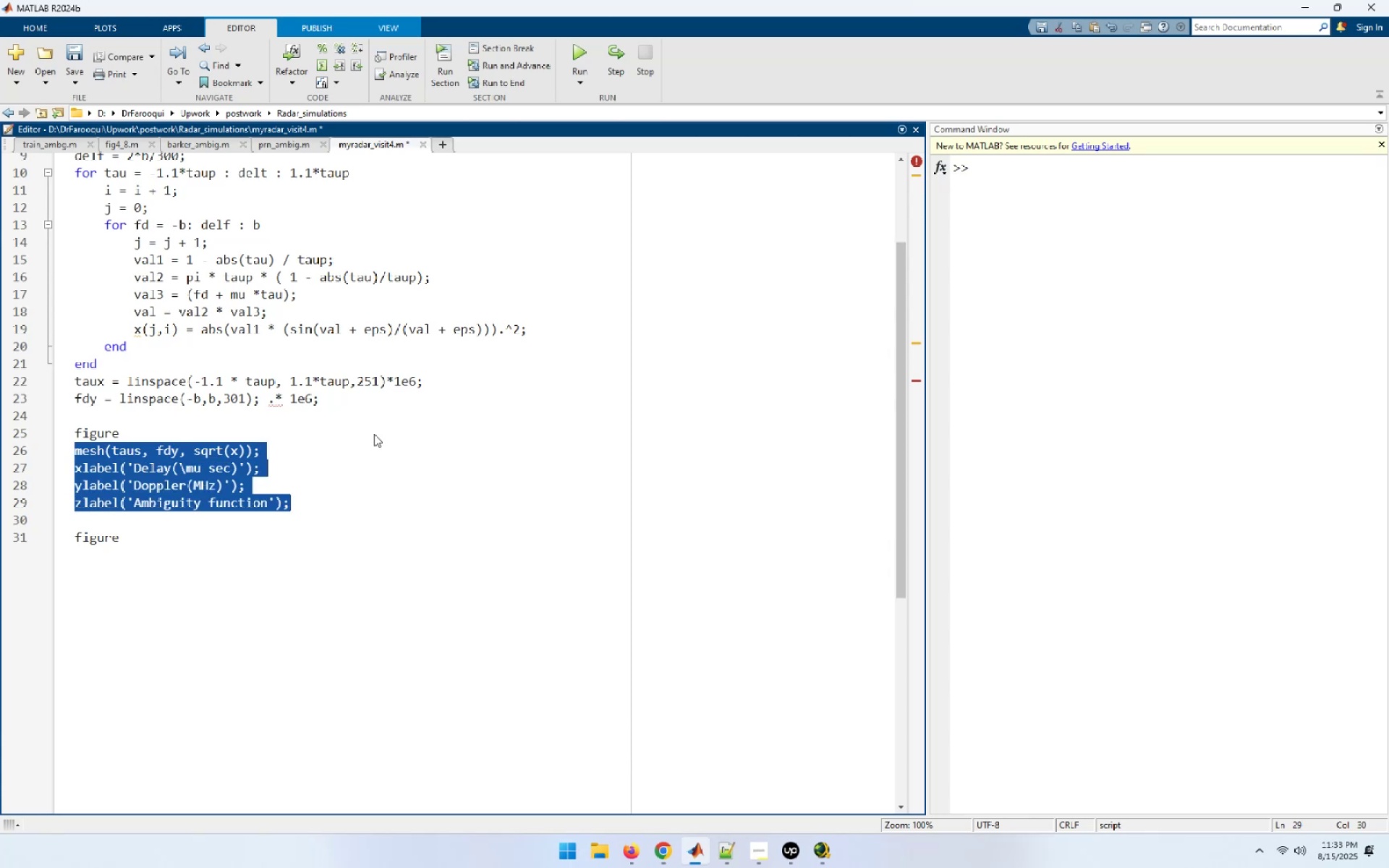 
key(Control+C)
 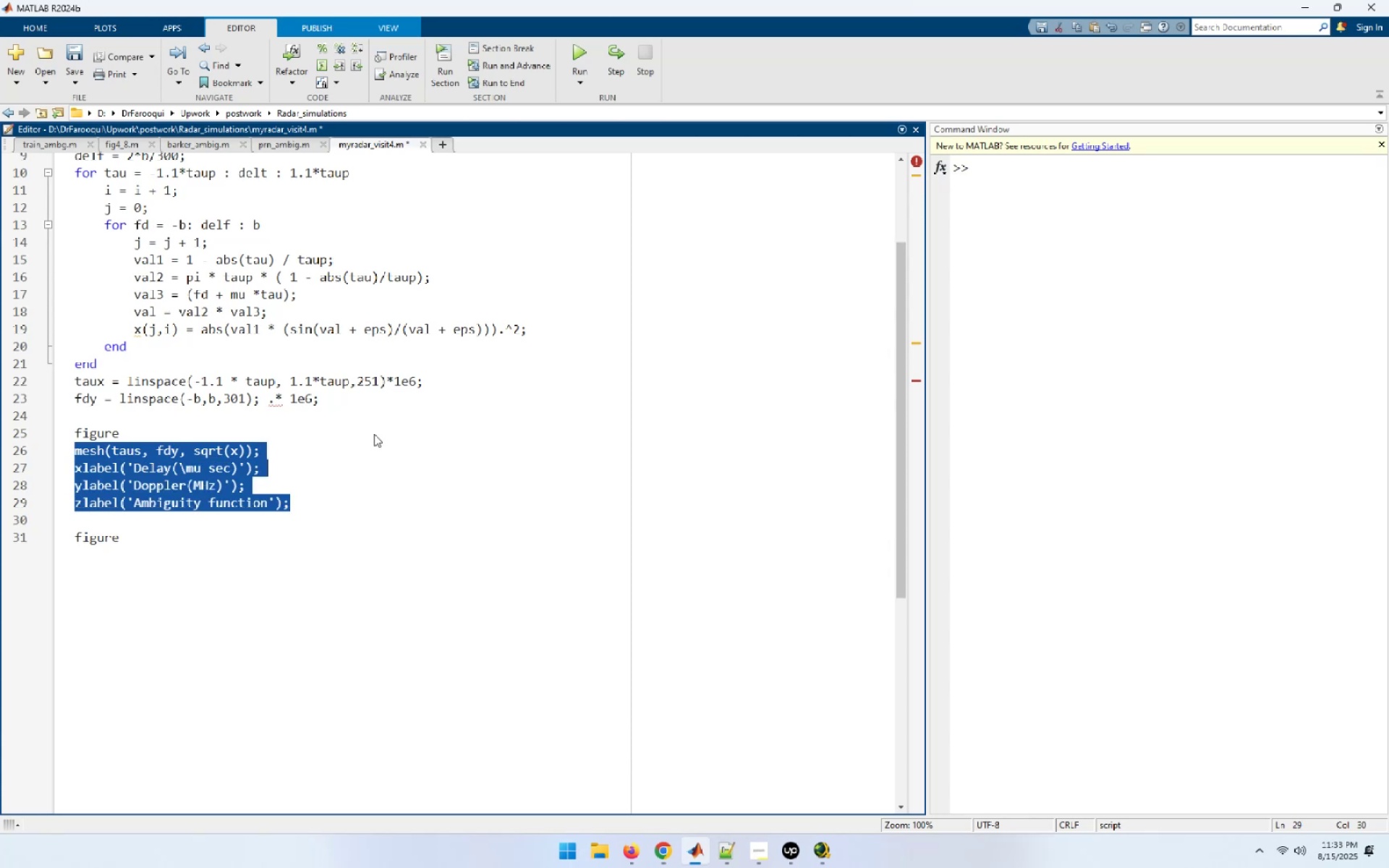 
key(ArrowDown)
 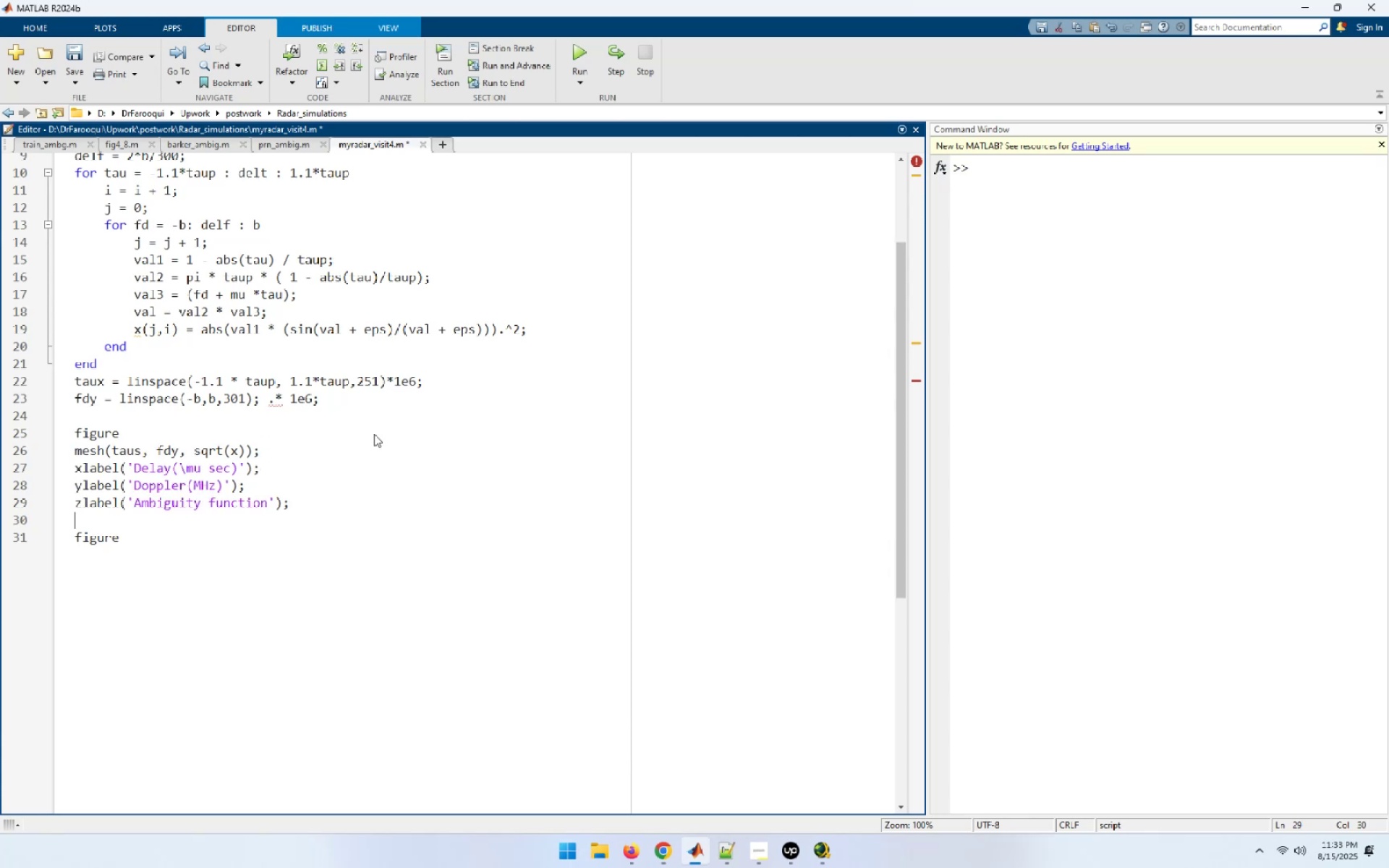 
key(ArrowDown)
 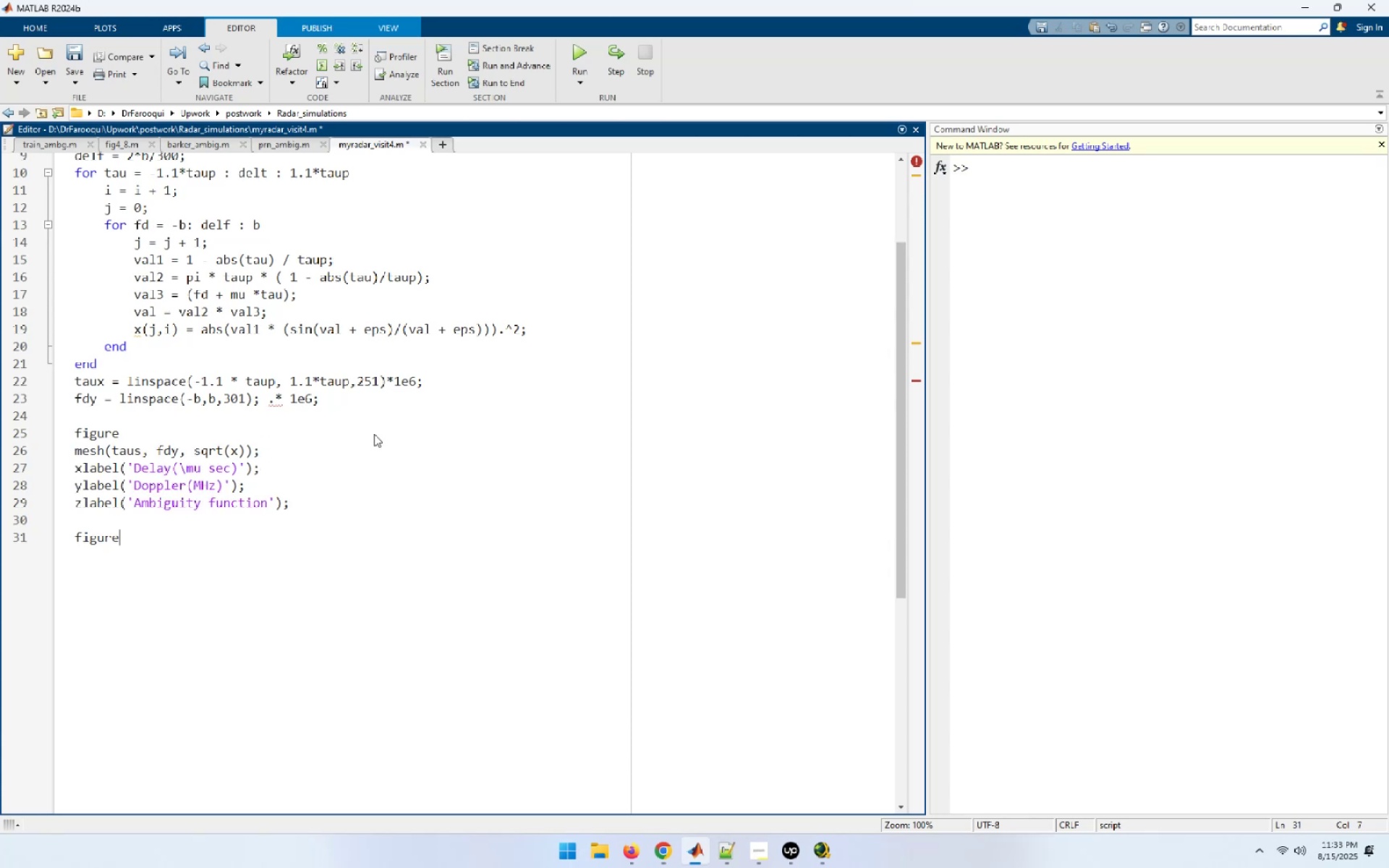 
key(NumpadEnter)
 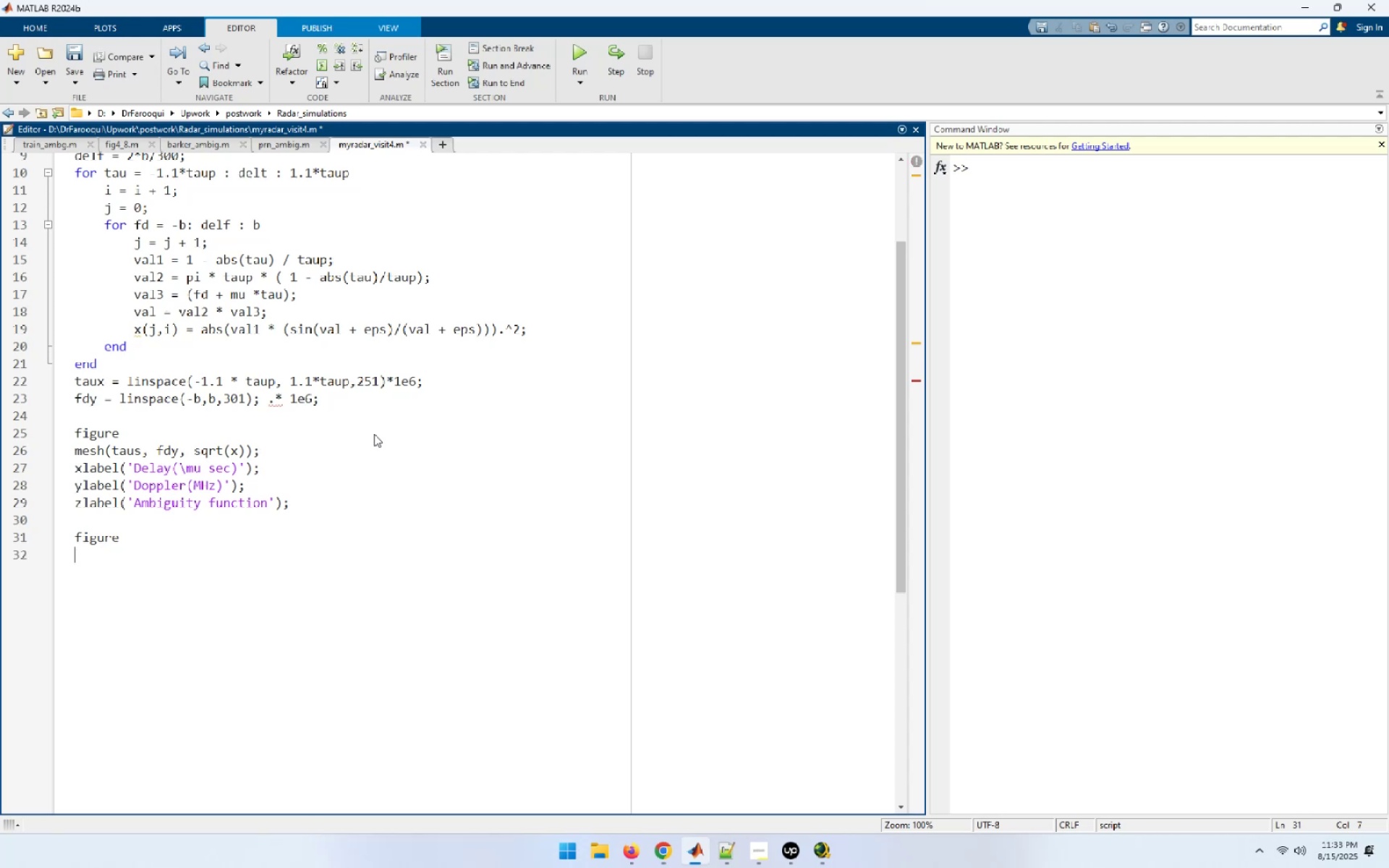 
key(Control+ControlLeft)
 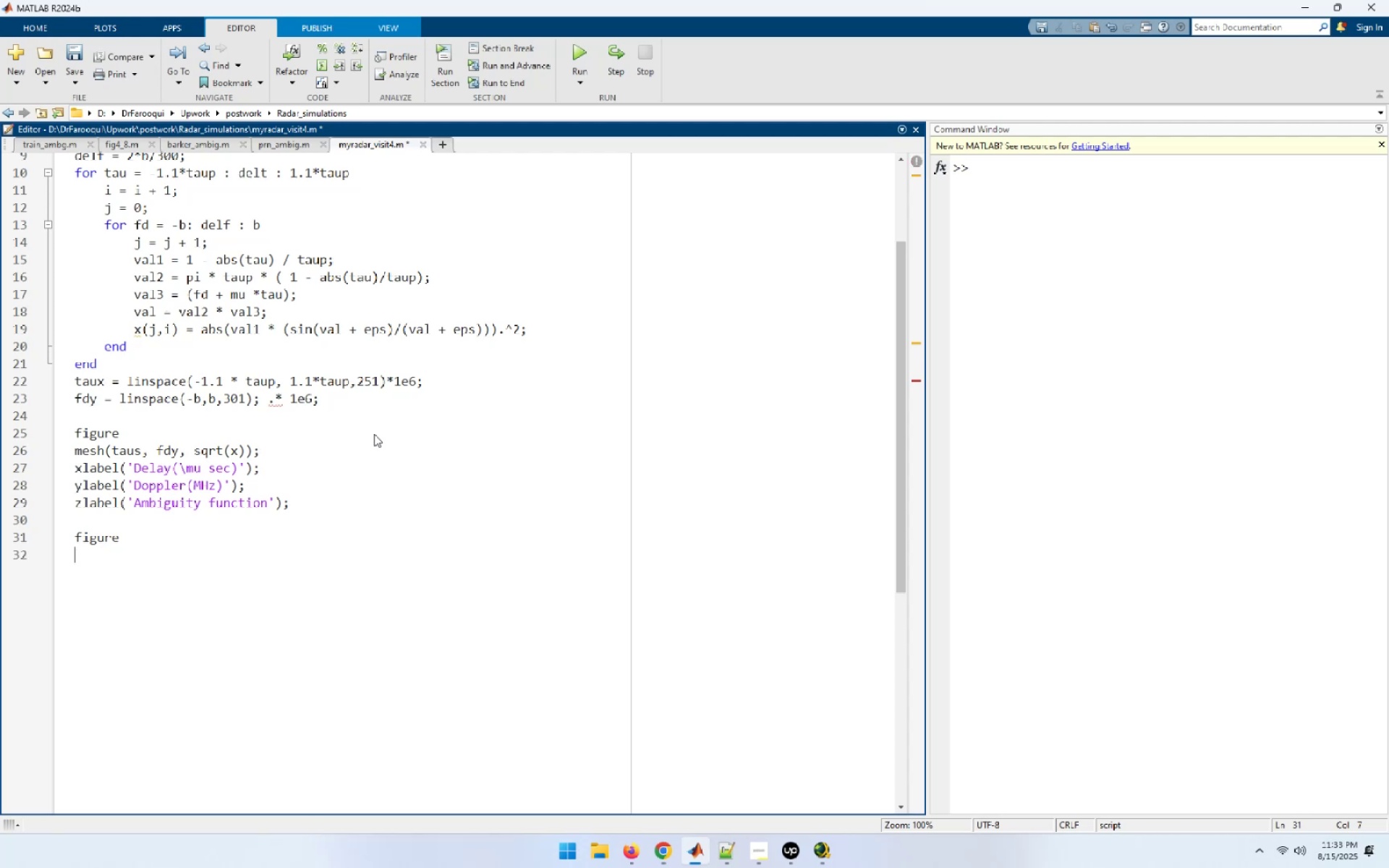 
key(Control+V)
 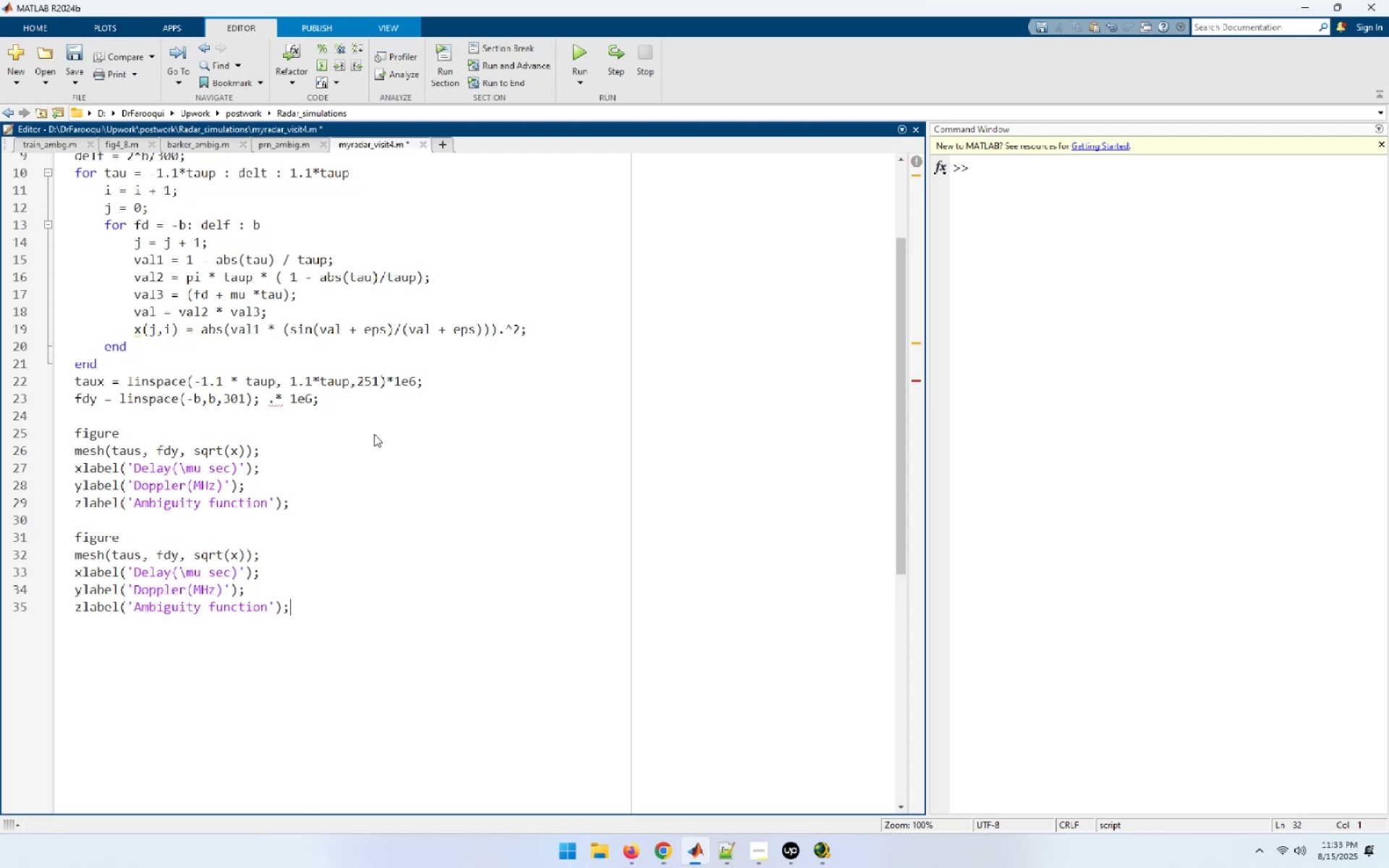 
key(ArrowUp)
 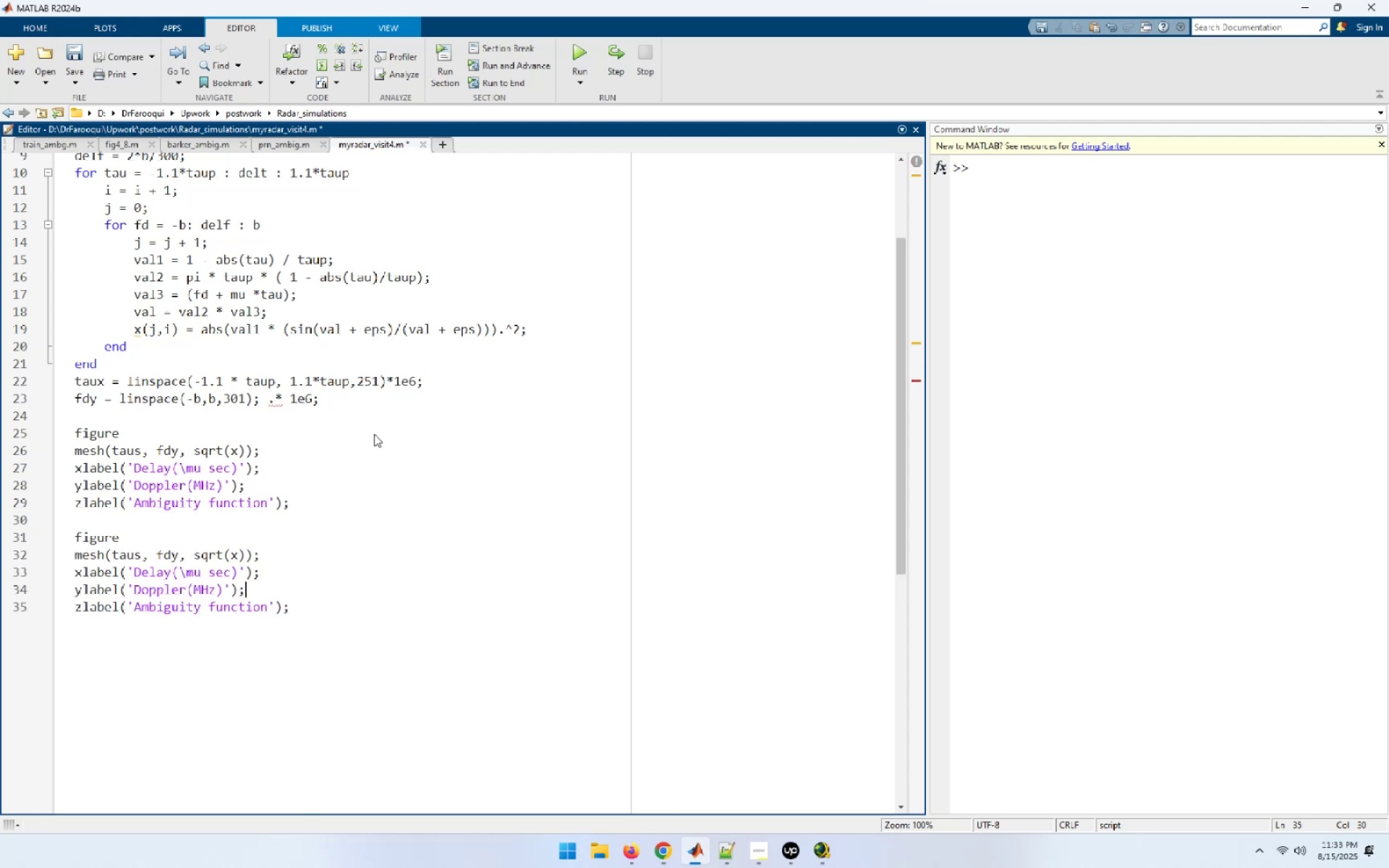 
key(ArrowUp)
 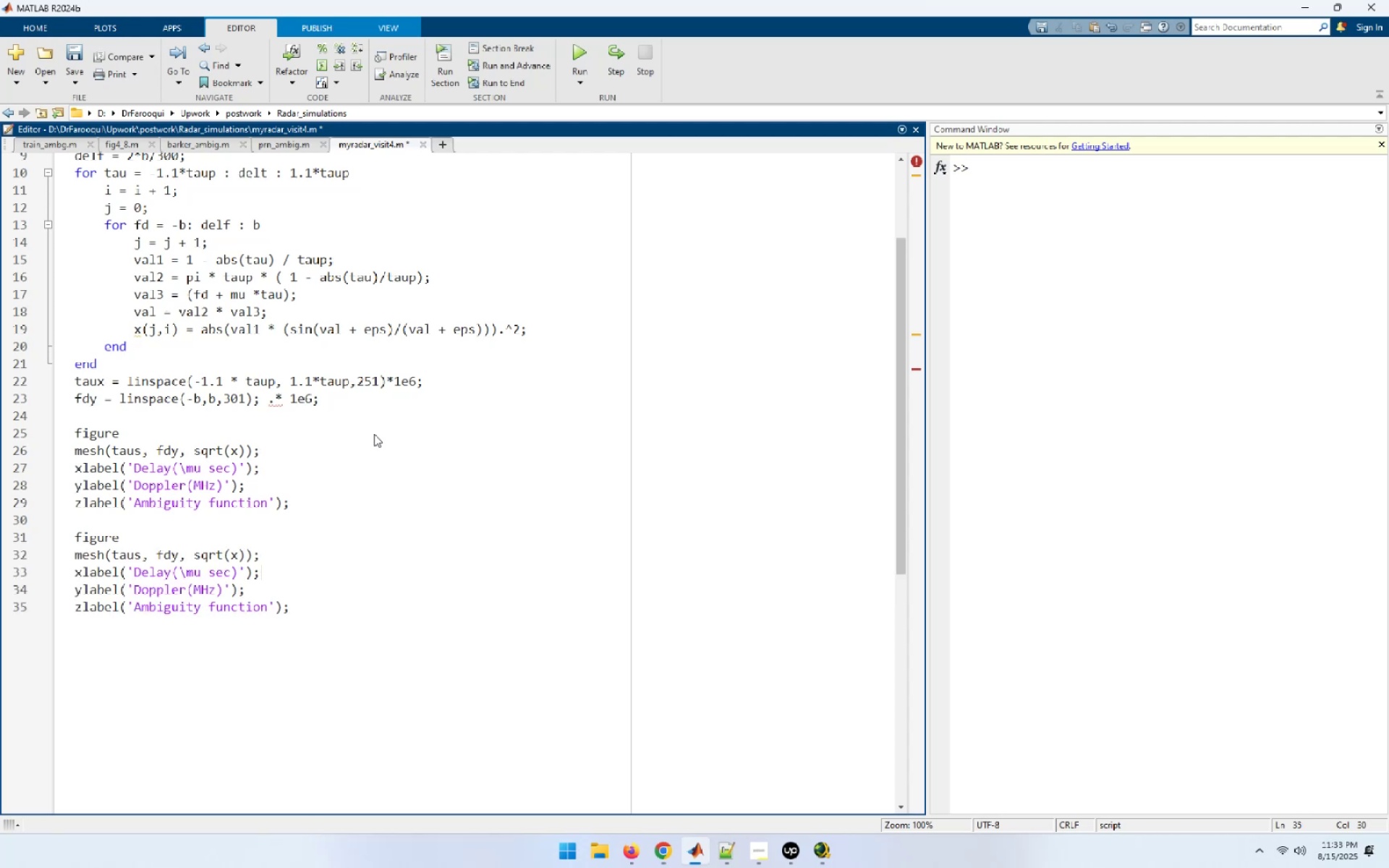 
key(ArrowUp)
 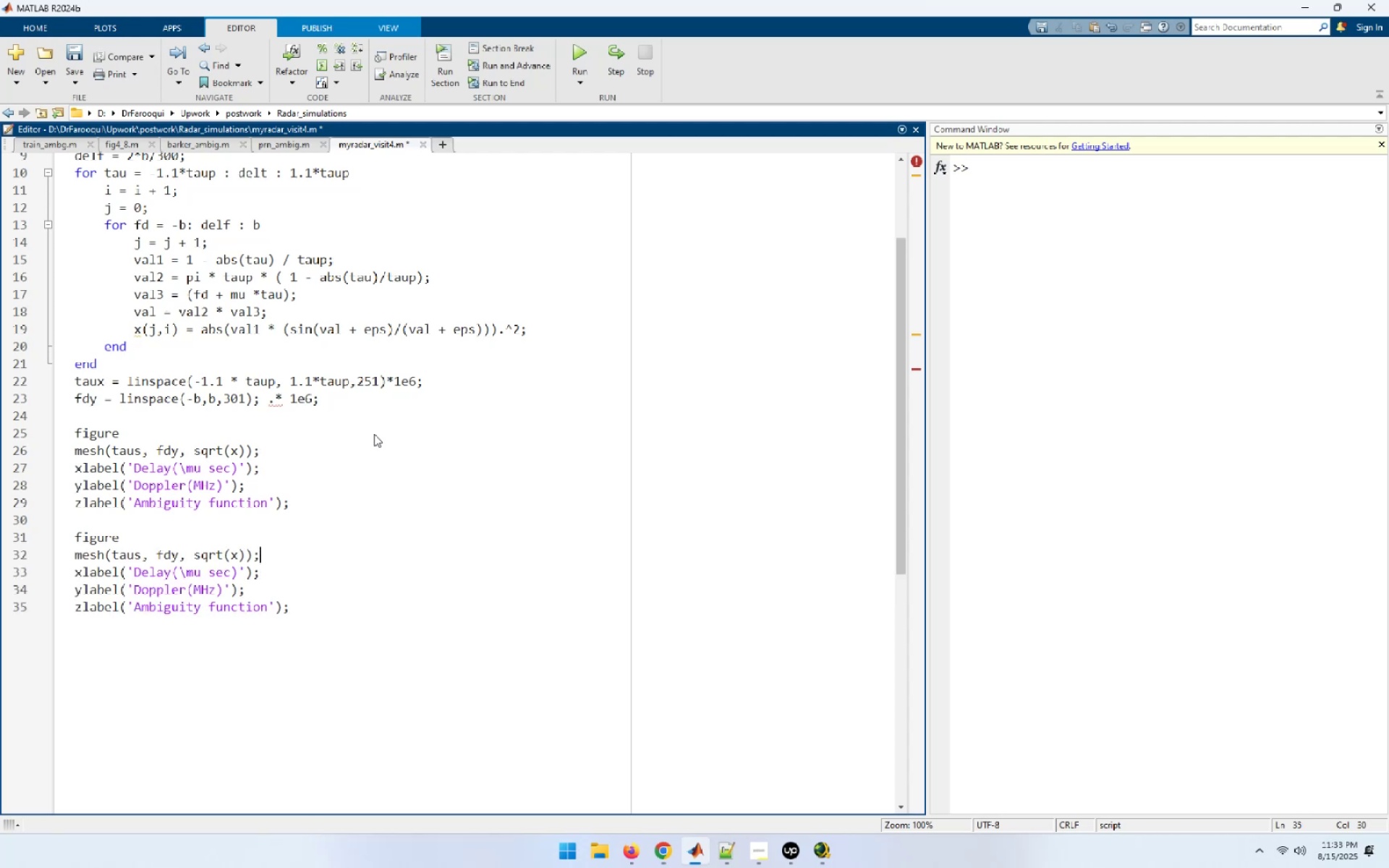 
key(Home)
 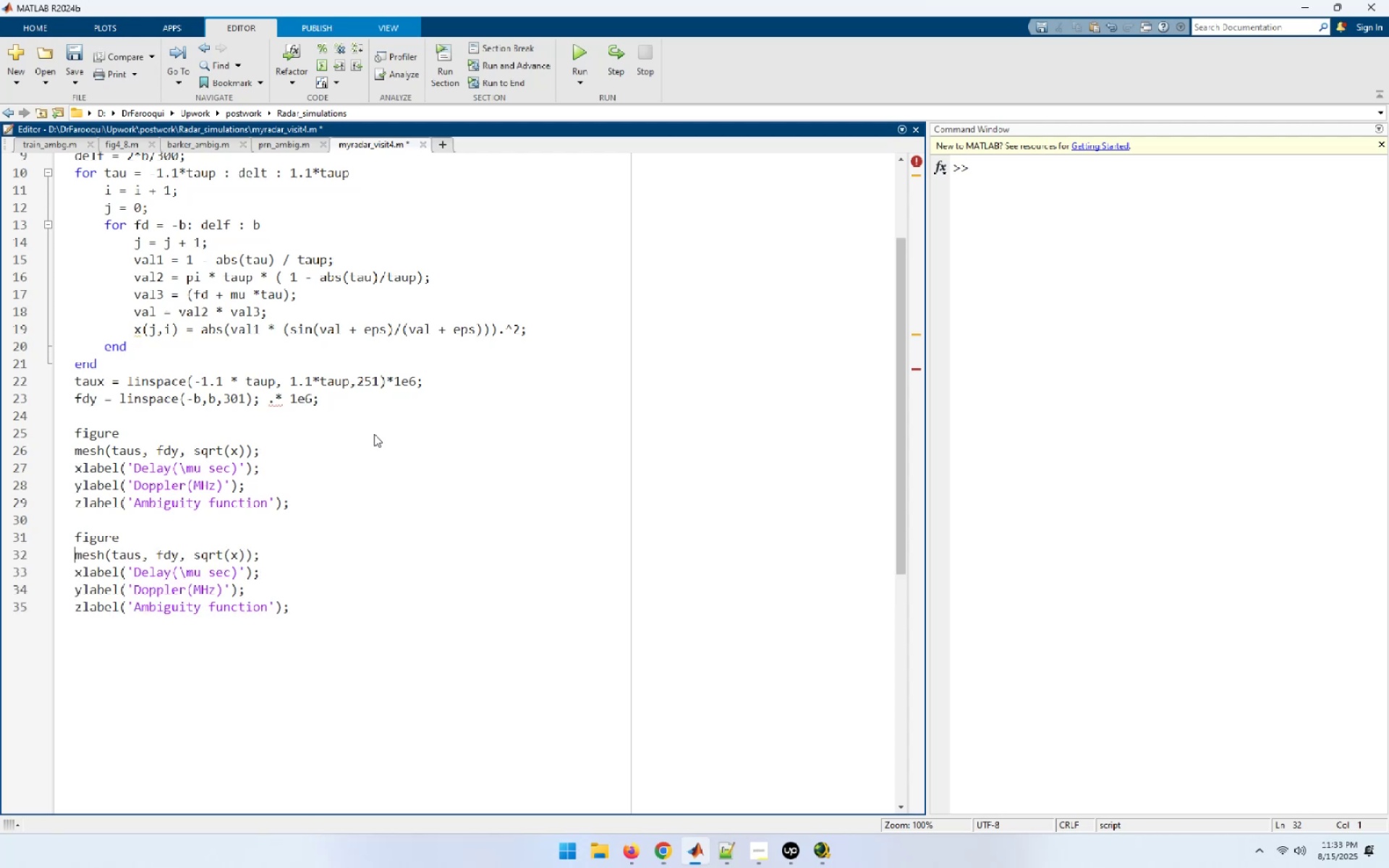 
key(Shift+ArrowRight)
 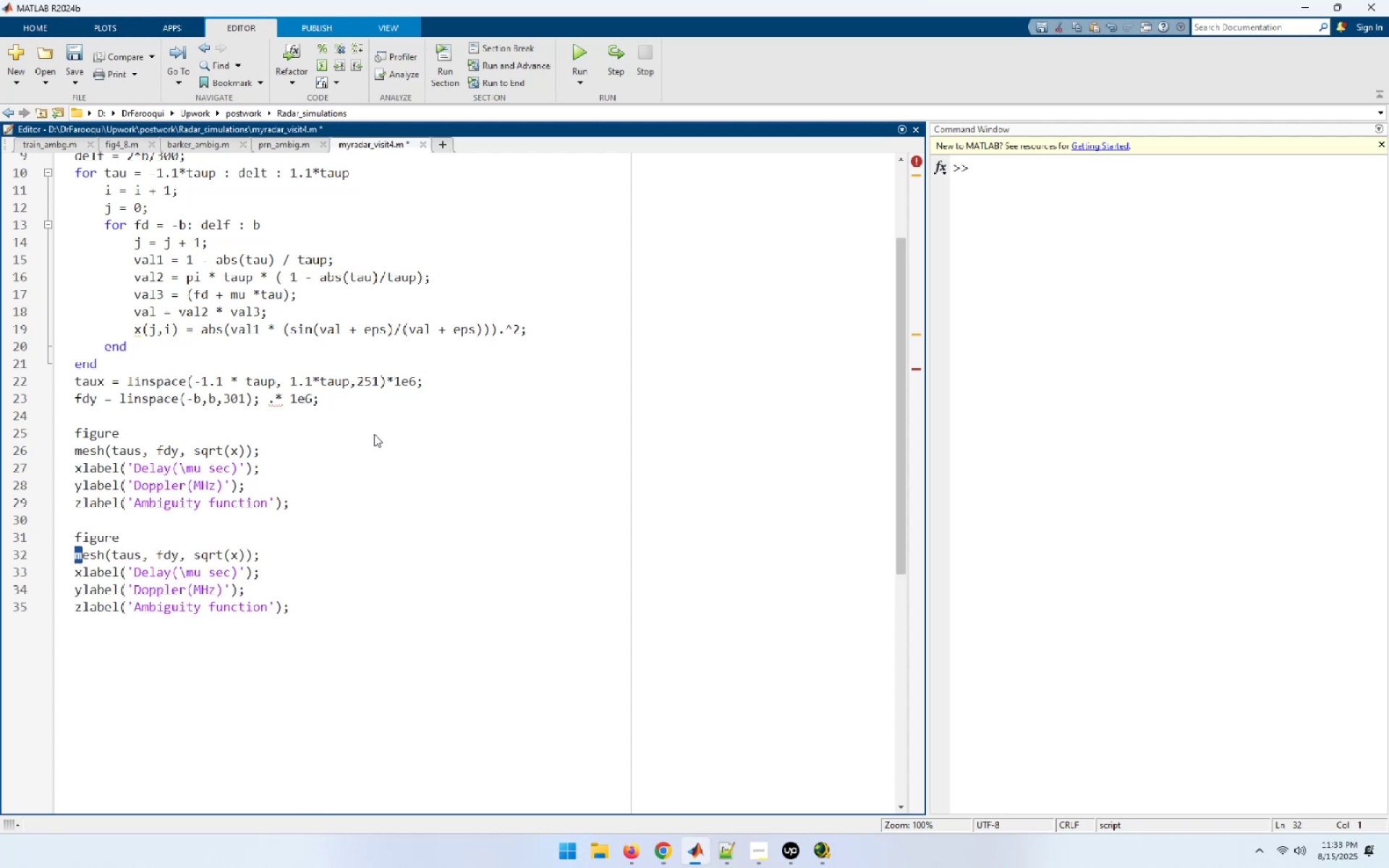 
key(Shift+ArrowRight)
 